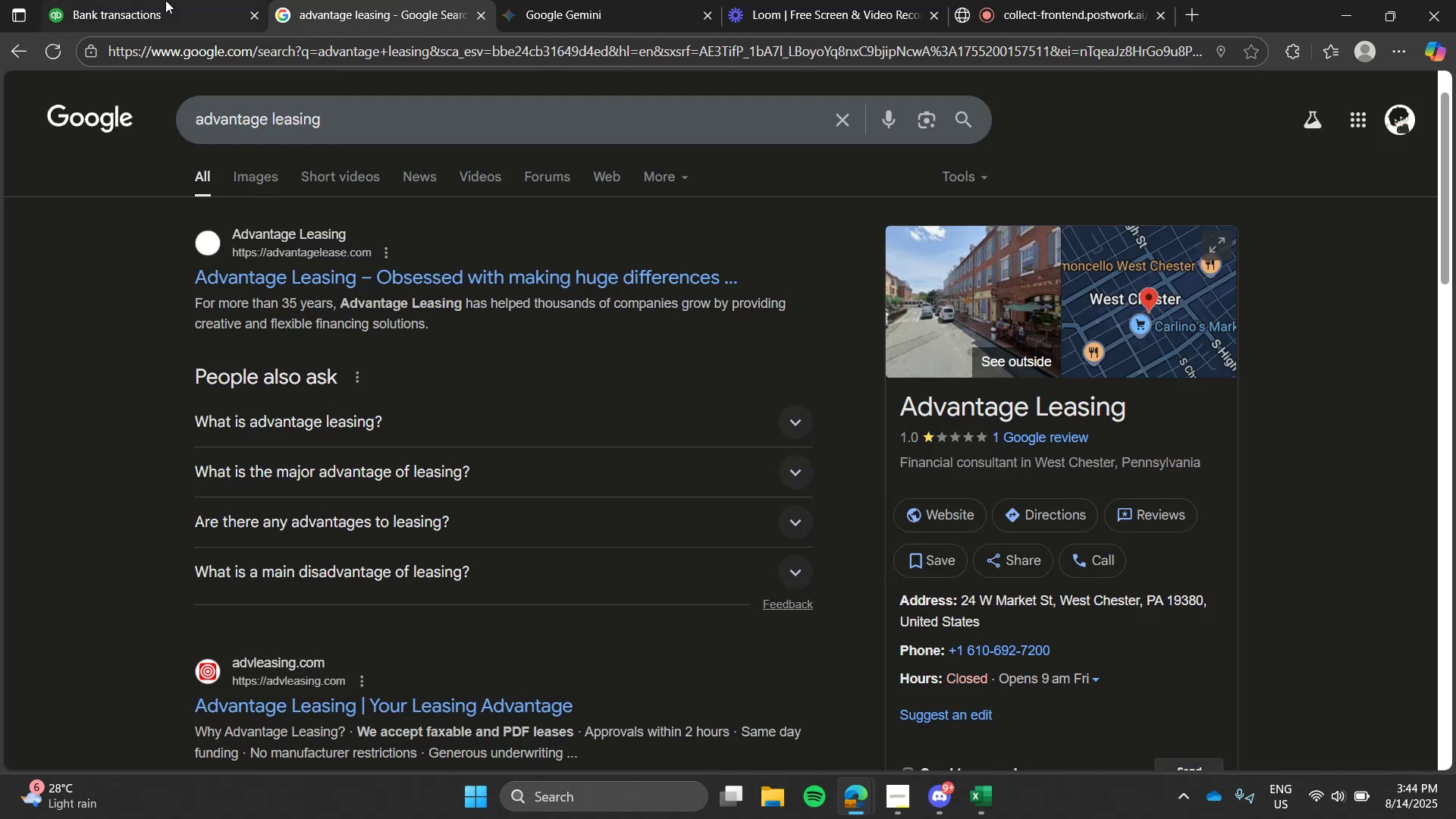 
left_click([165, 0])
 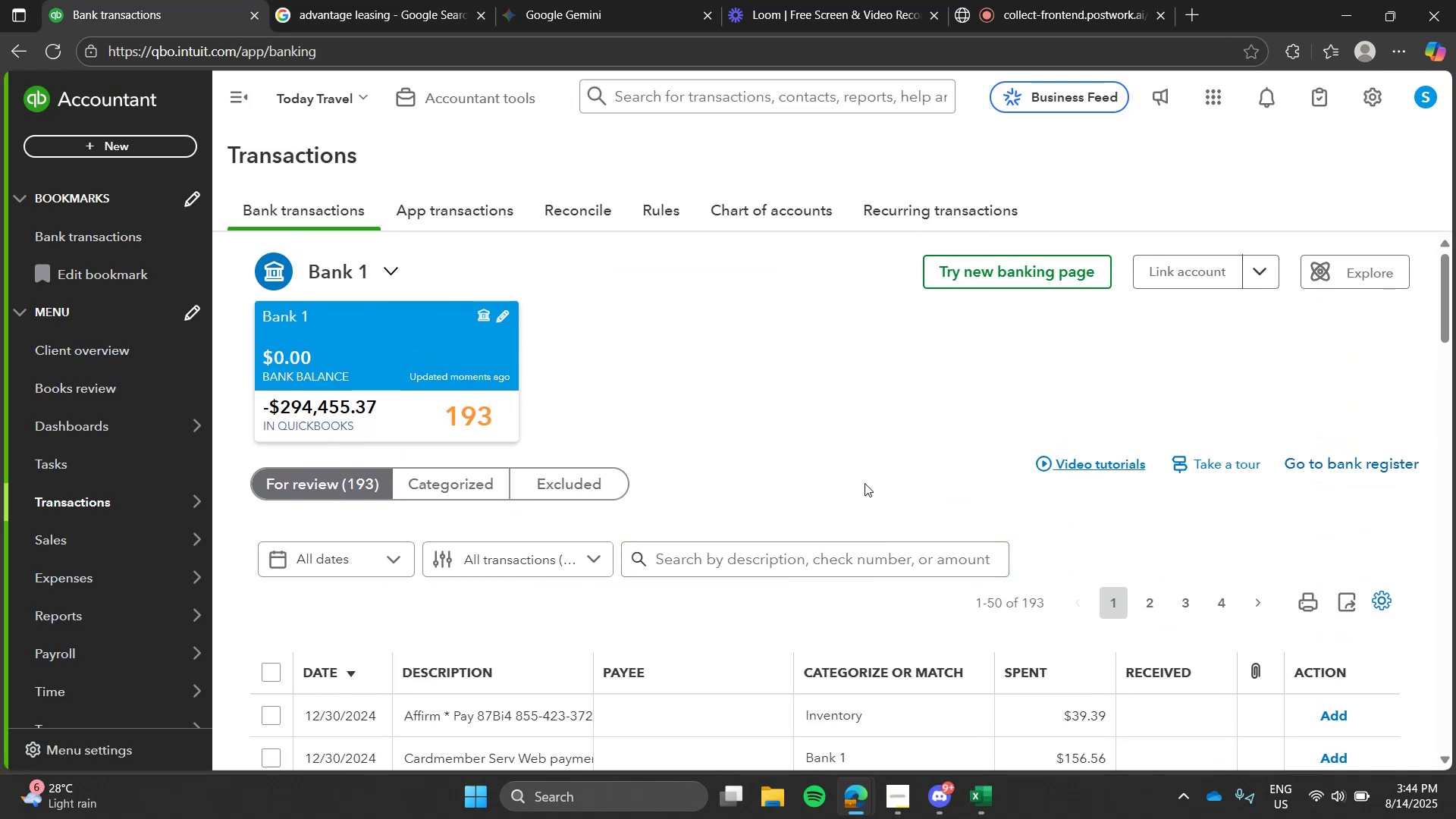 
left_click([792, 548])
 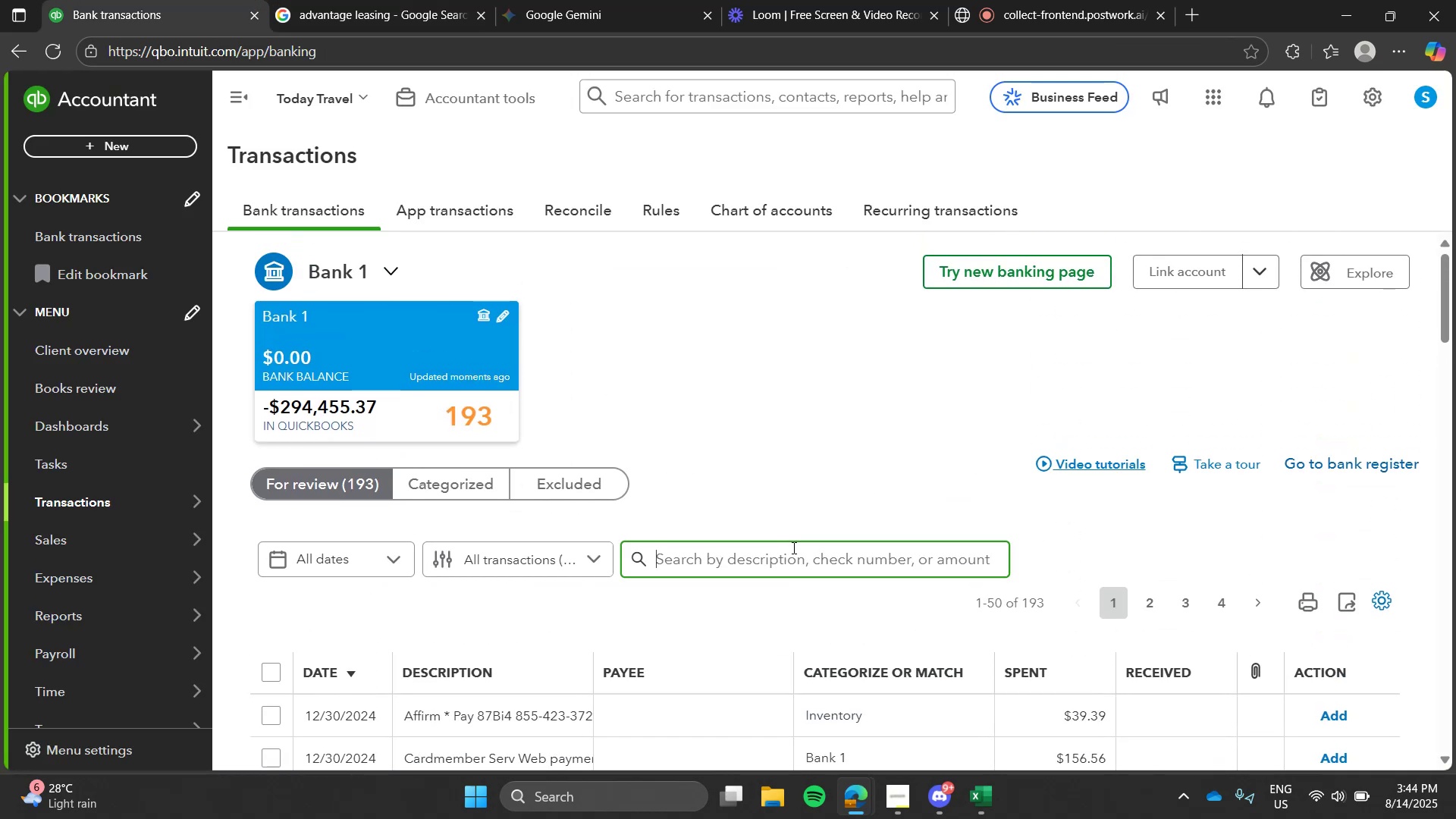 
type(advantage)
 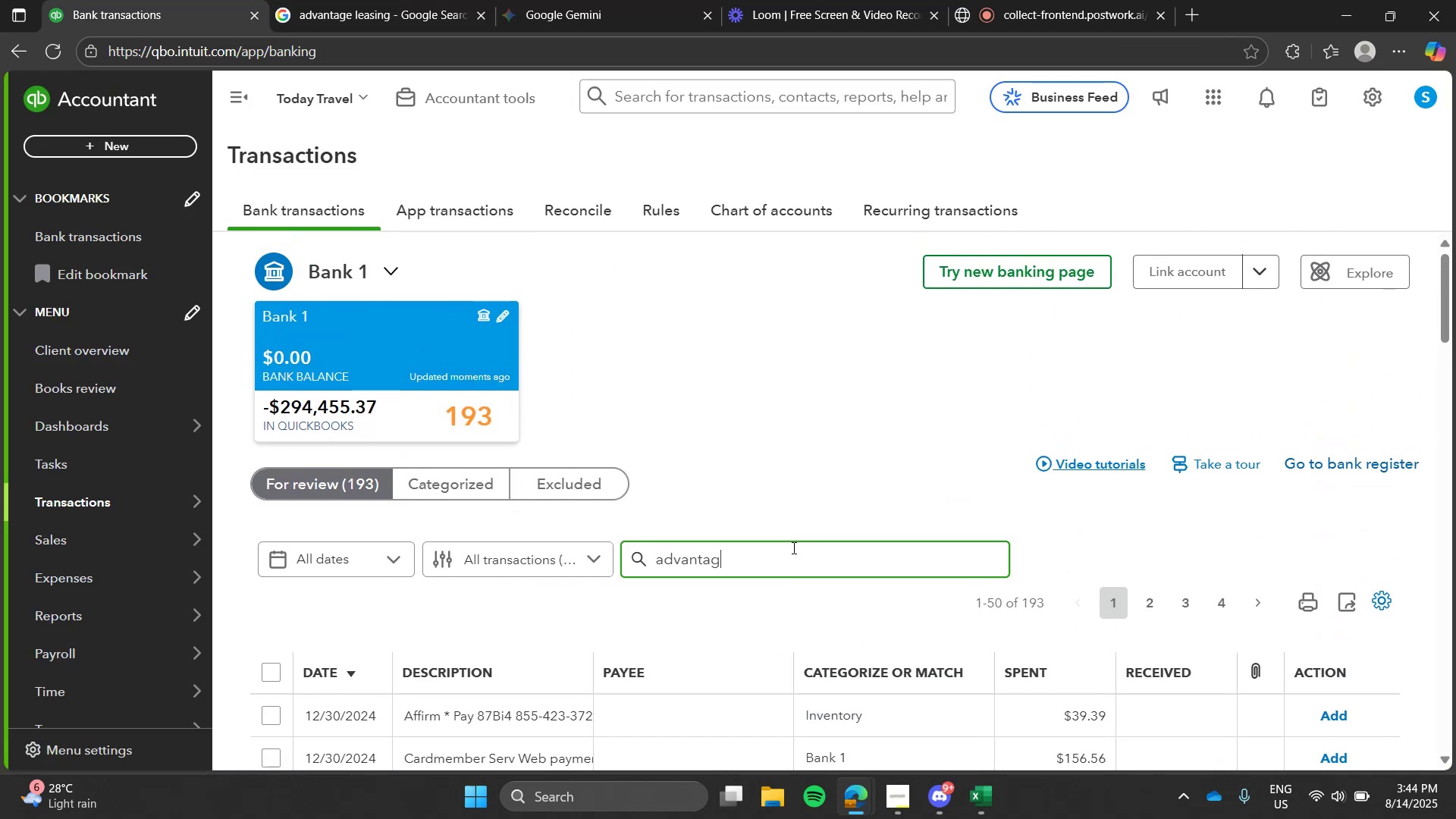 
key(Enter)
 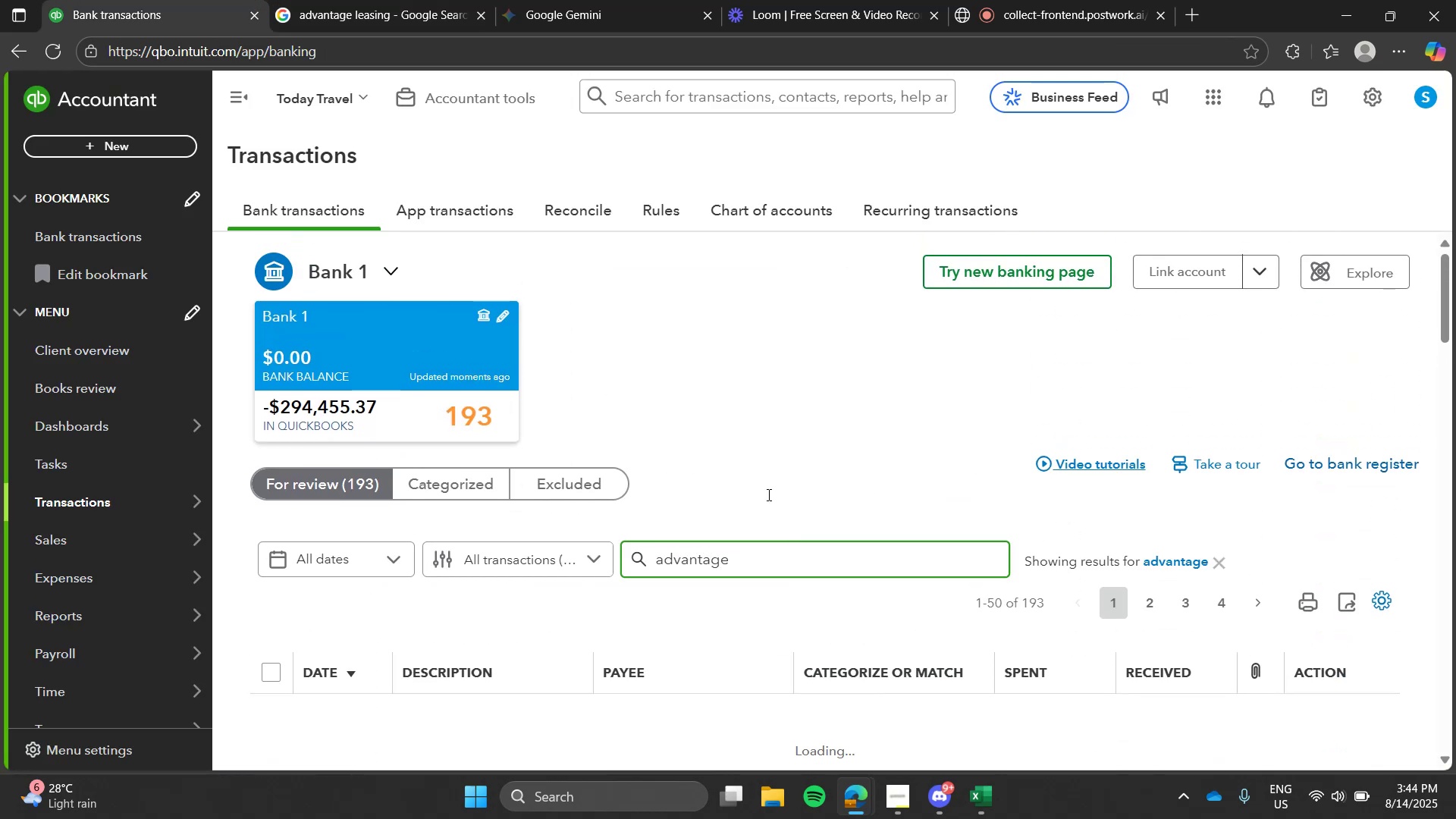 
left_click([758, 472])
 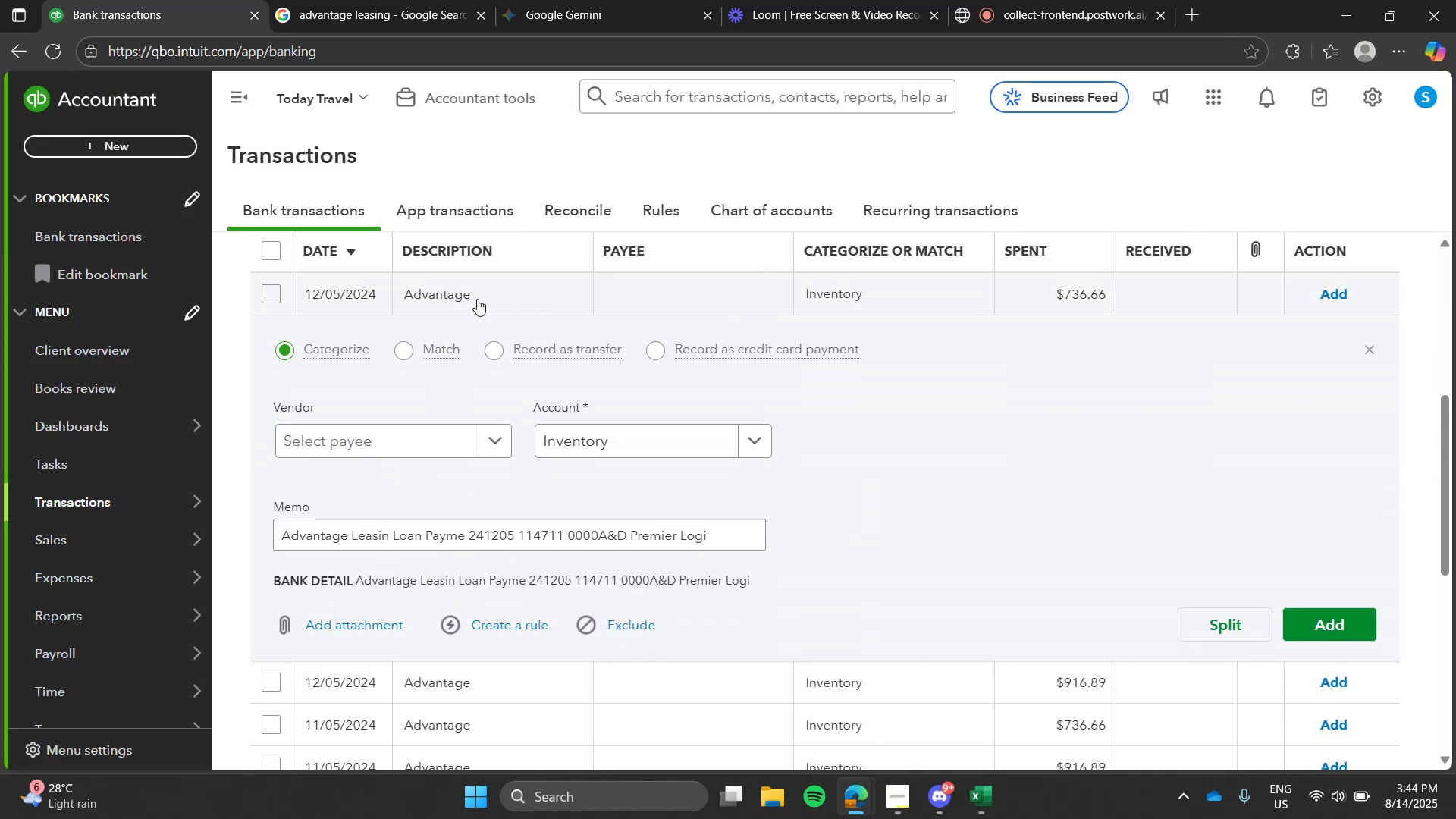 
left_click([477, 299])
 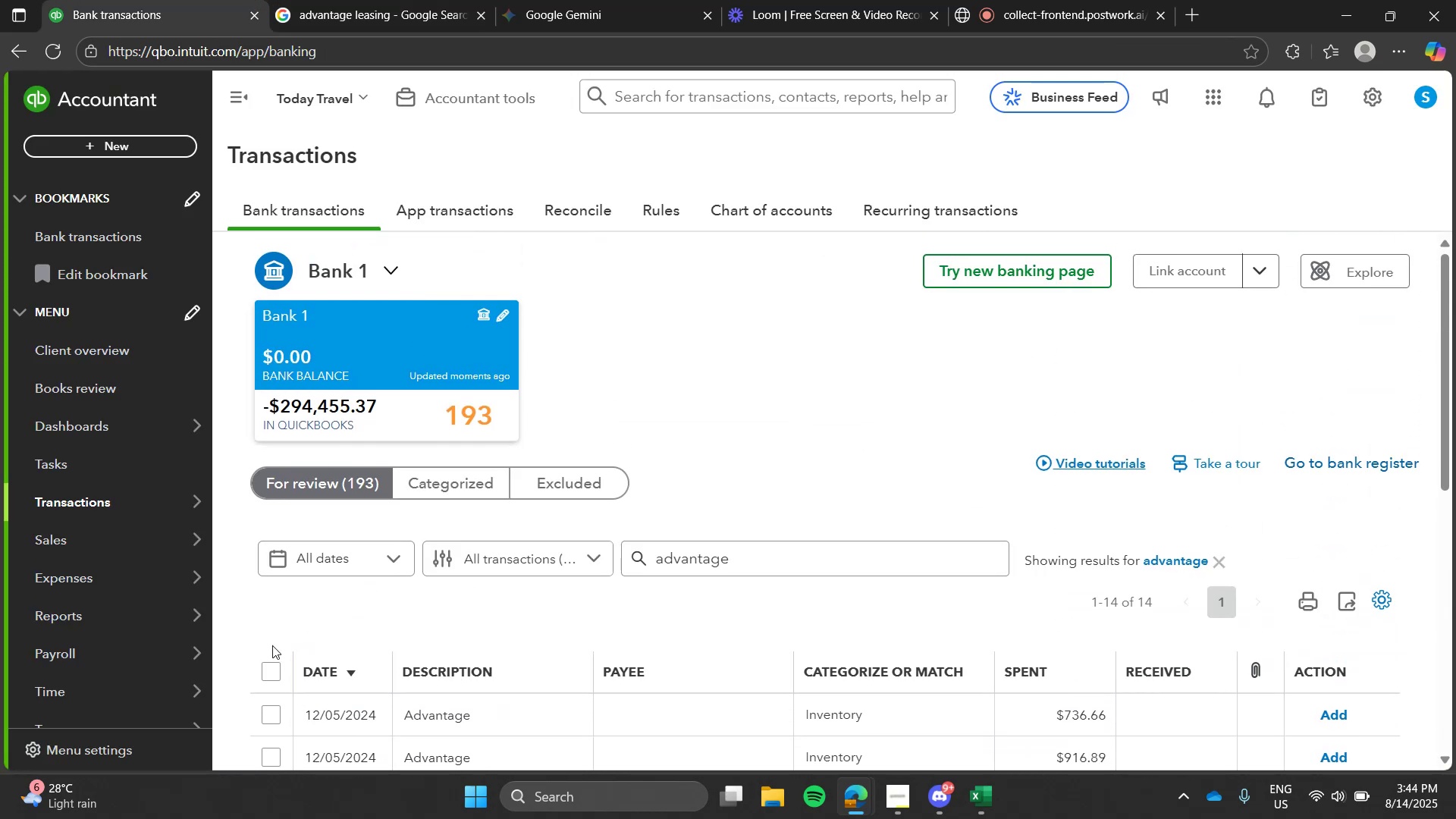 
left_click([270, 668])
 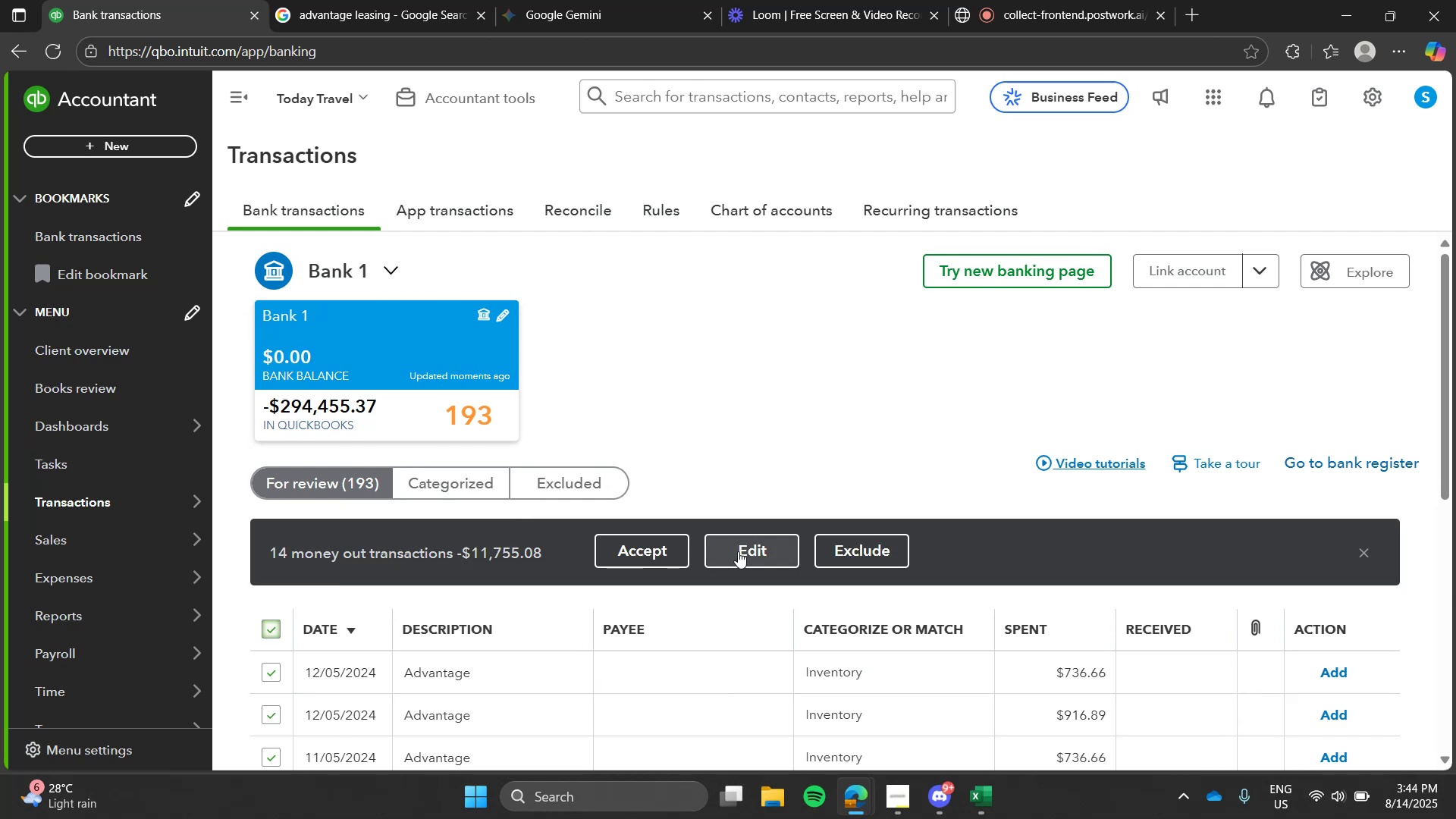 
left_click([738, 551])
 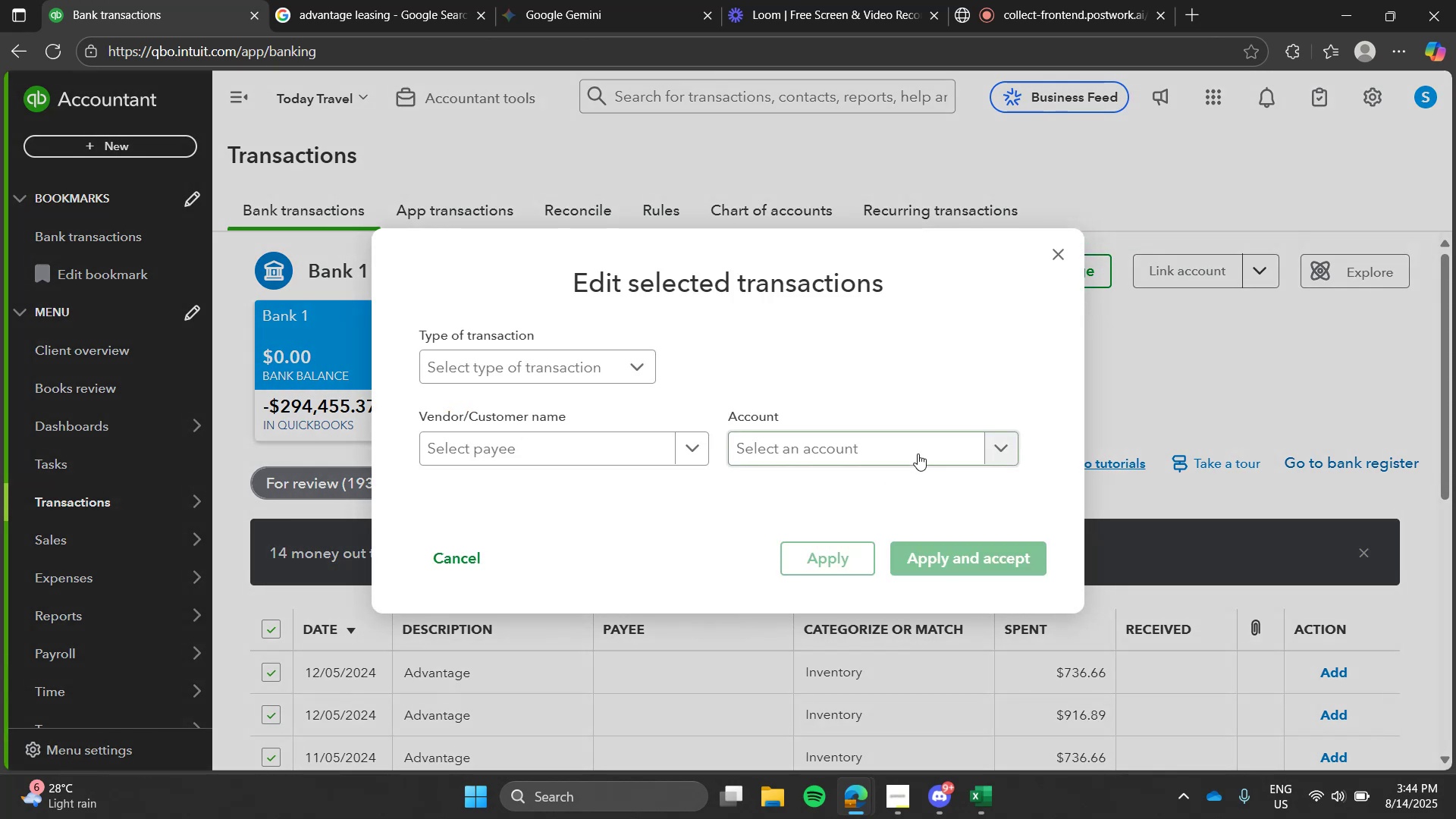 
left_click([918, 453])
 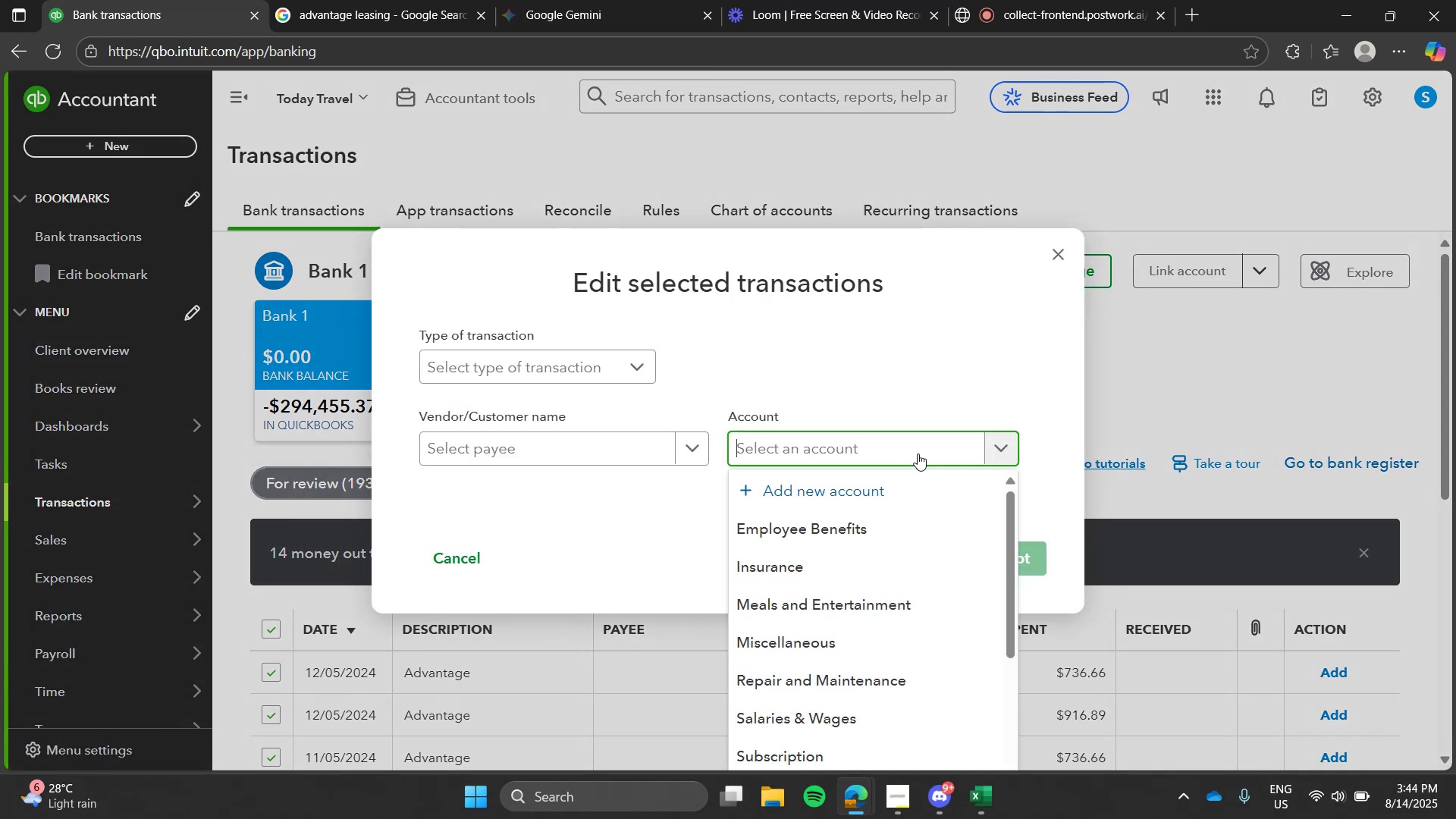 
type(leas)
 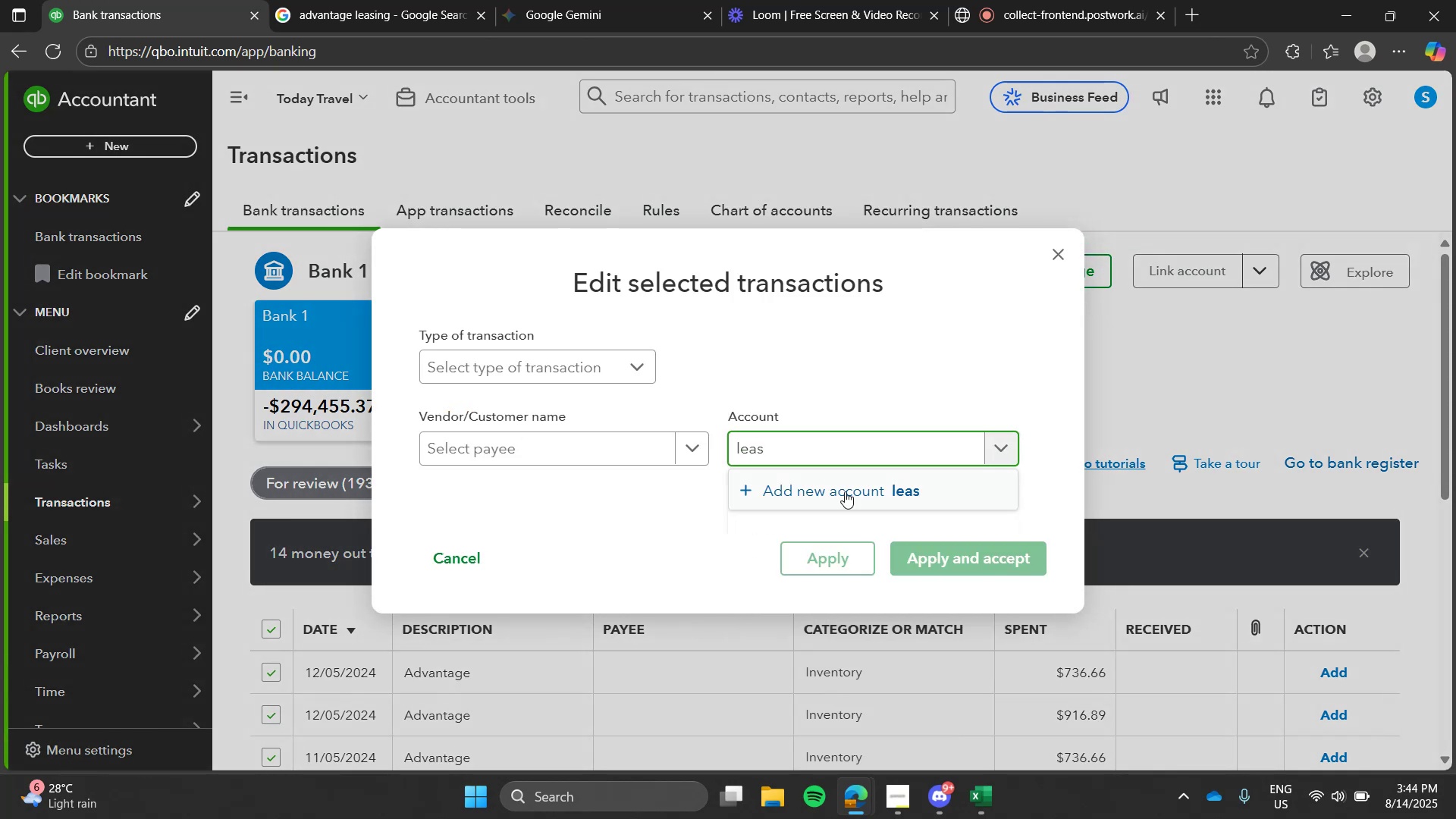 
left_click([842, 494])
 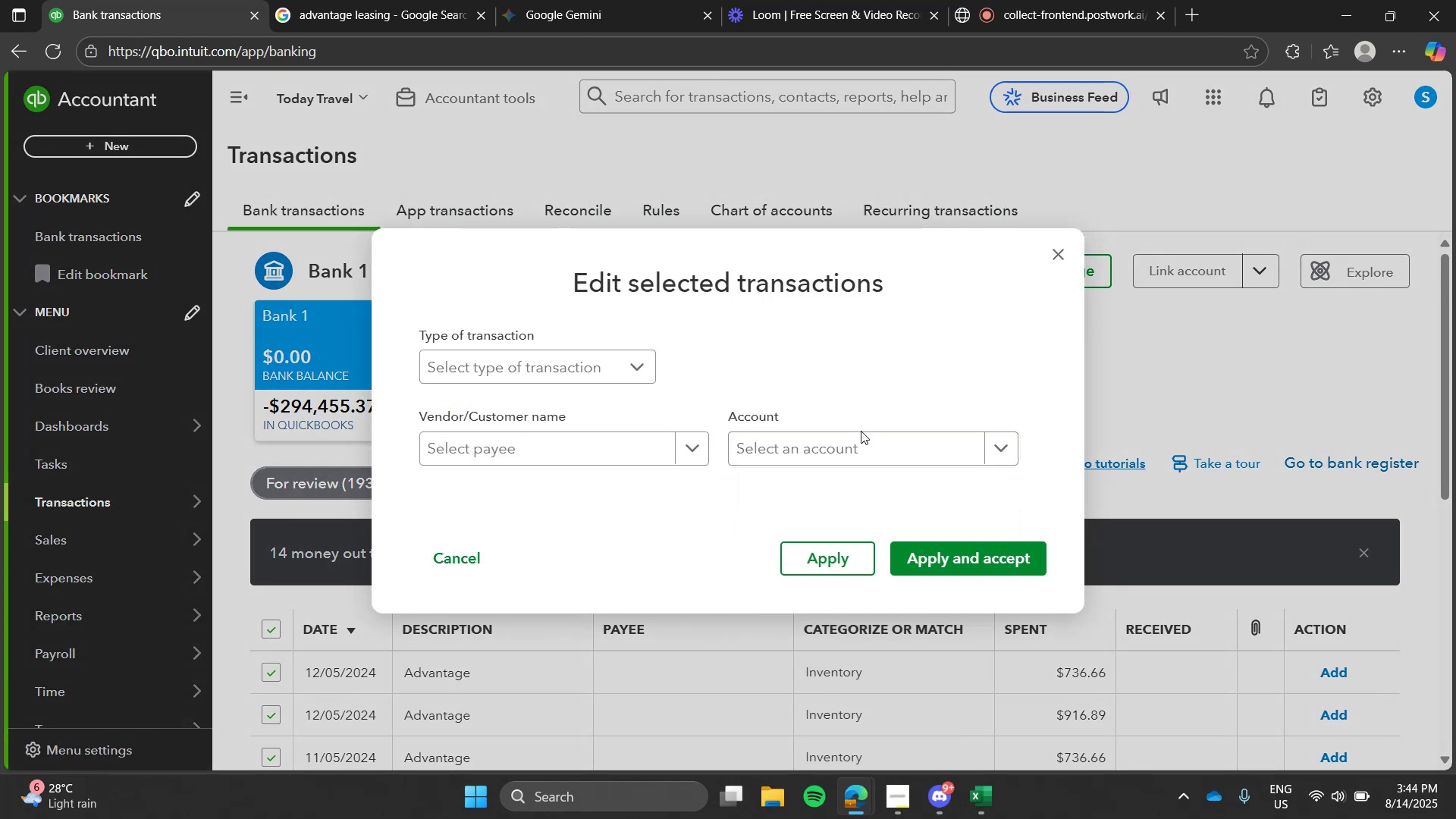 
left_click([867, 441])
 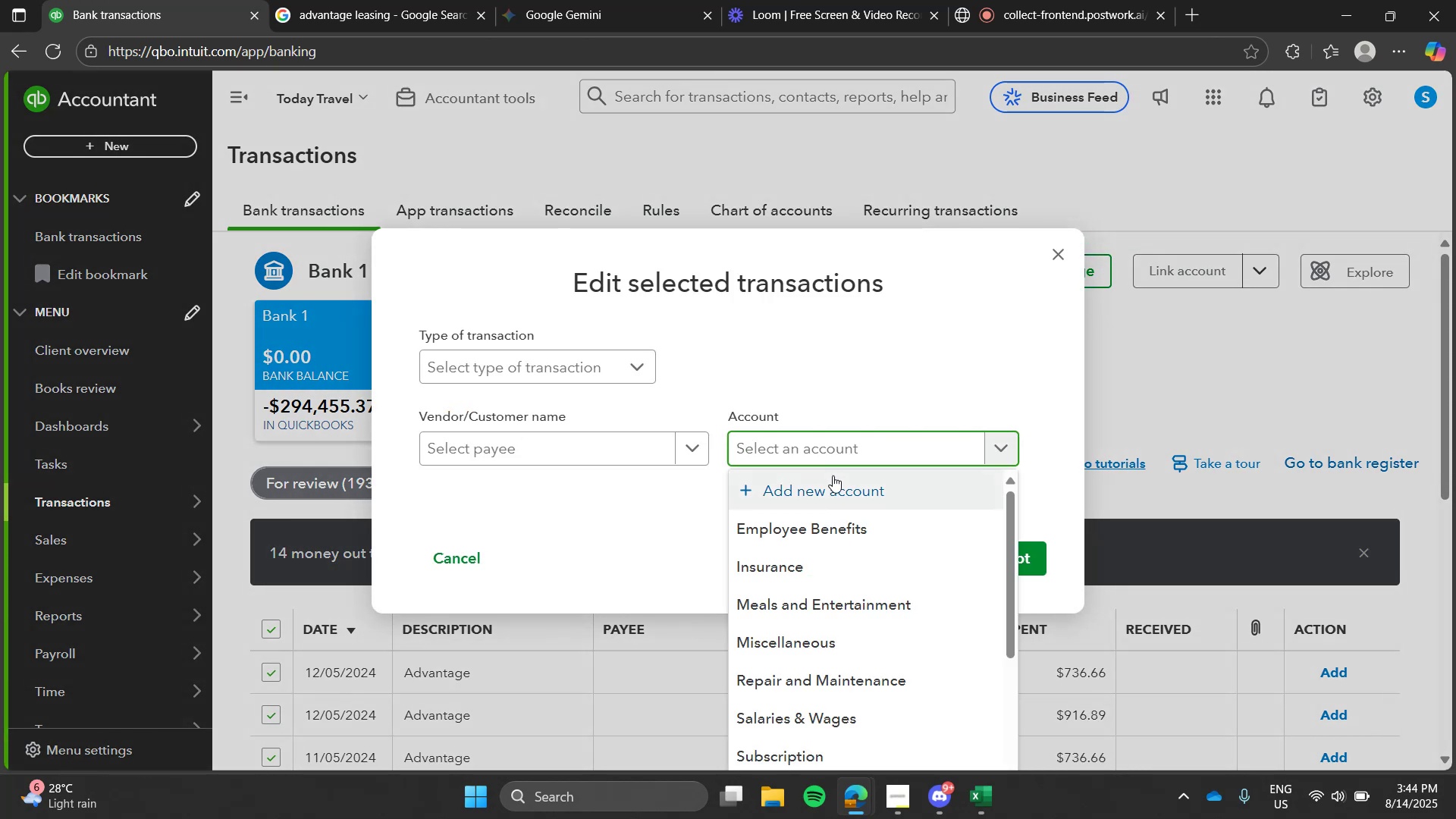 
left_click([833, 475])
 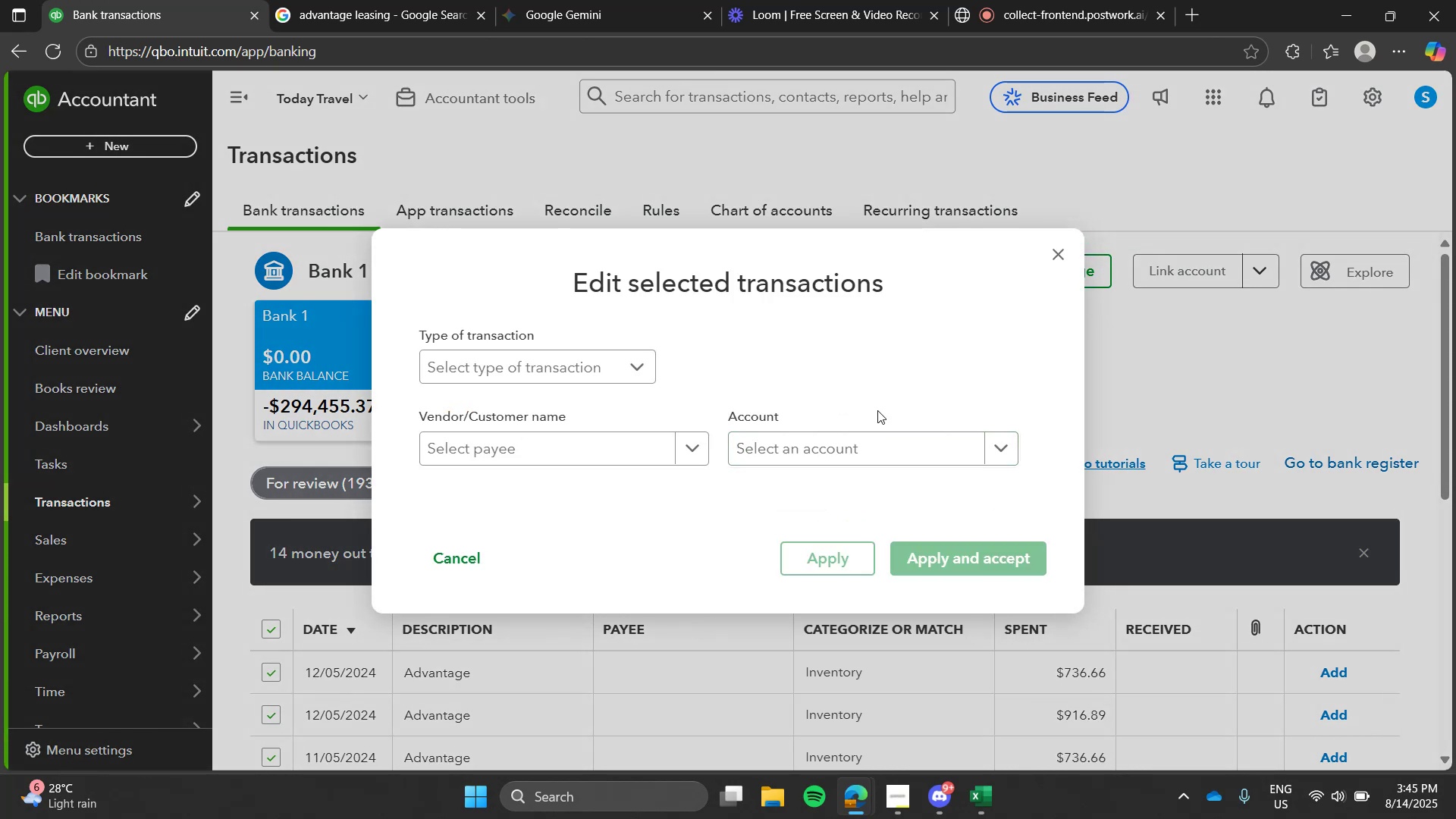 
left_click([913, 444])
 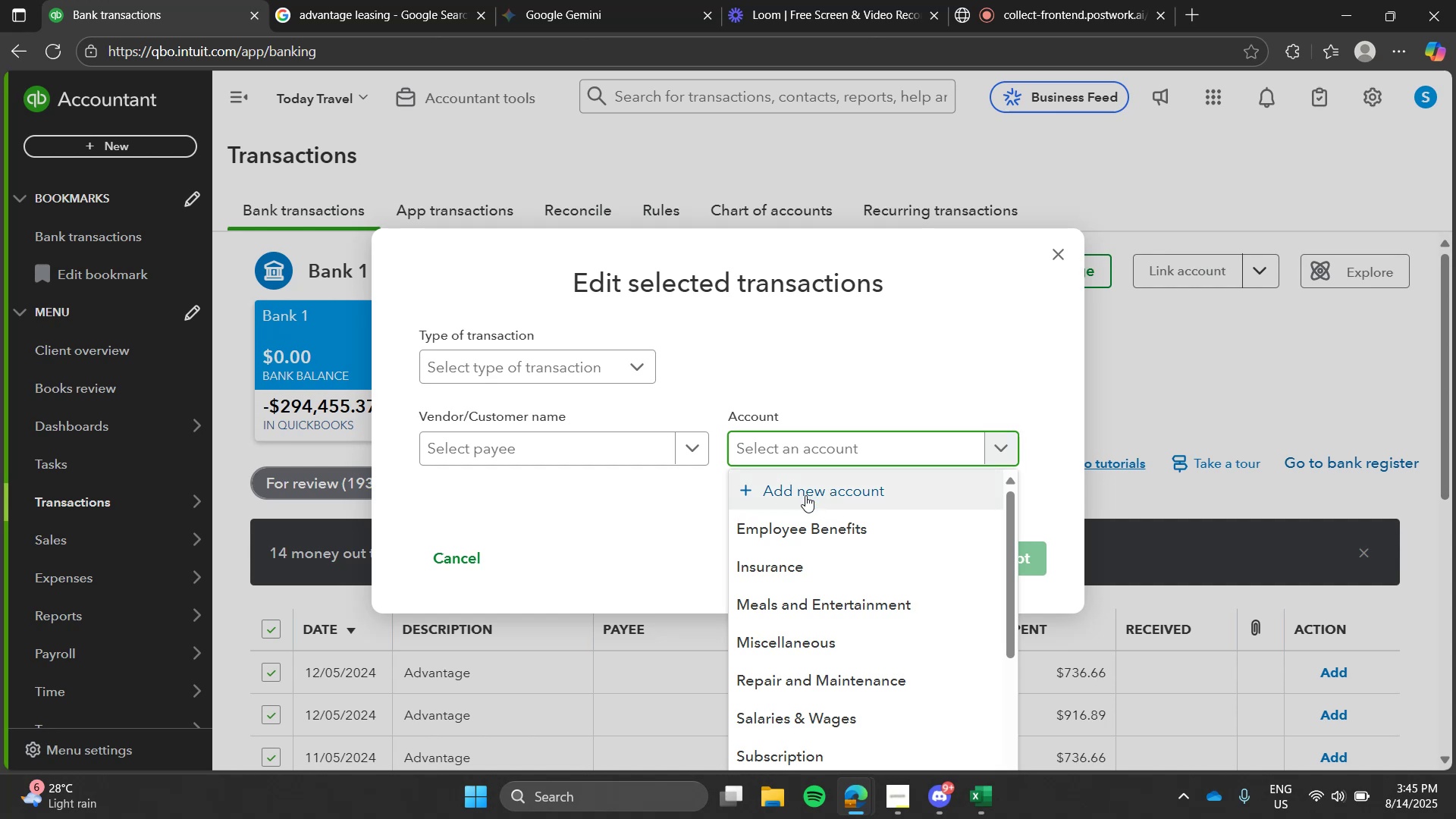 
left_click([805, 495])
 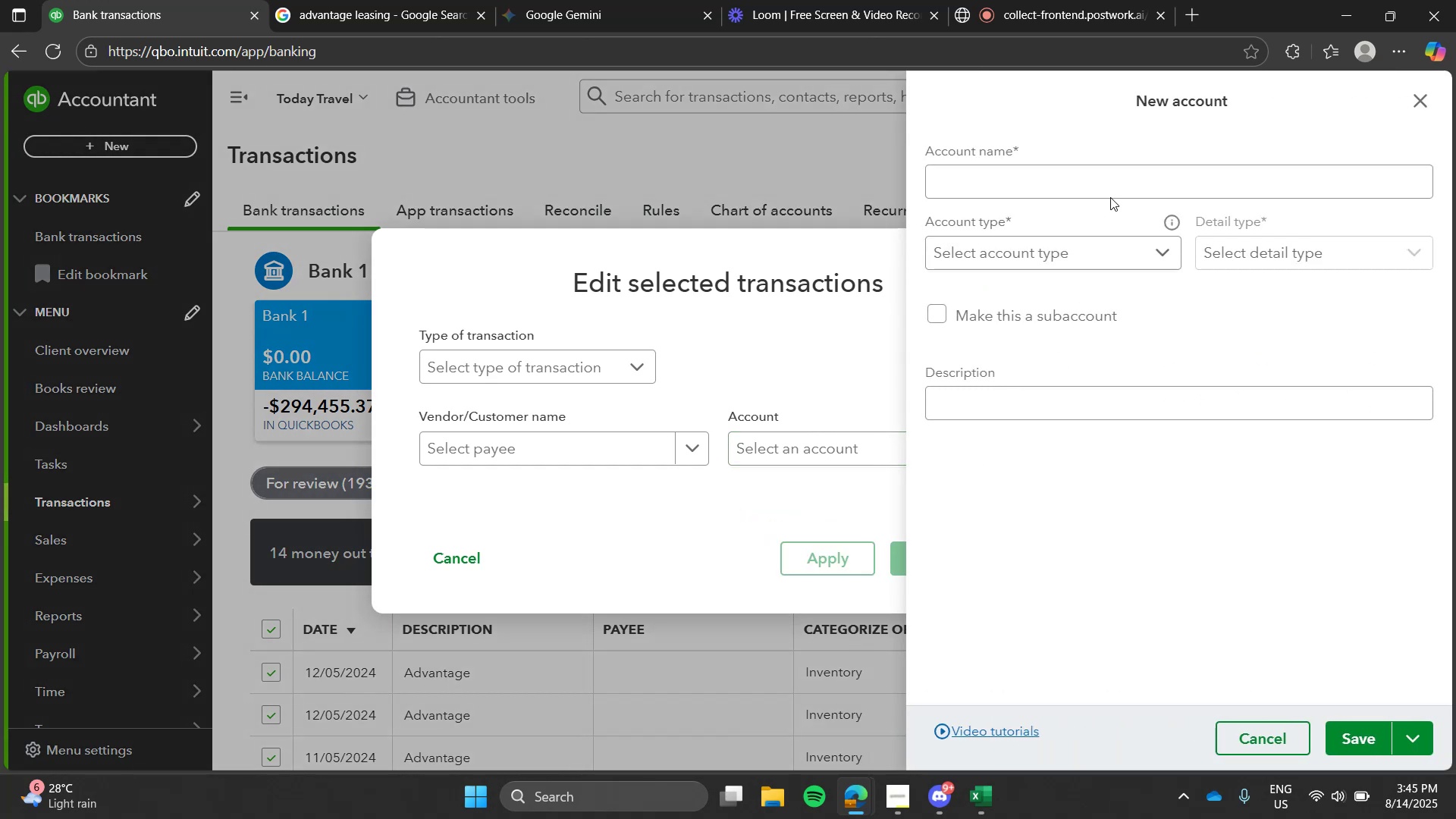 
left_click([1125, 182])
 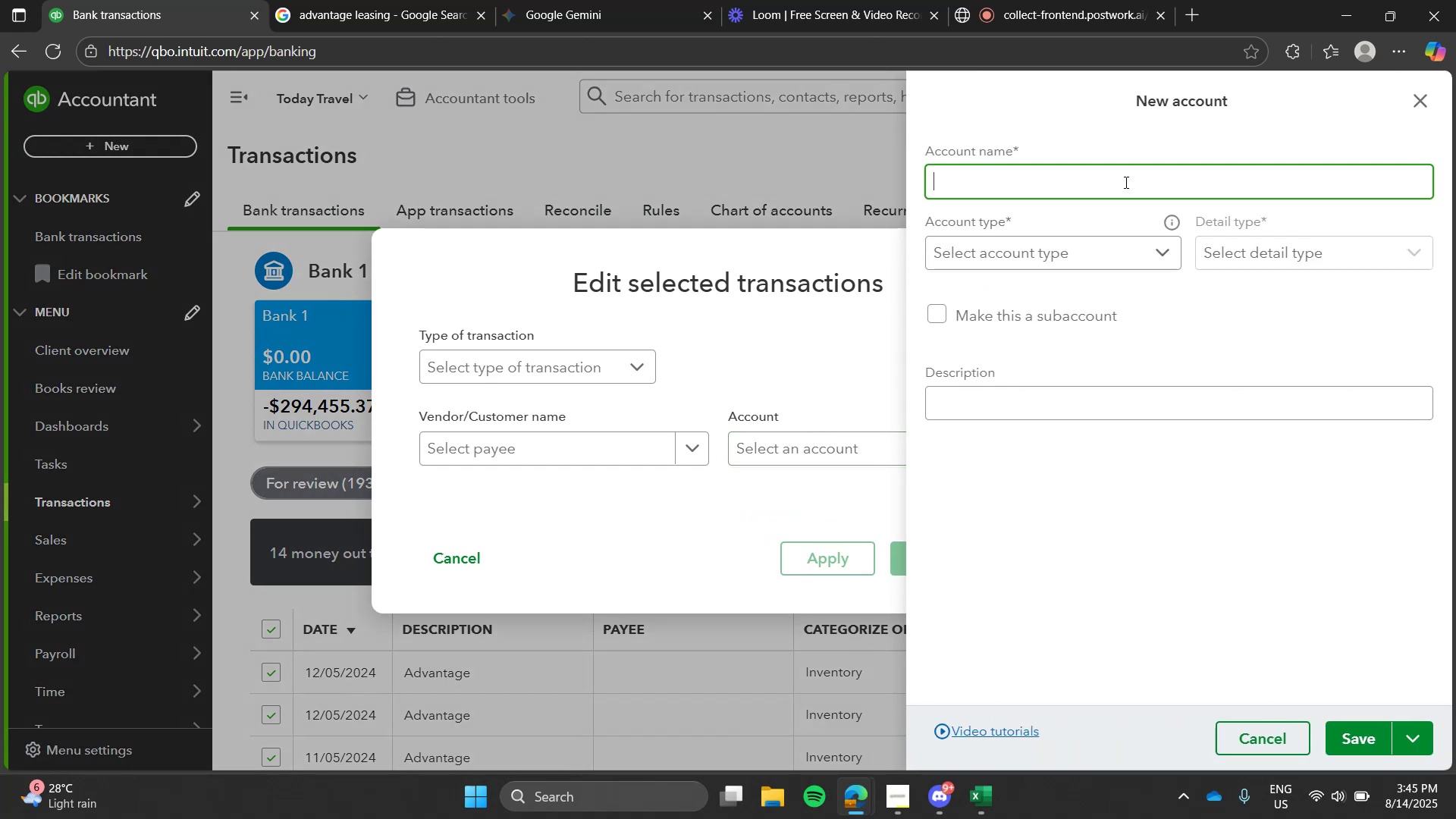 
type(Leasing)
 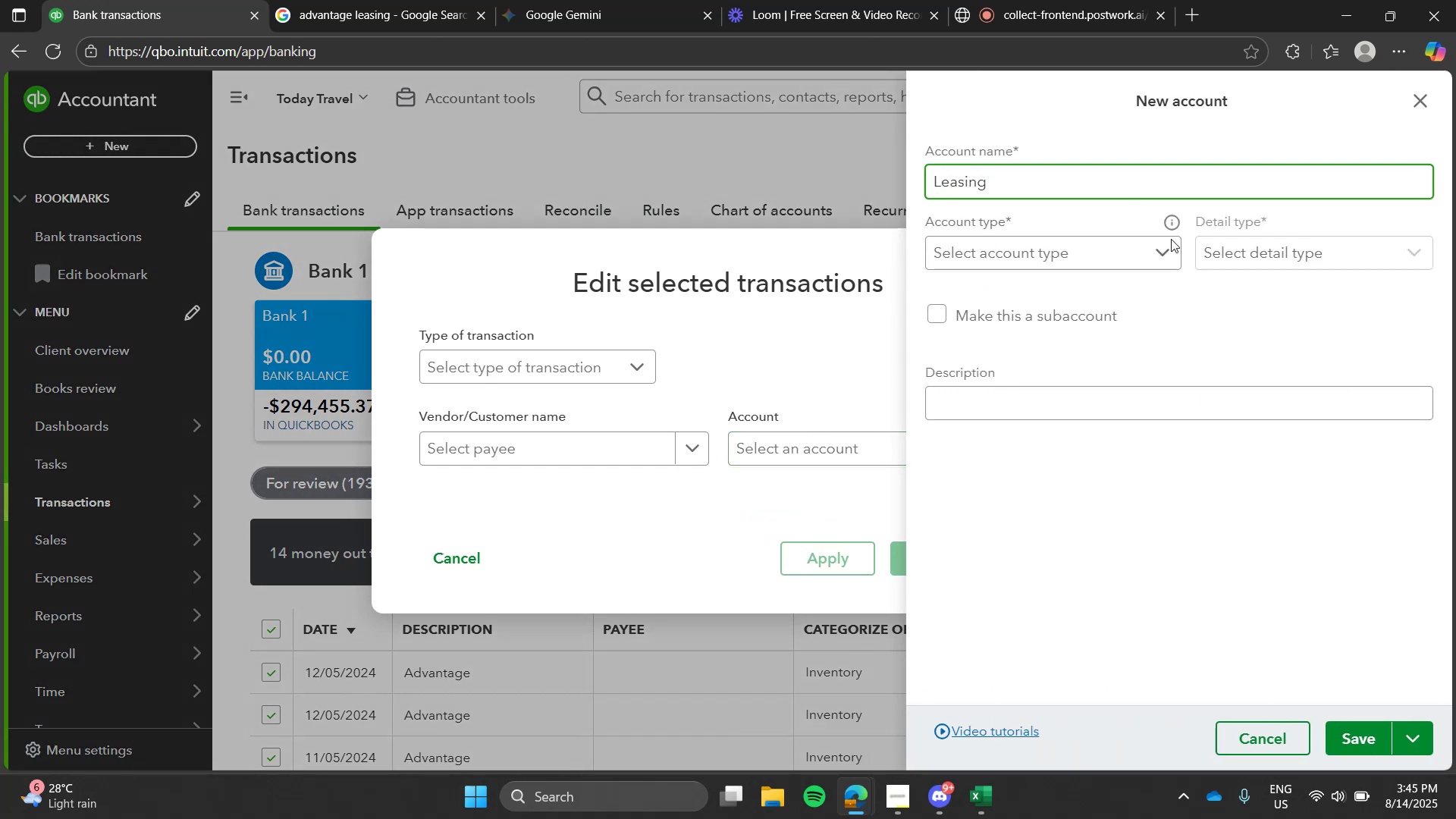 
left_click([1177, 246])
 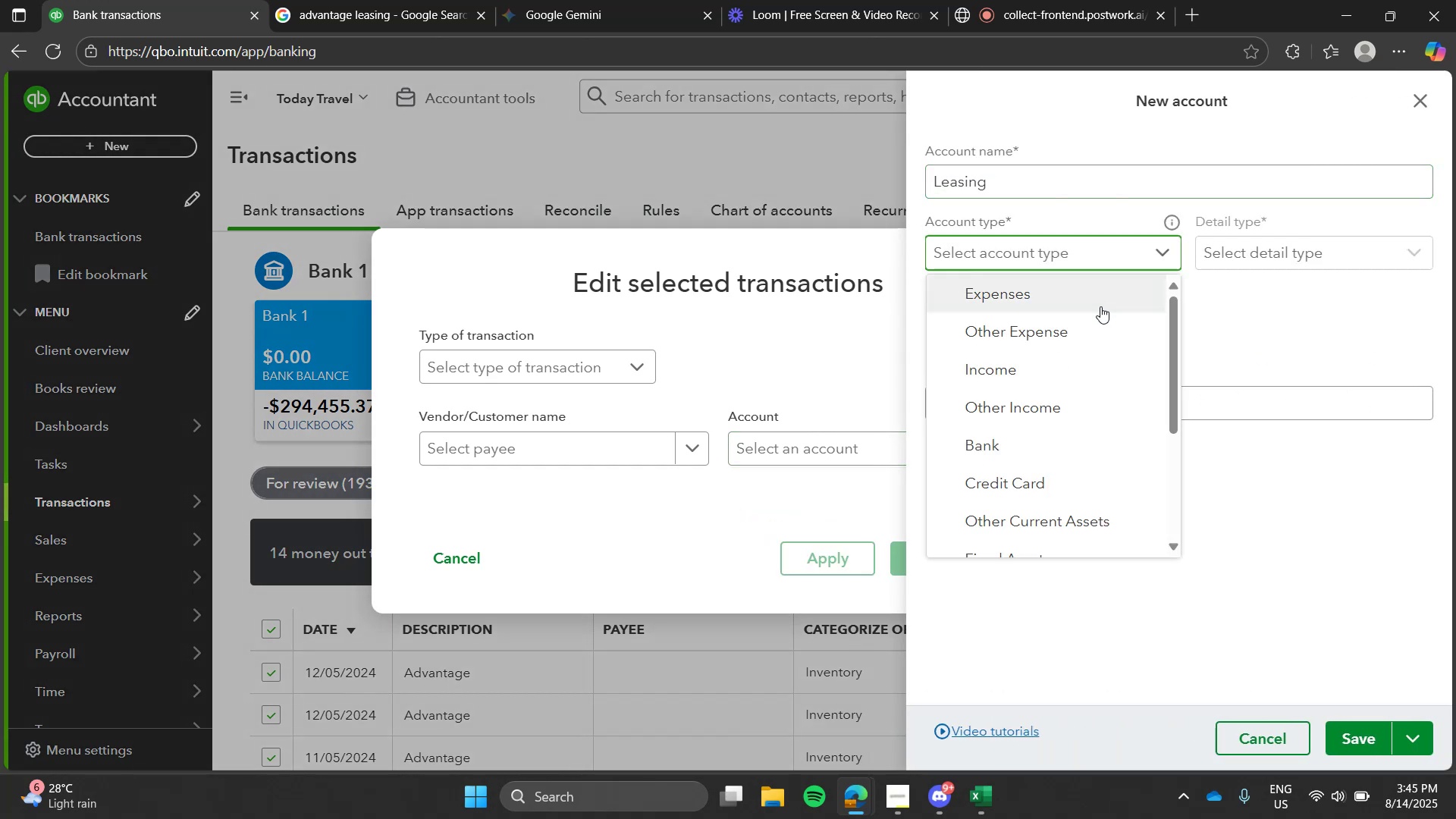 
left_click([1100, 306])
 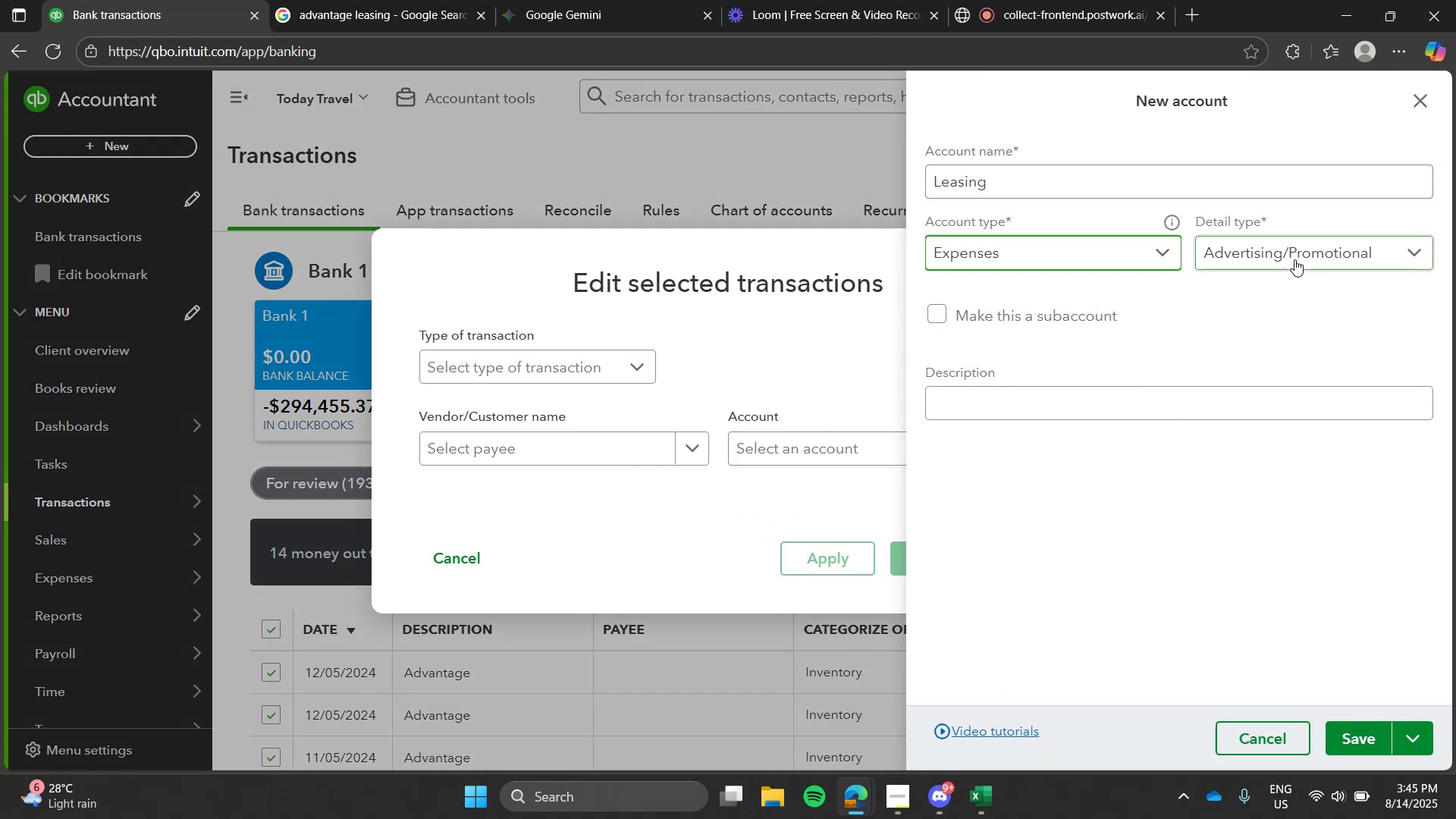 
left_click([1294, 259])
 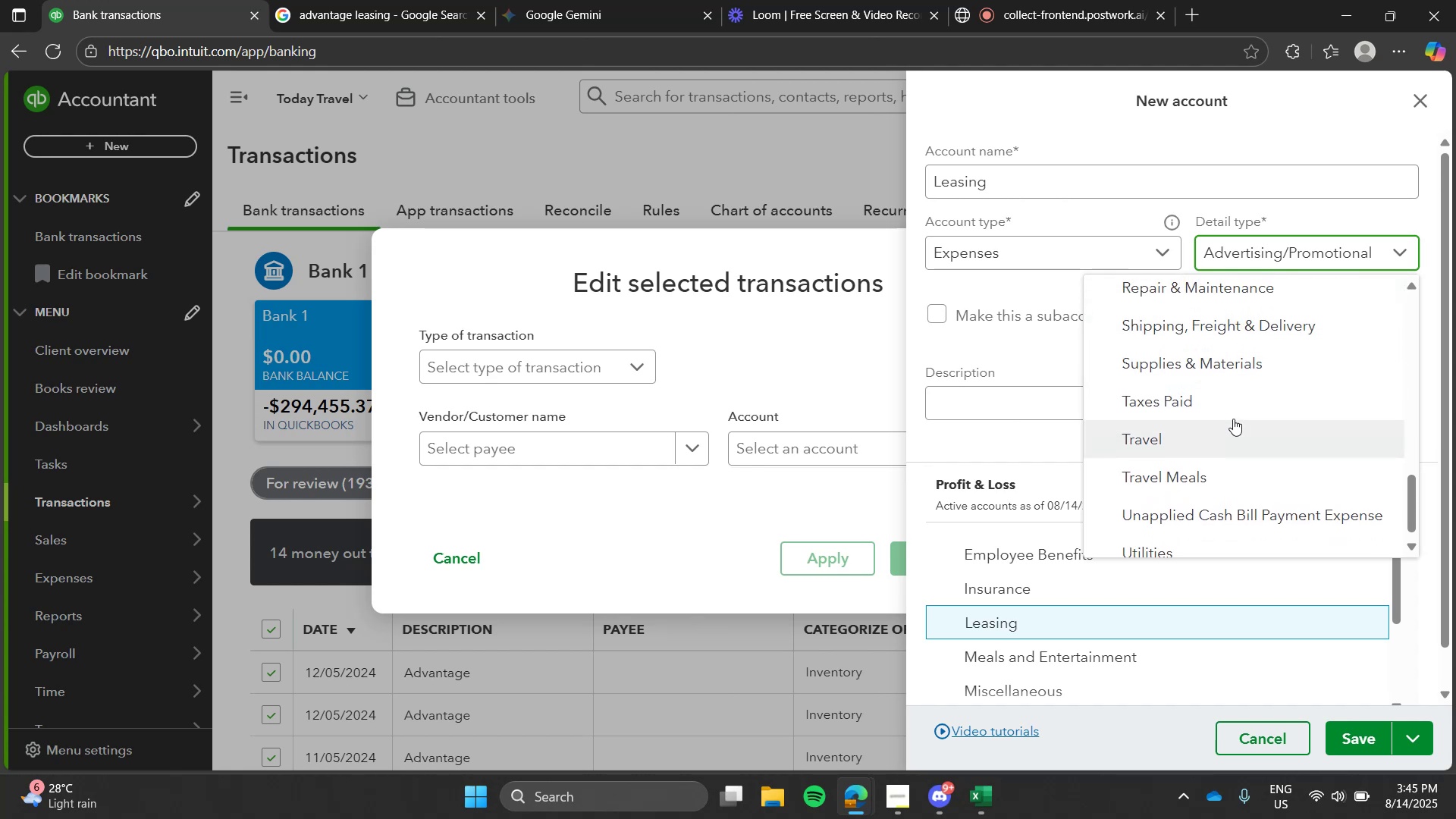 
wait(12.21)
 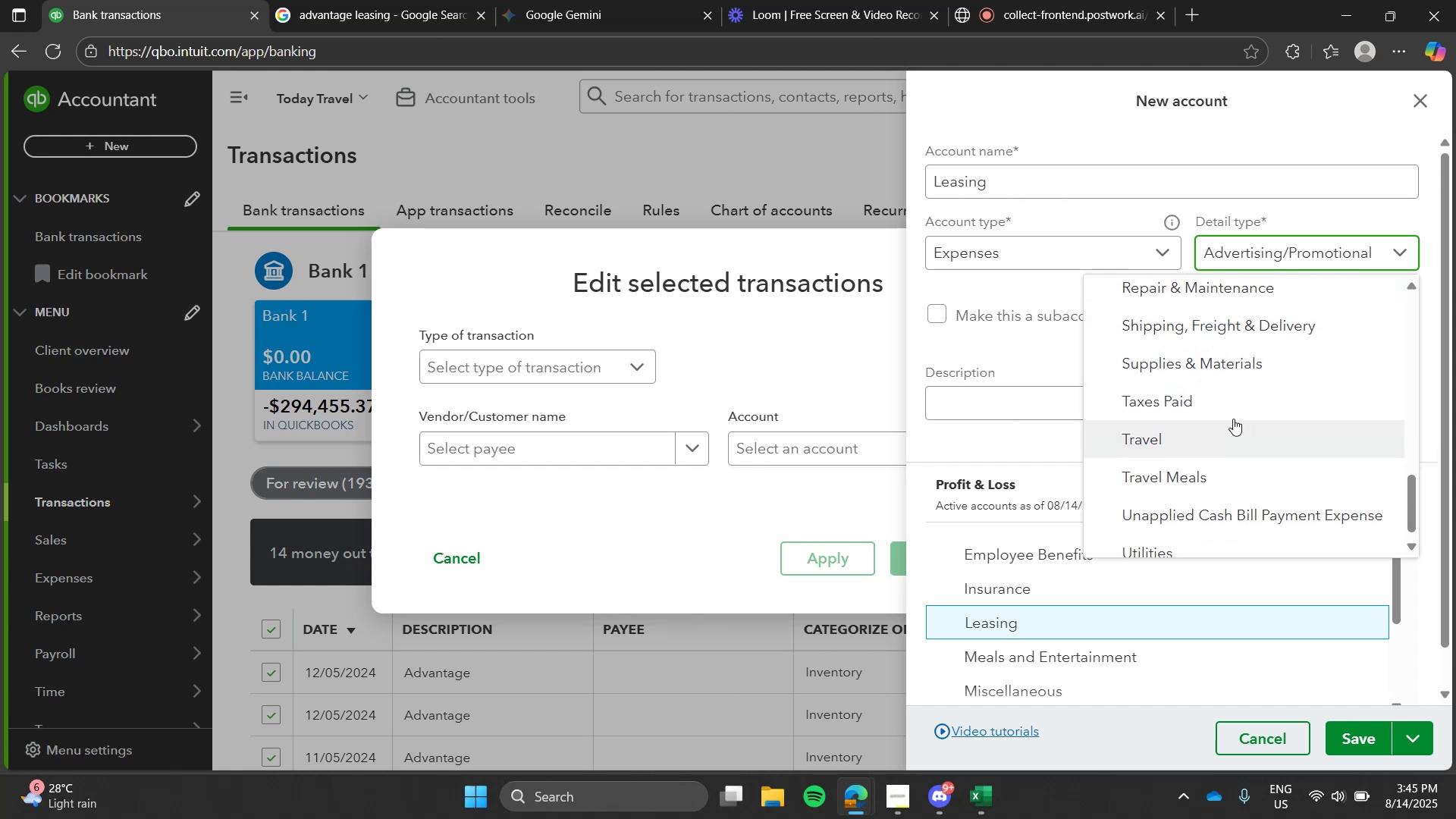 
left_click([416, 0])
 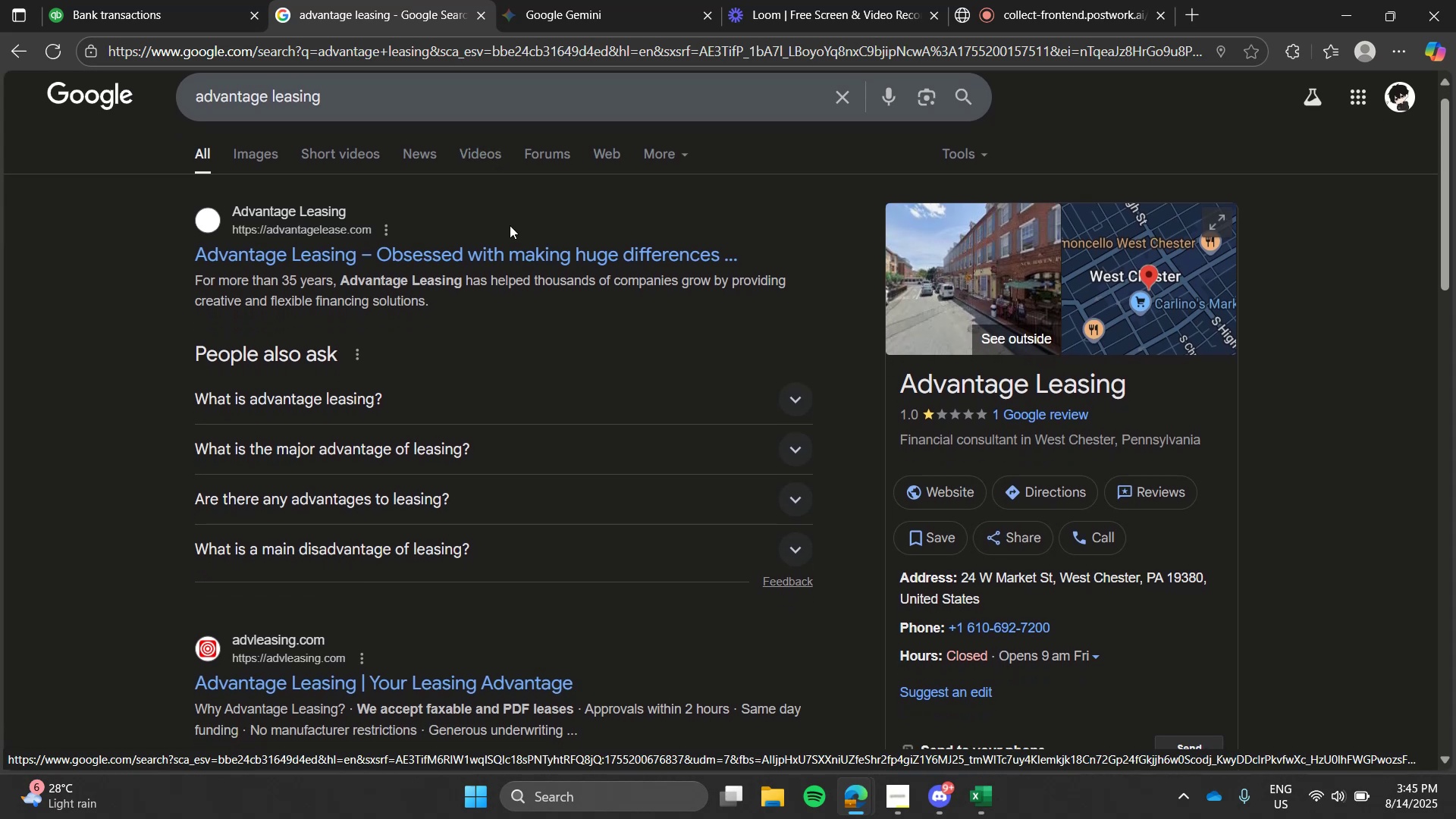 
left_click([486, 391])
 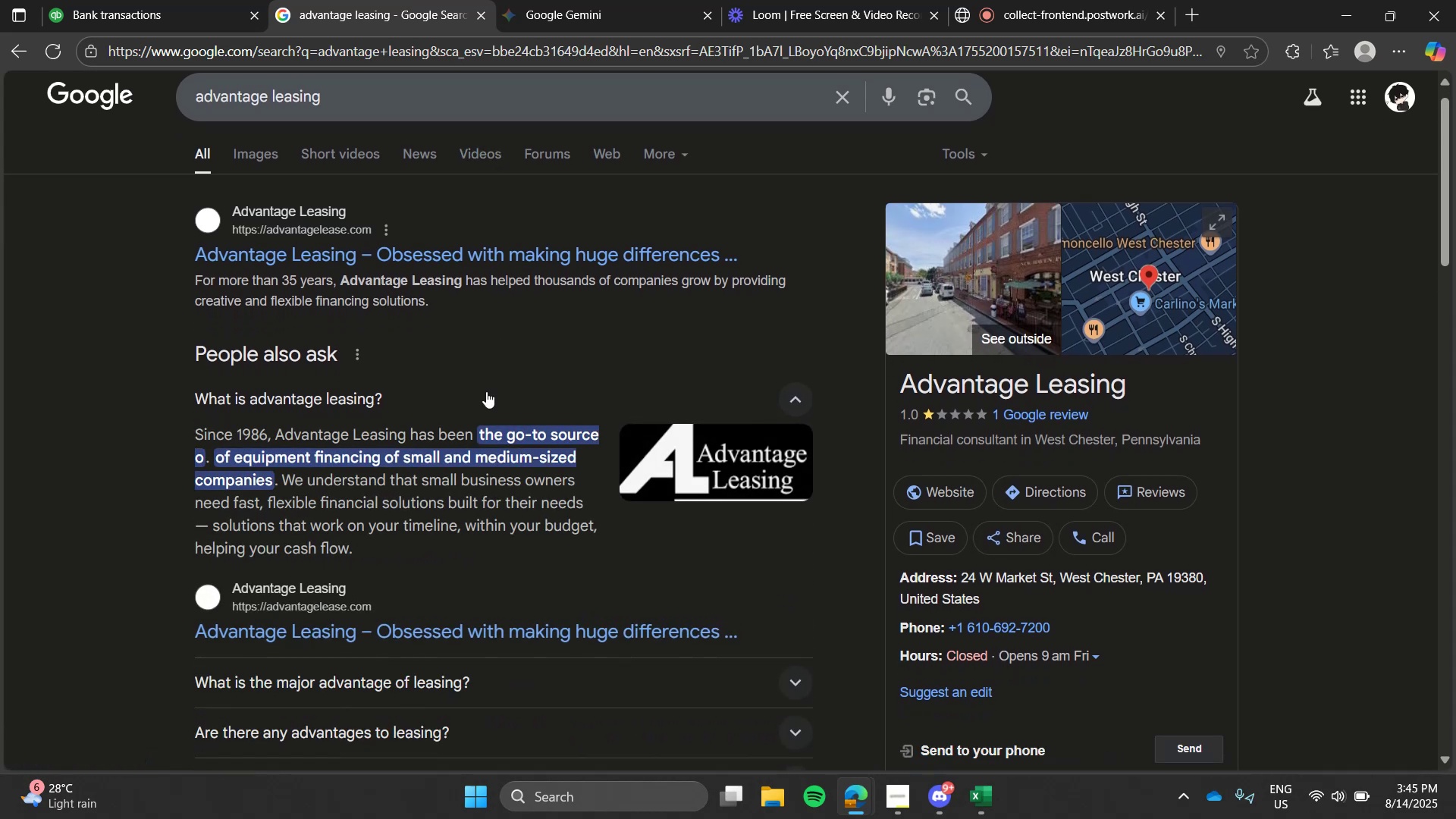 
wait(6.12)
 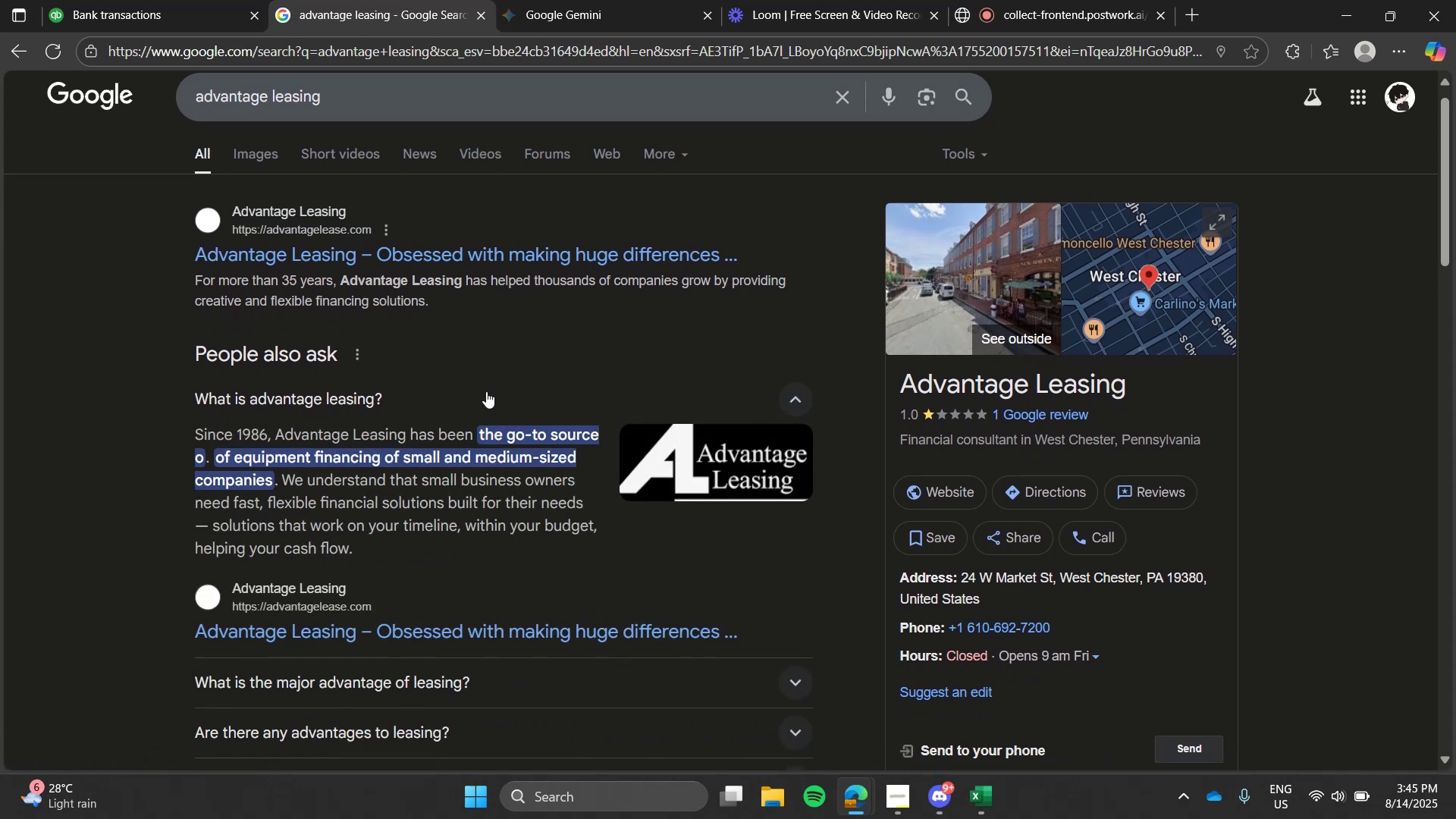 
left_click([217, 0])
 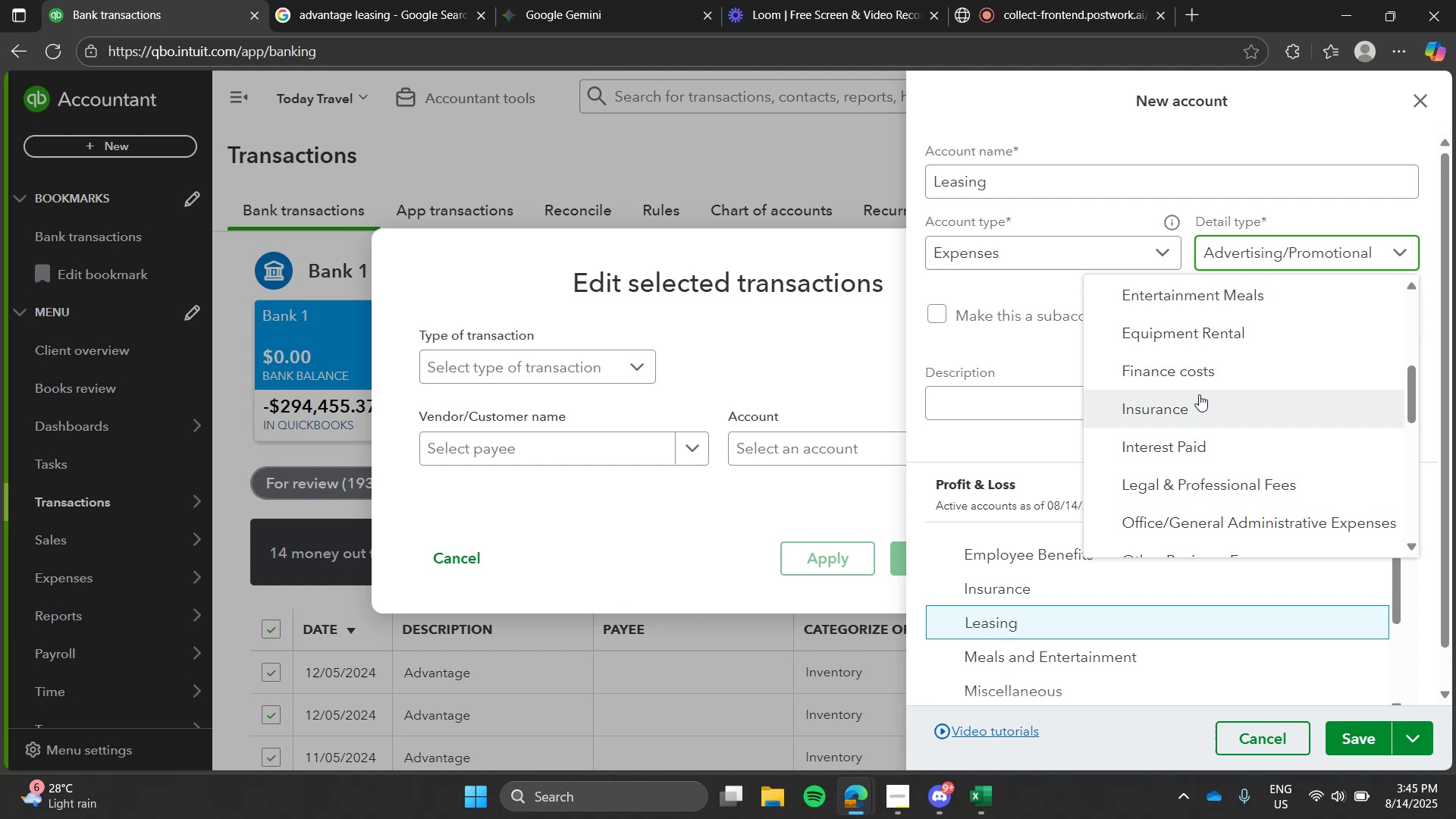 
wait(17.12)
 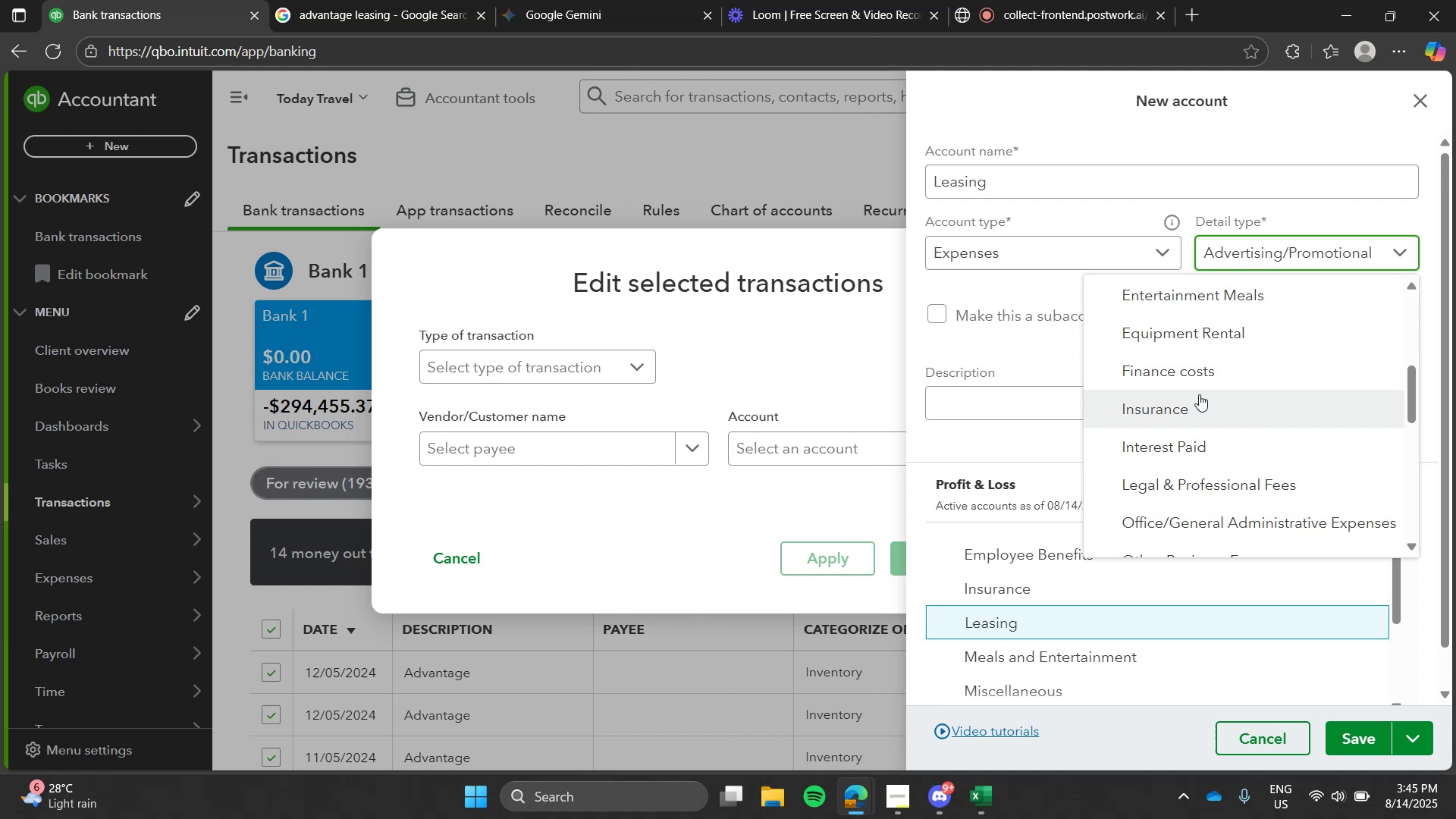 
left_click([1210, 377])
 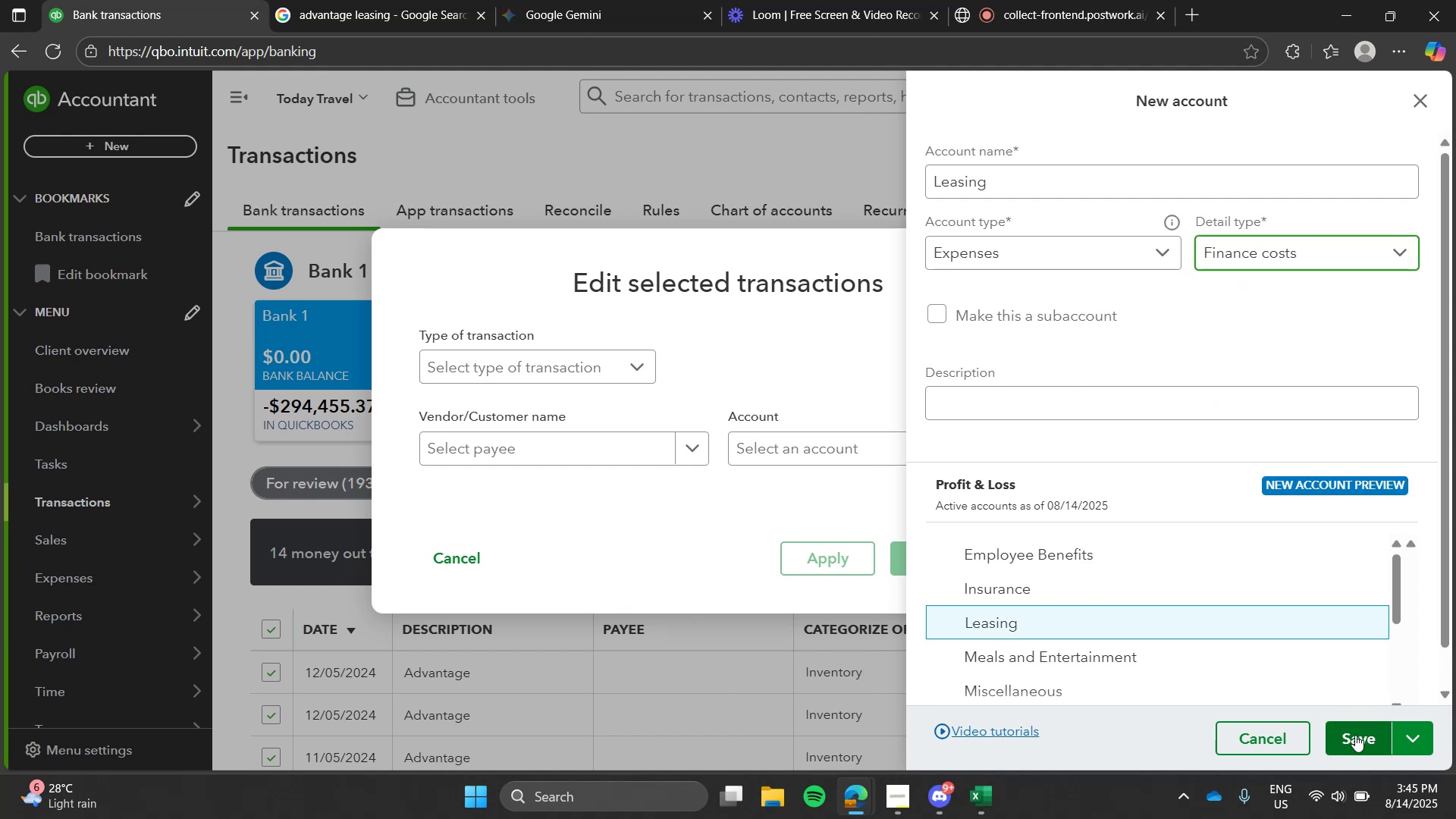 
left_click([1355, 735])
 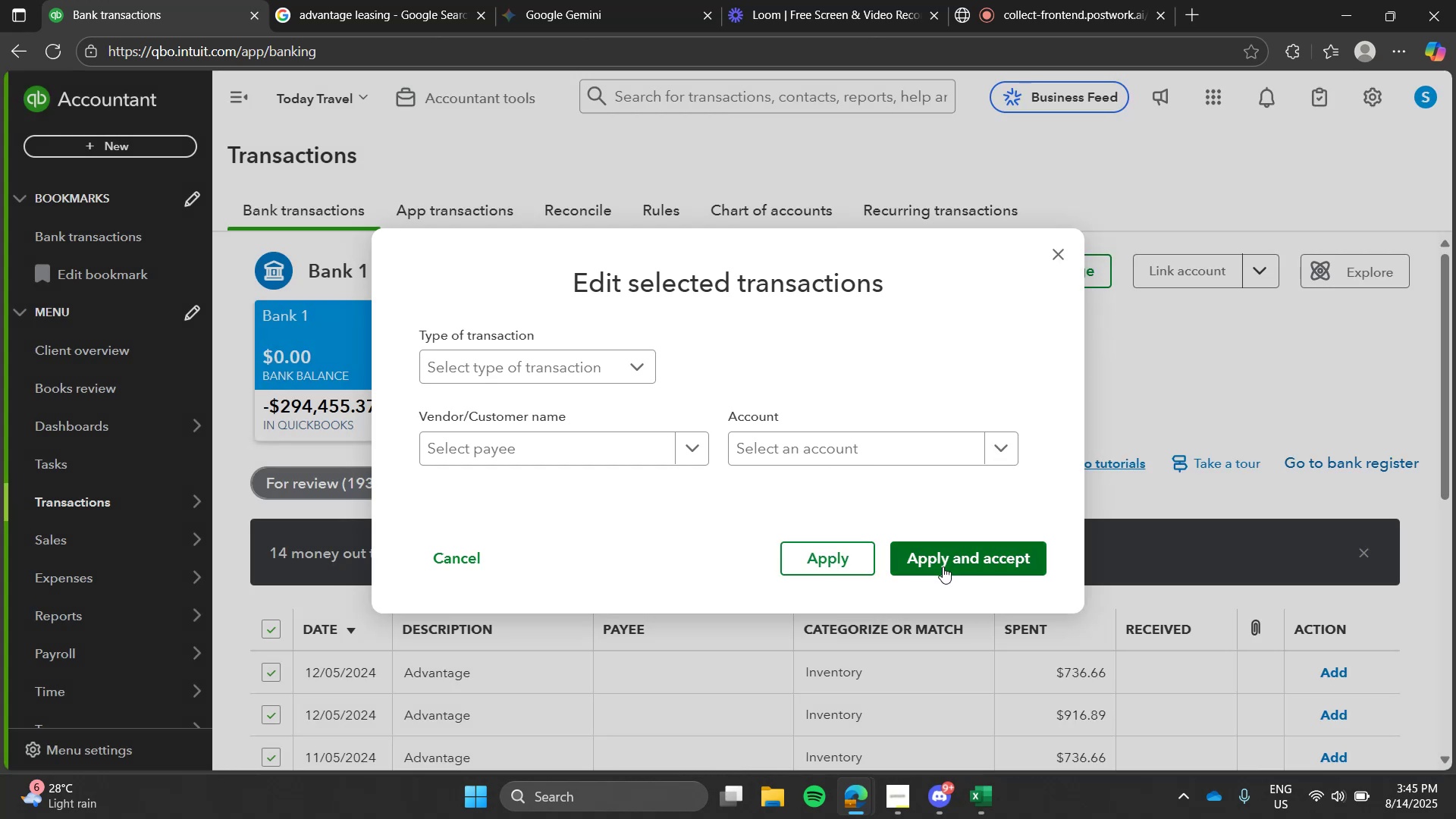 
left_click([943, 566])
 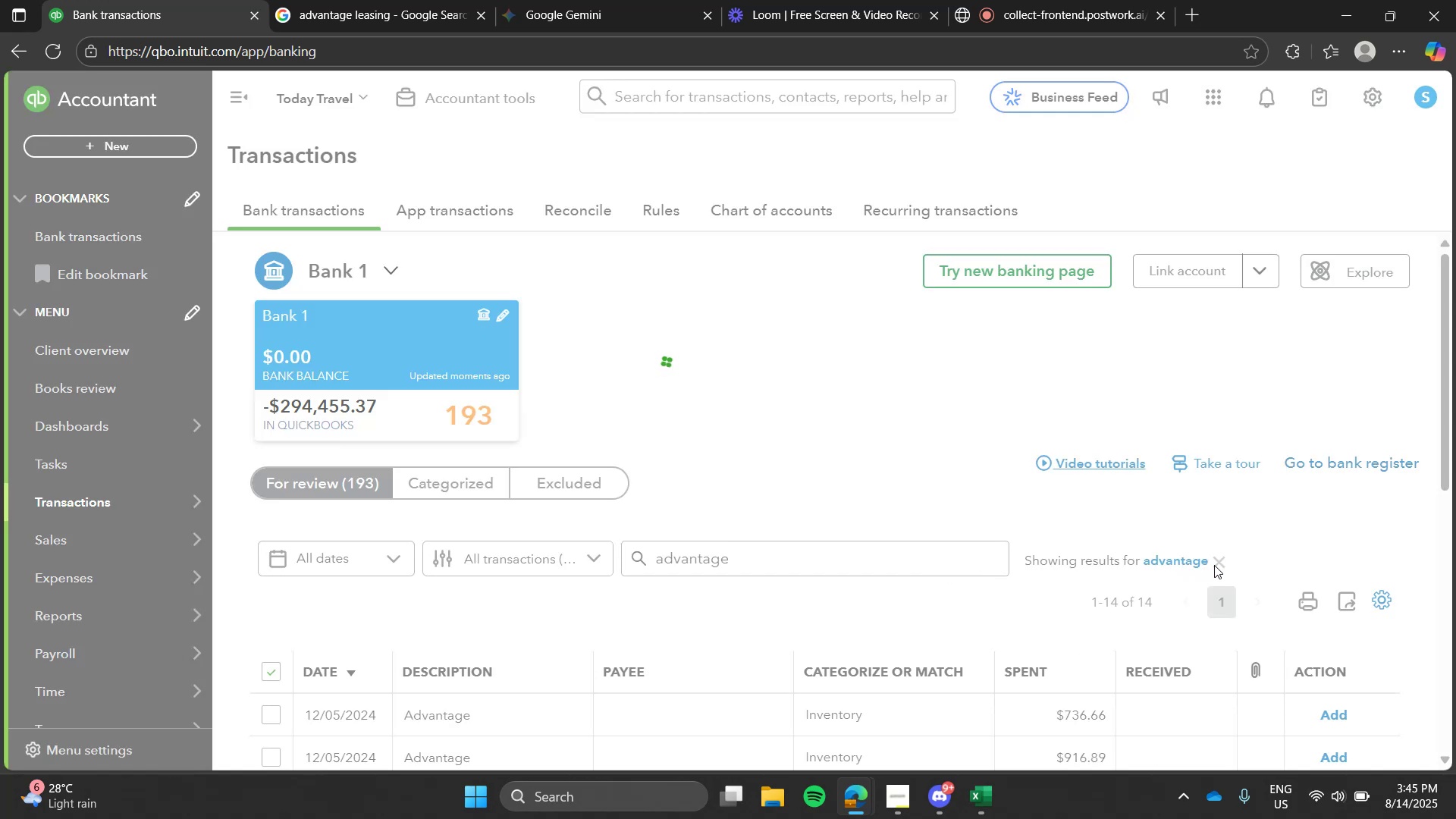 
left_click([1216, 559])
 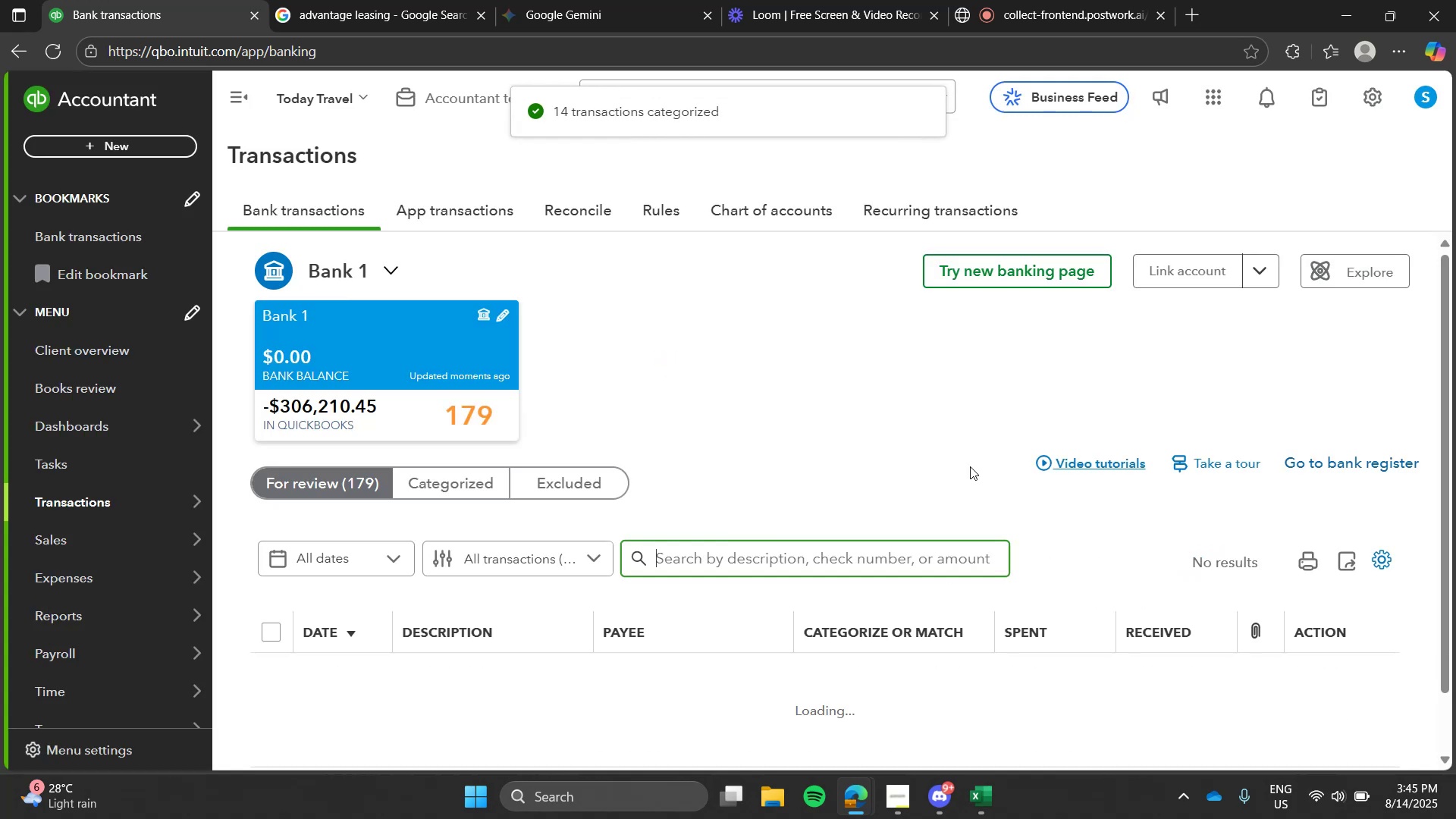 
left_click([970, 466])
 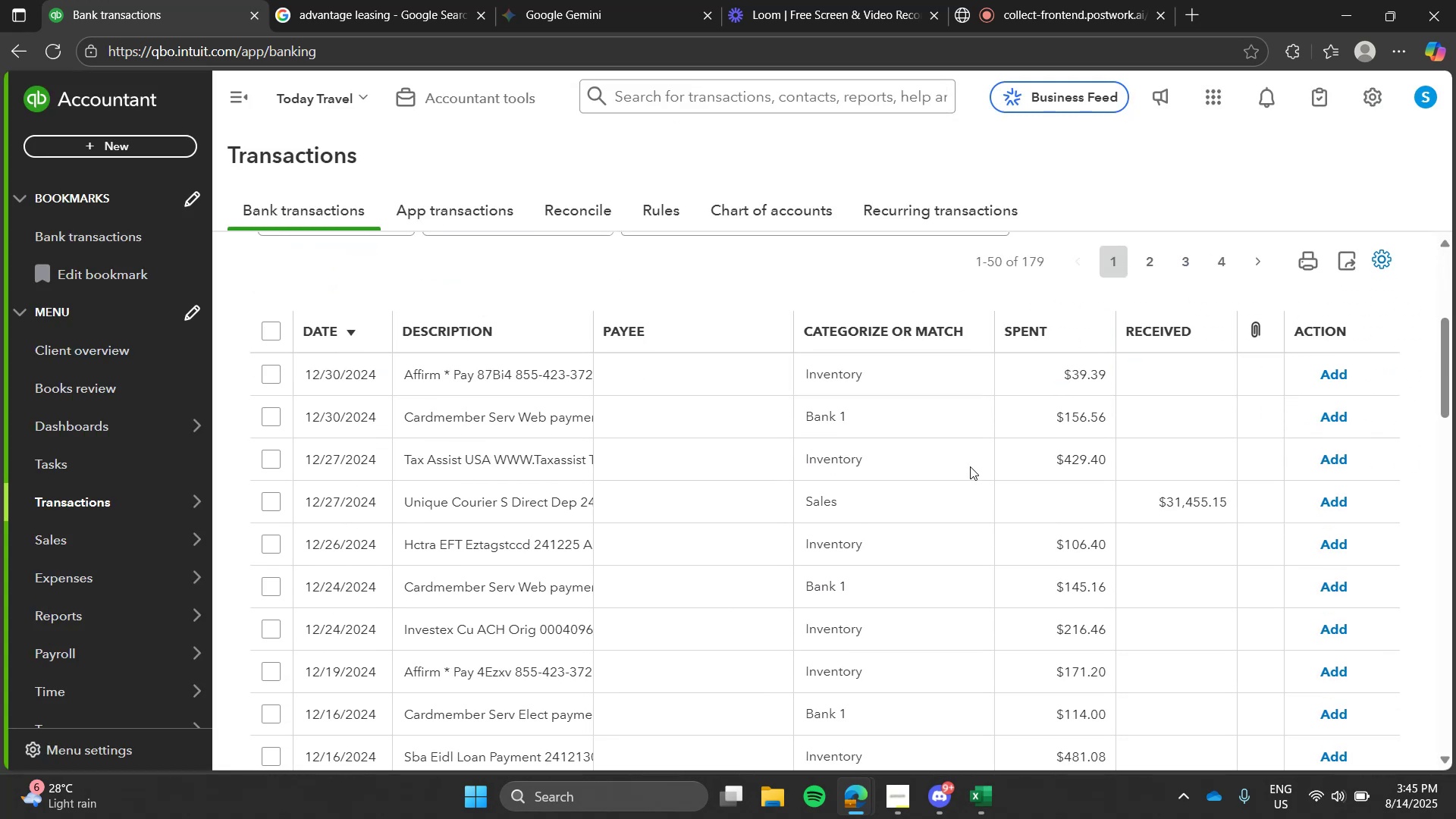 
mouse_move([794, 526])
 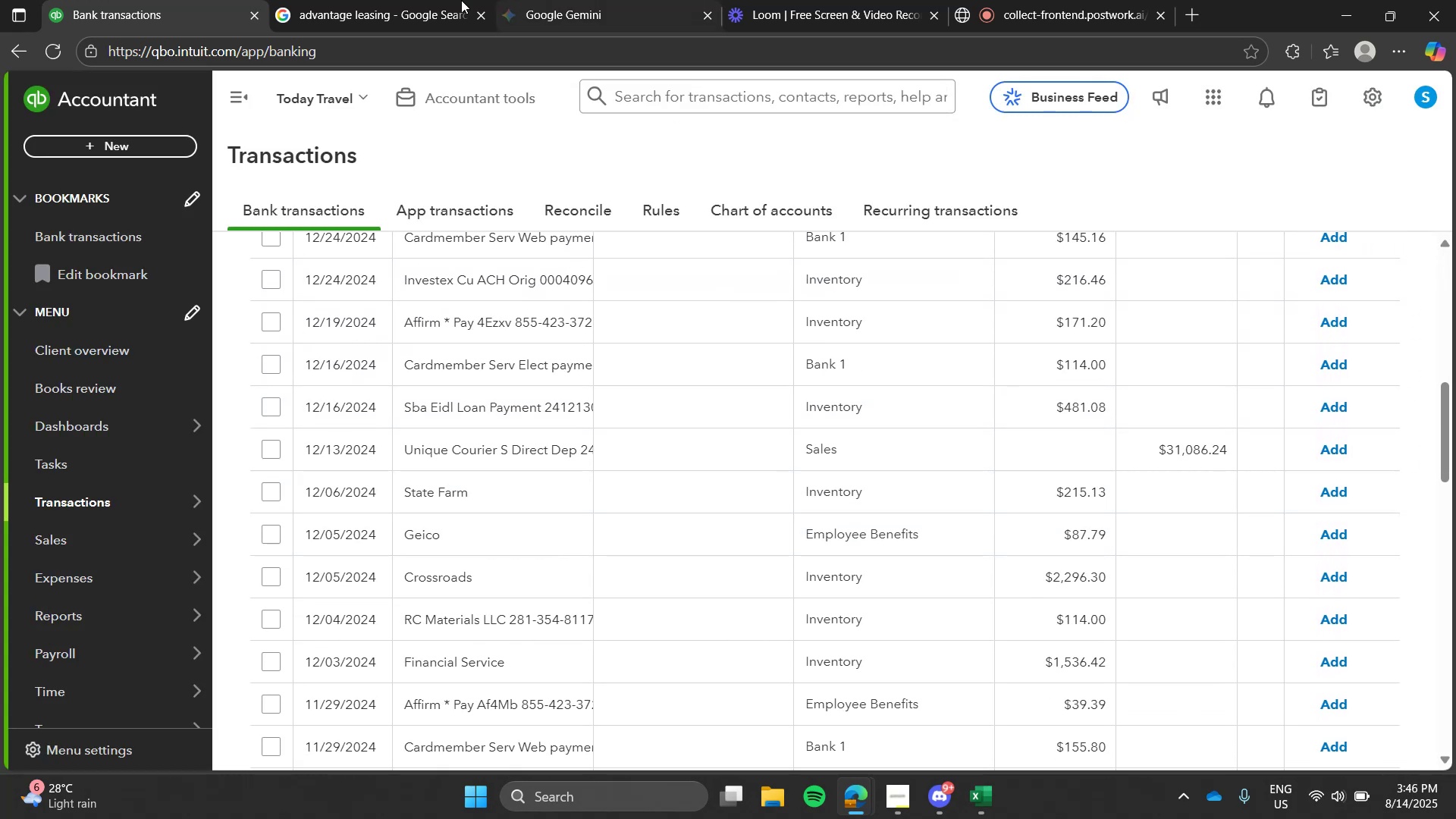 
left_click([449, 0])
 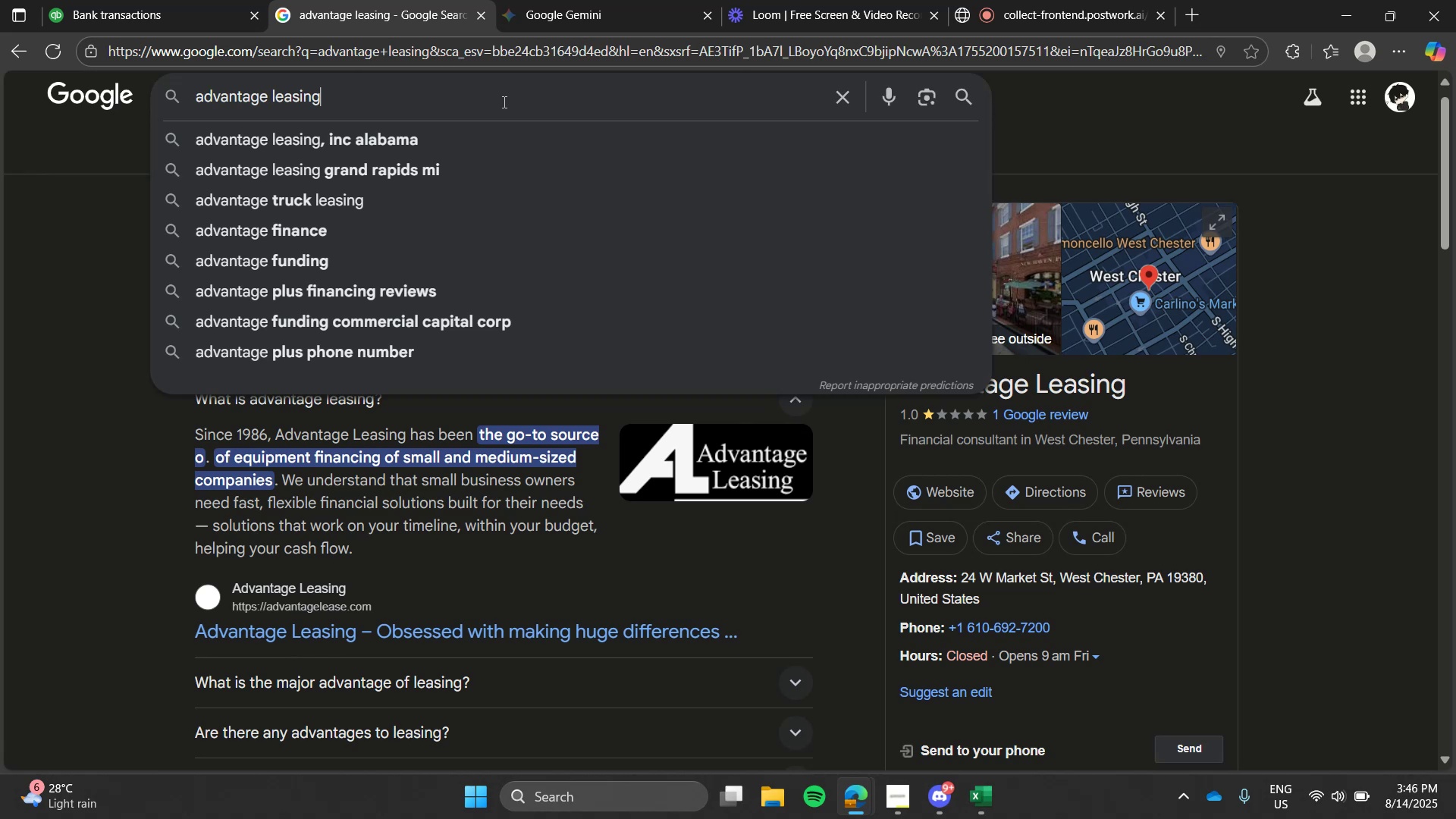 
double_click([503, 102])
 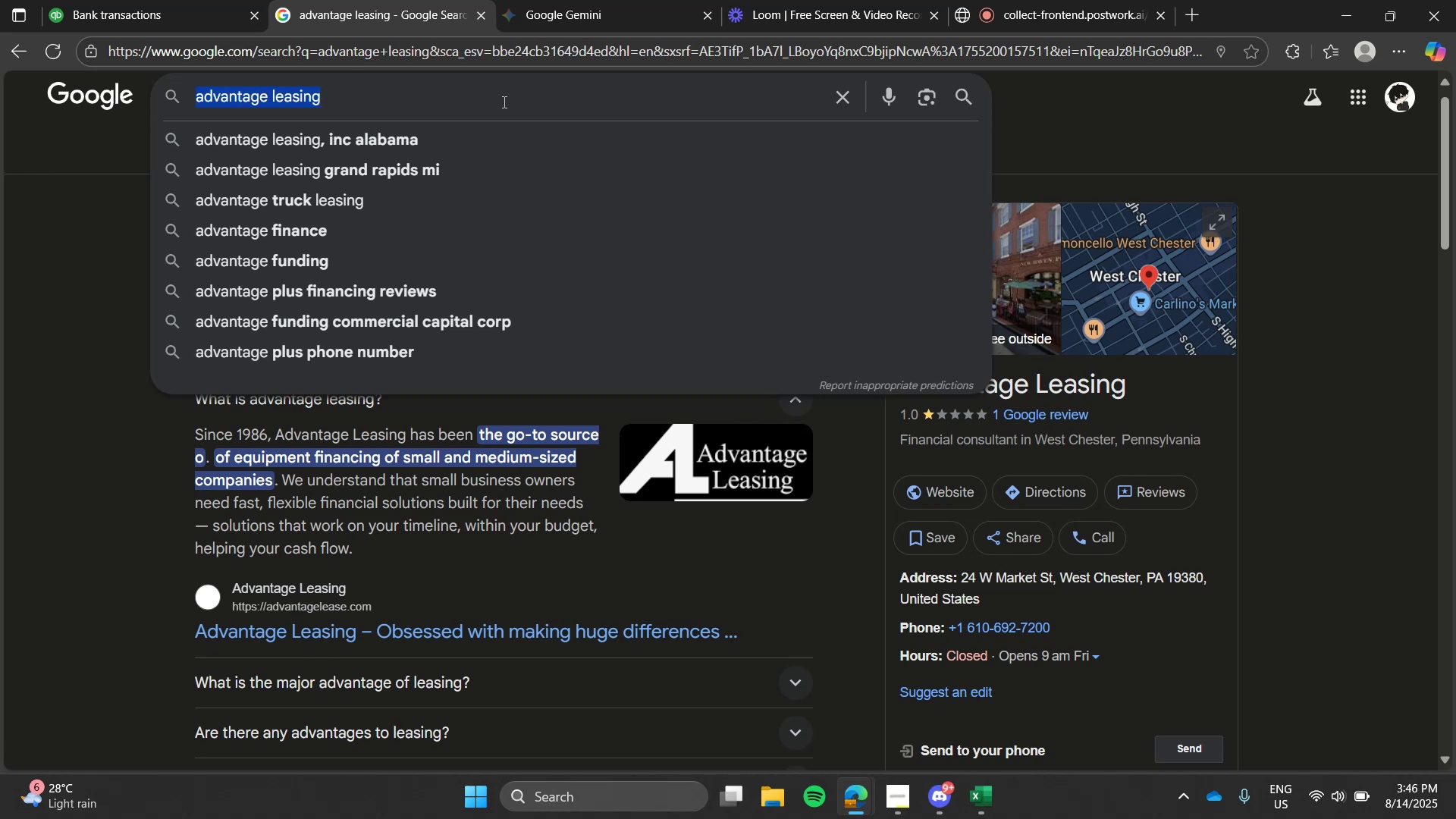 
triple_click([503, 102])
 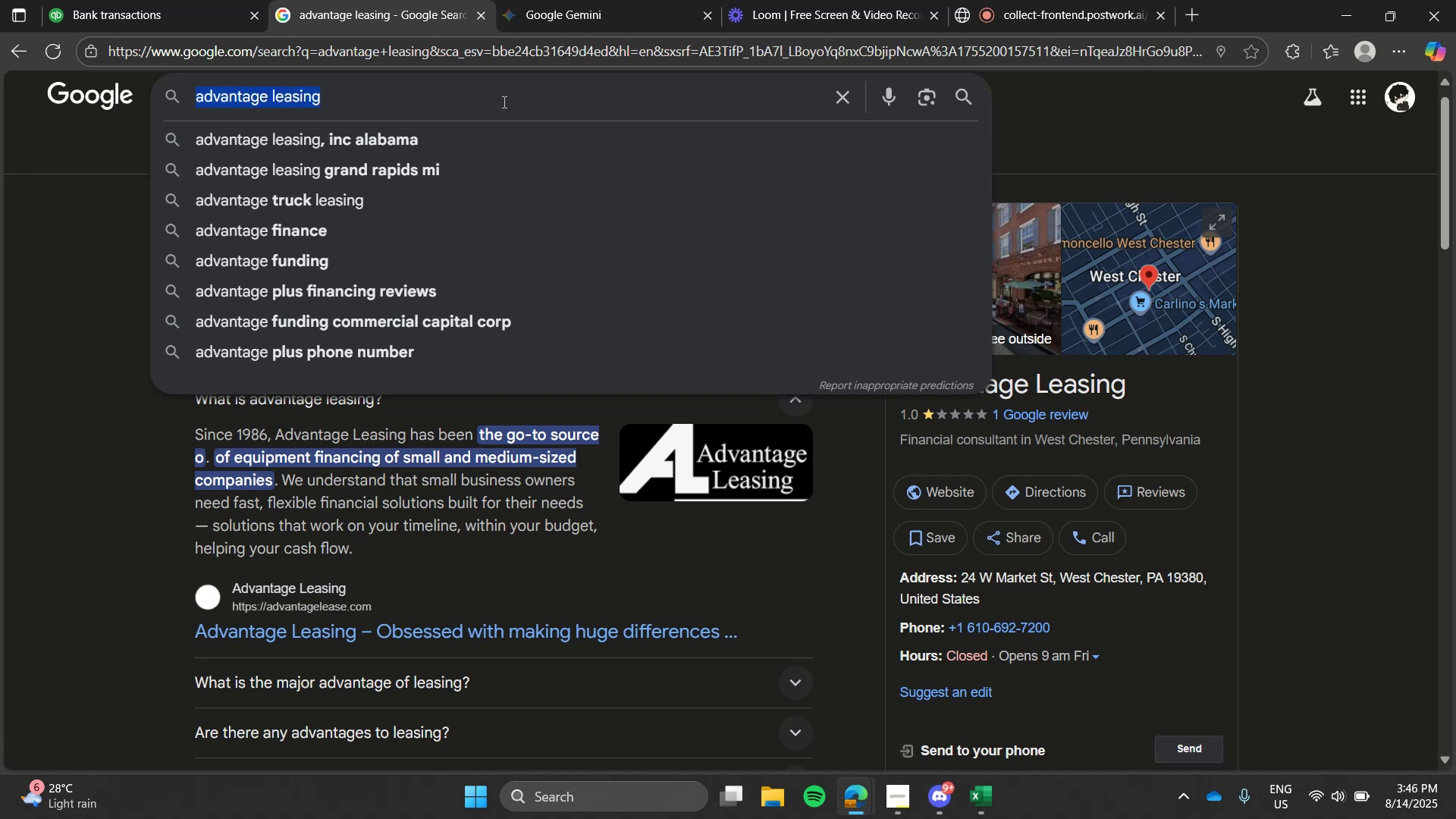 
type(geico)
 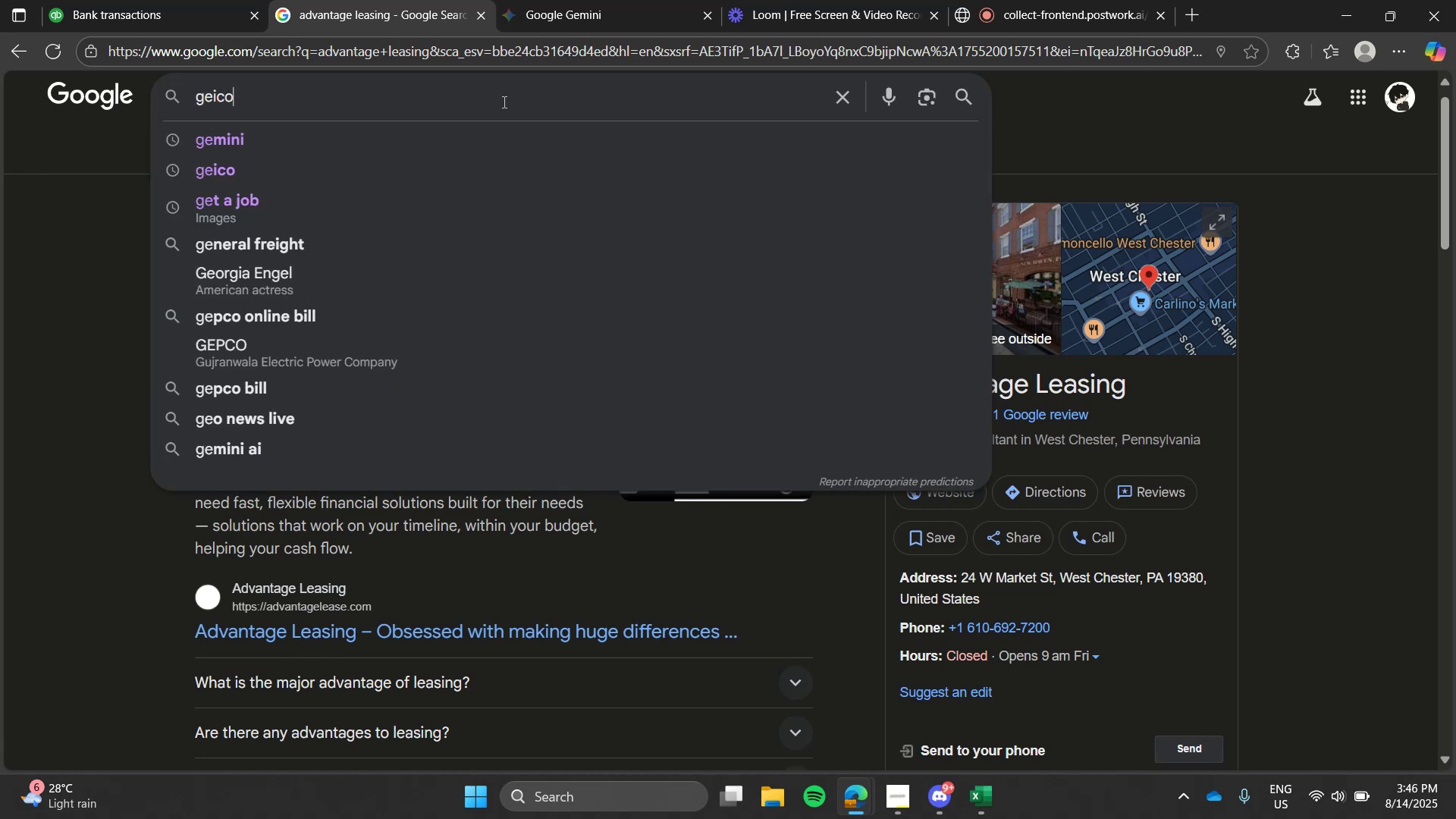 
key(Enter)
 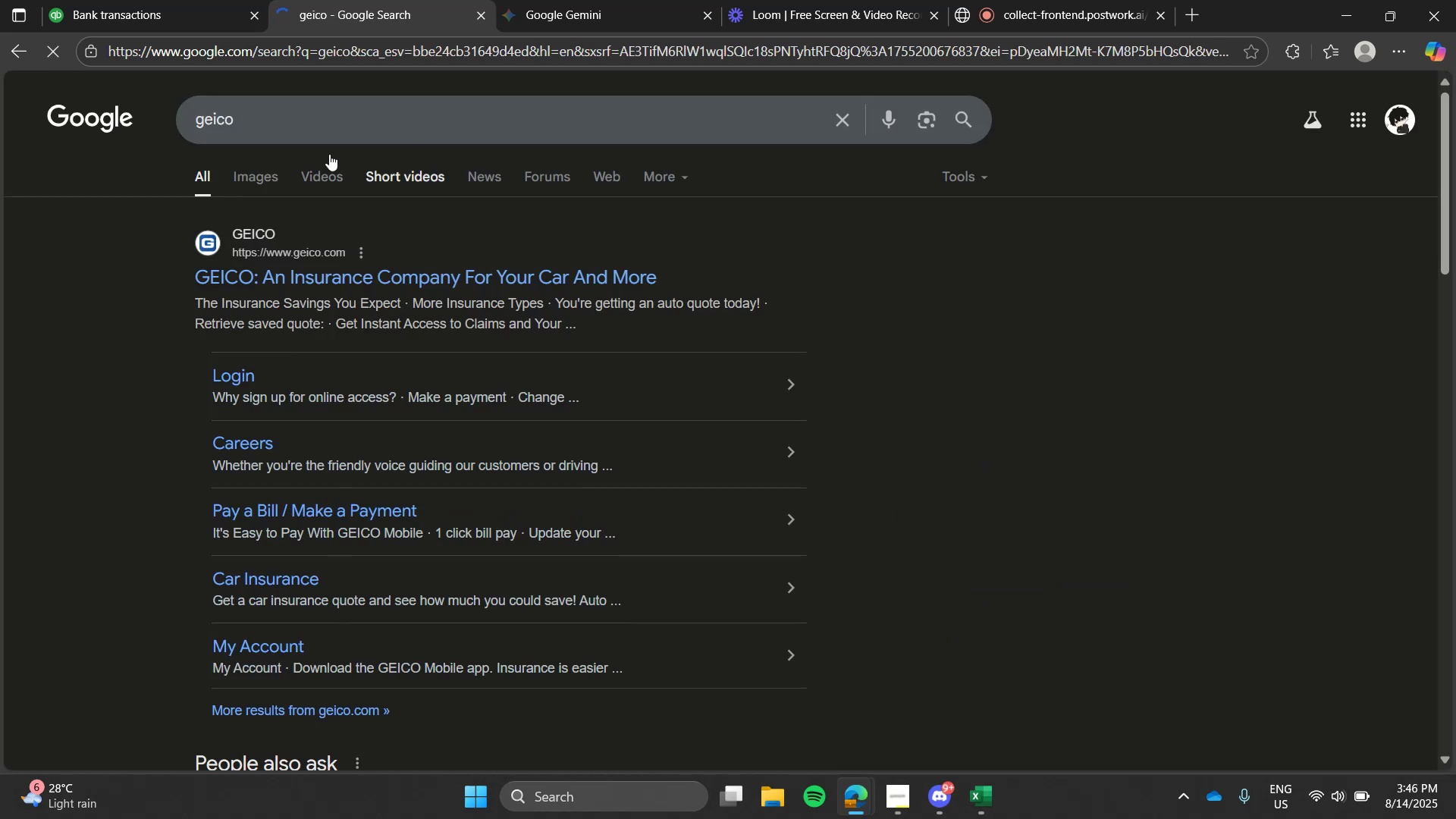 
left_click([89, 0])
 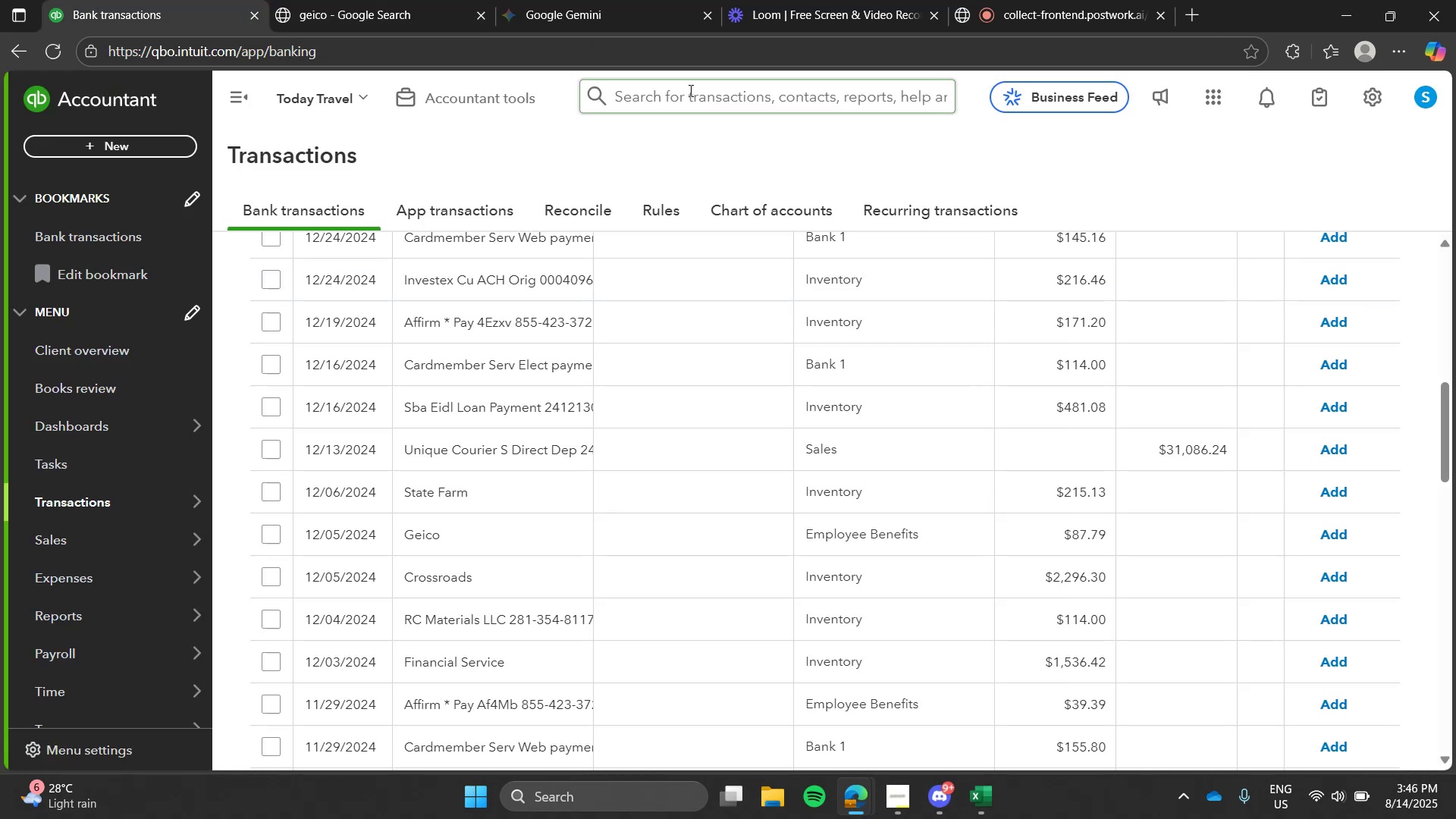 
left_click([689, 90])
 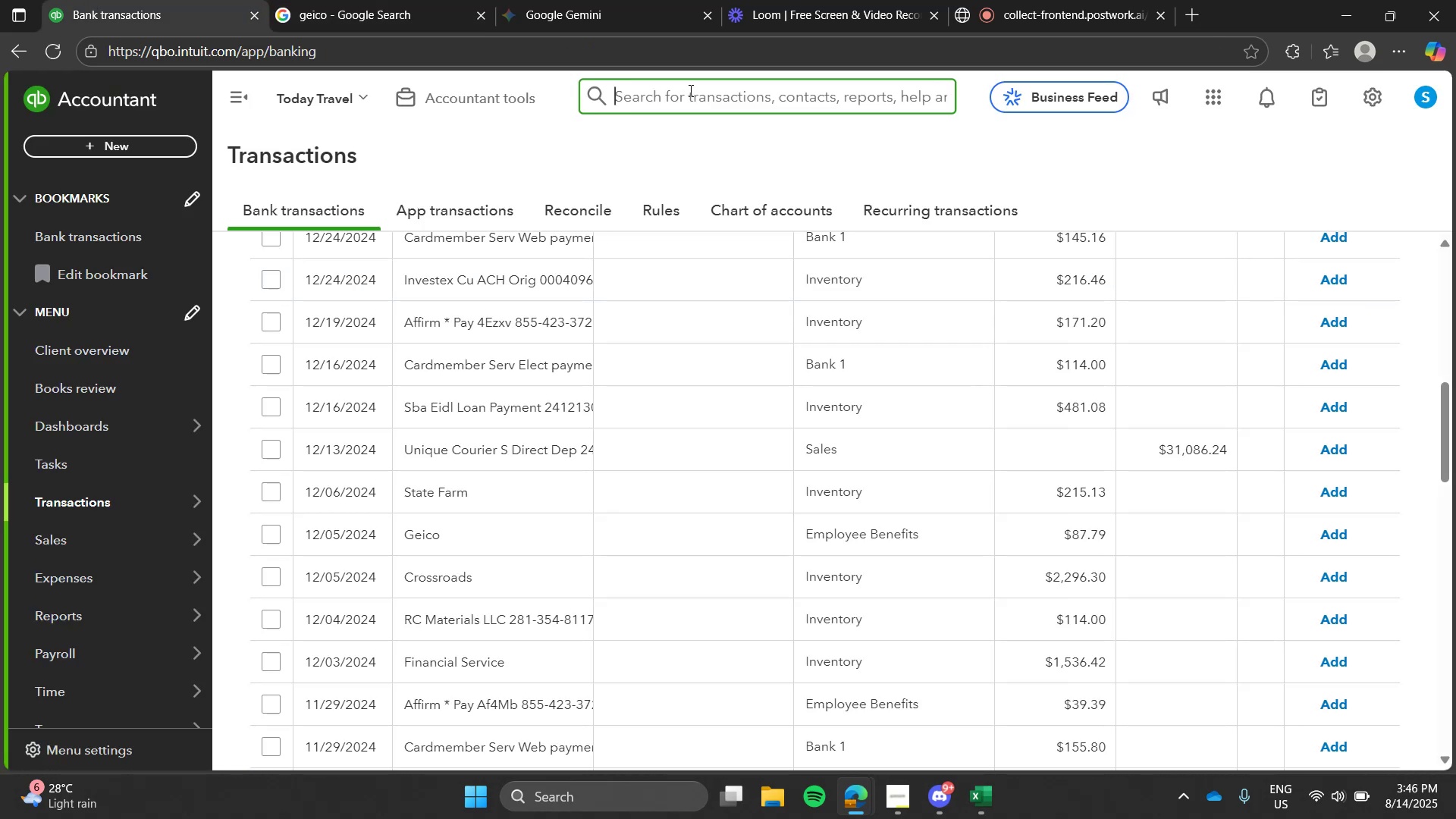 
type(geico)
 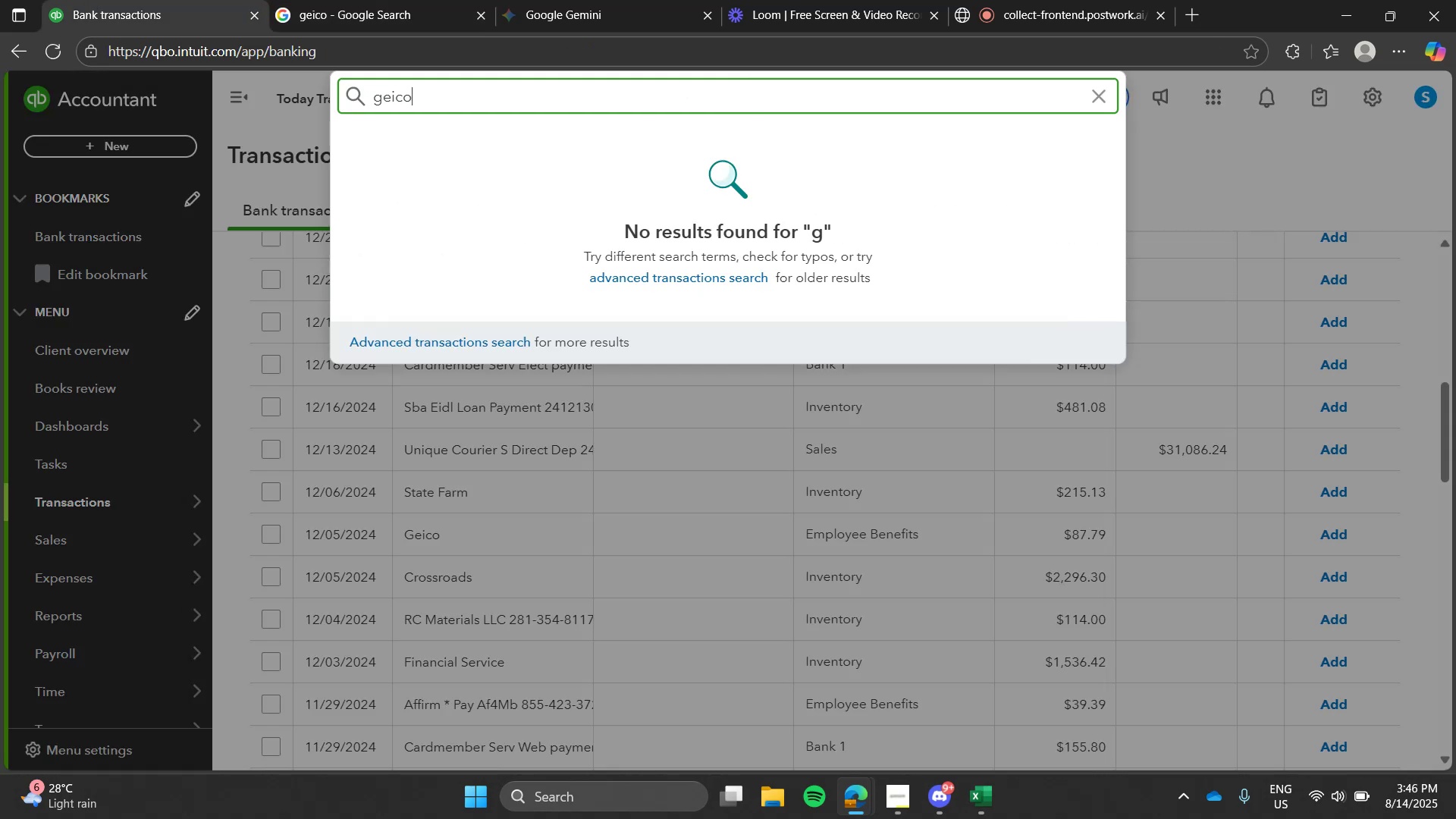 
key(Enter)
 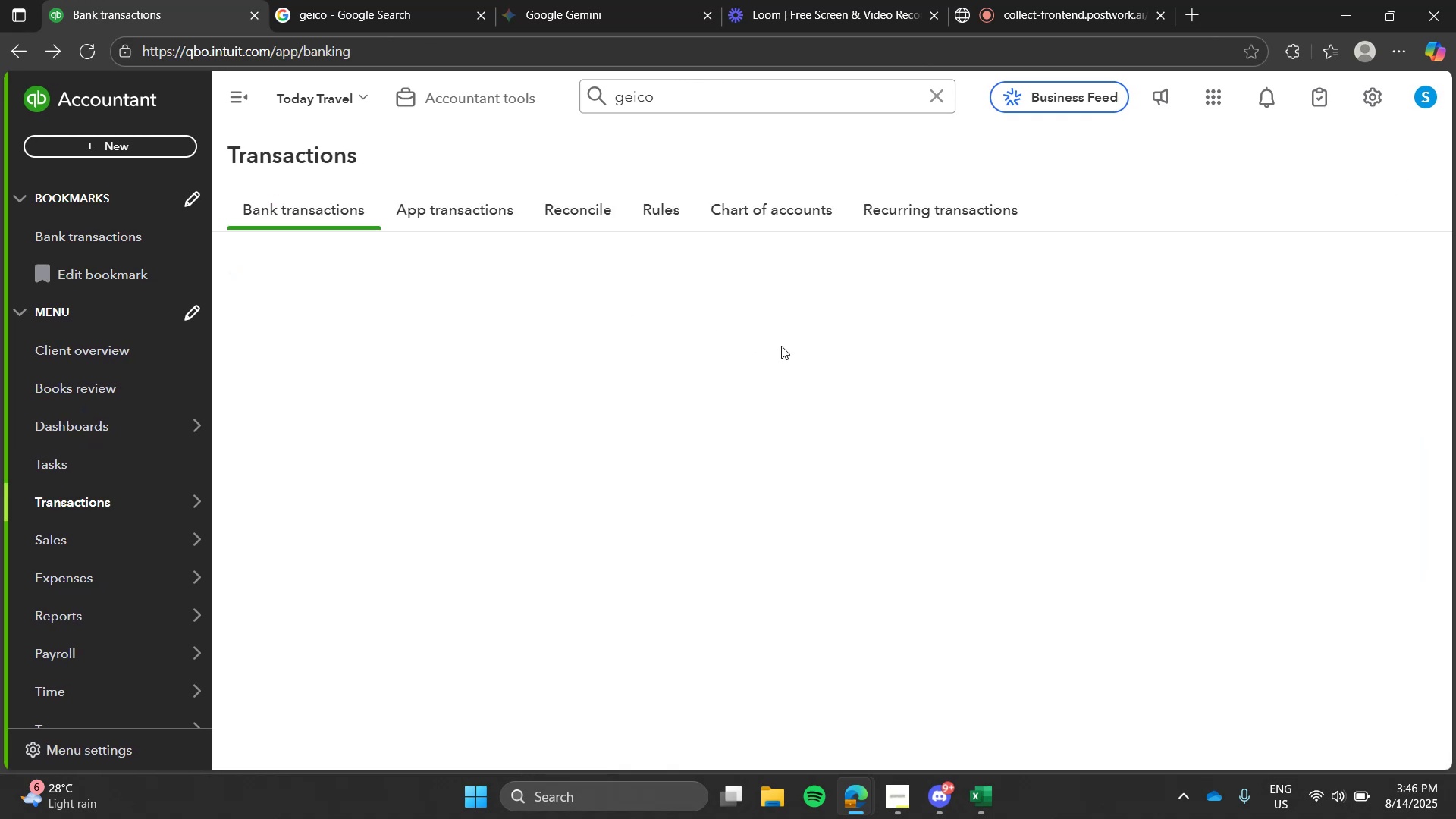 
wait(10.81)
 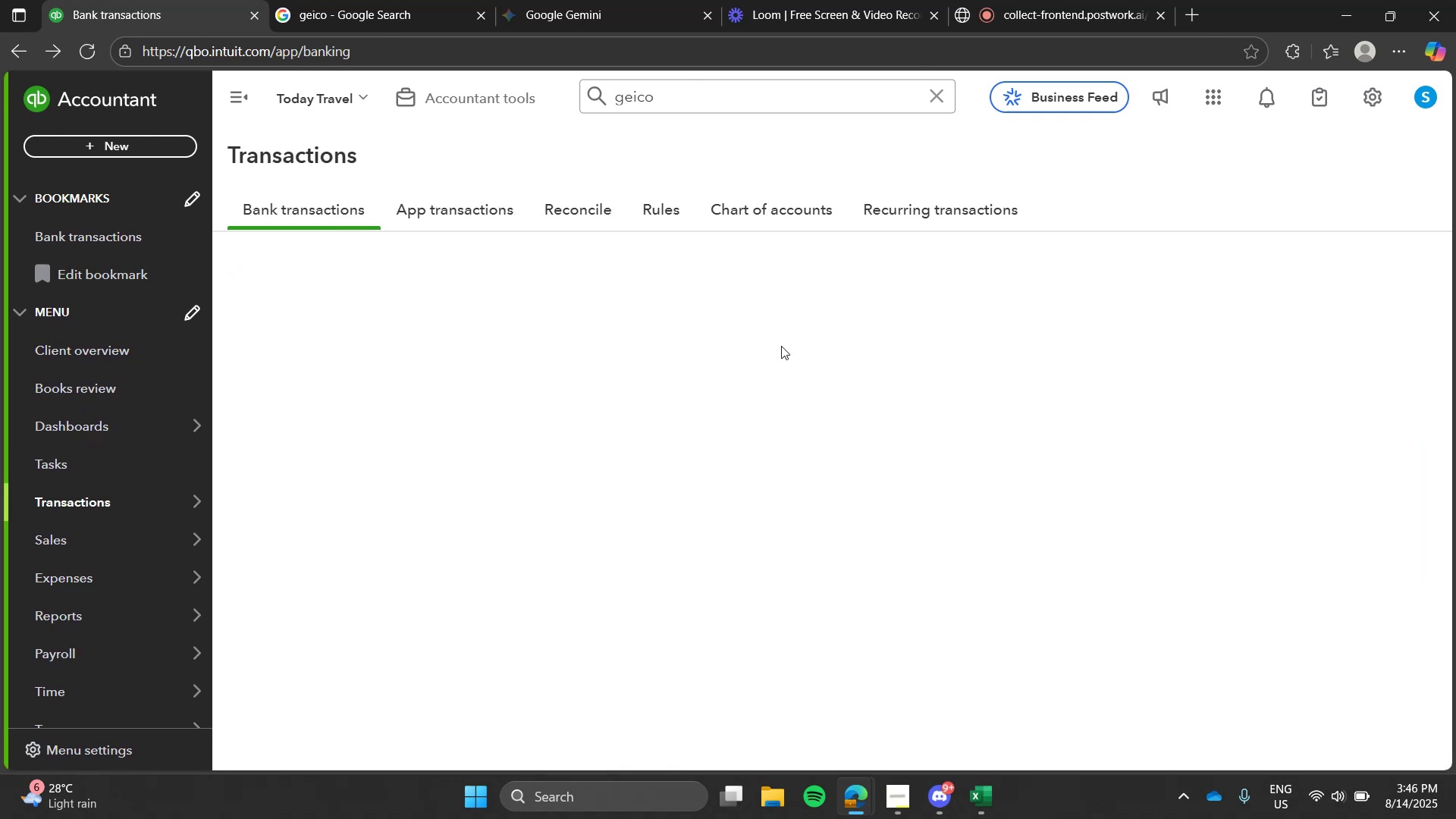 
left_click([732, 551])
 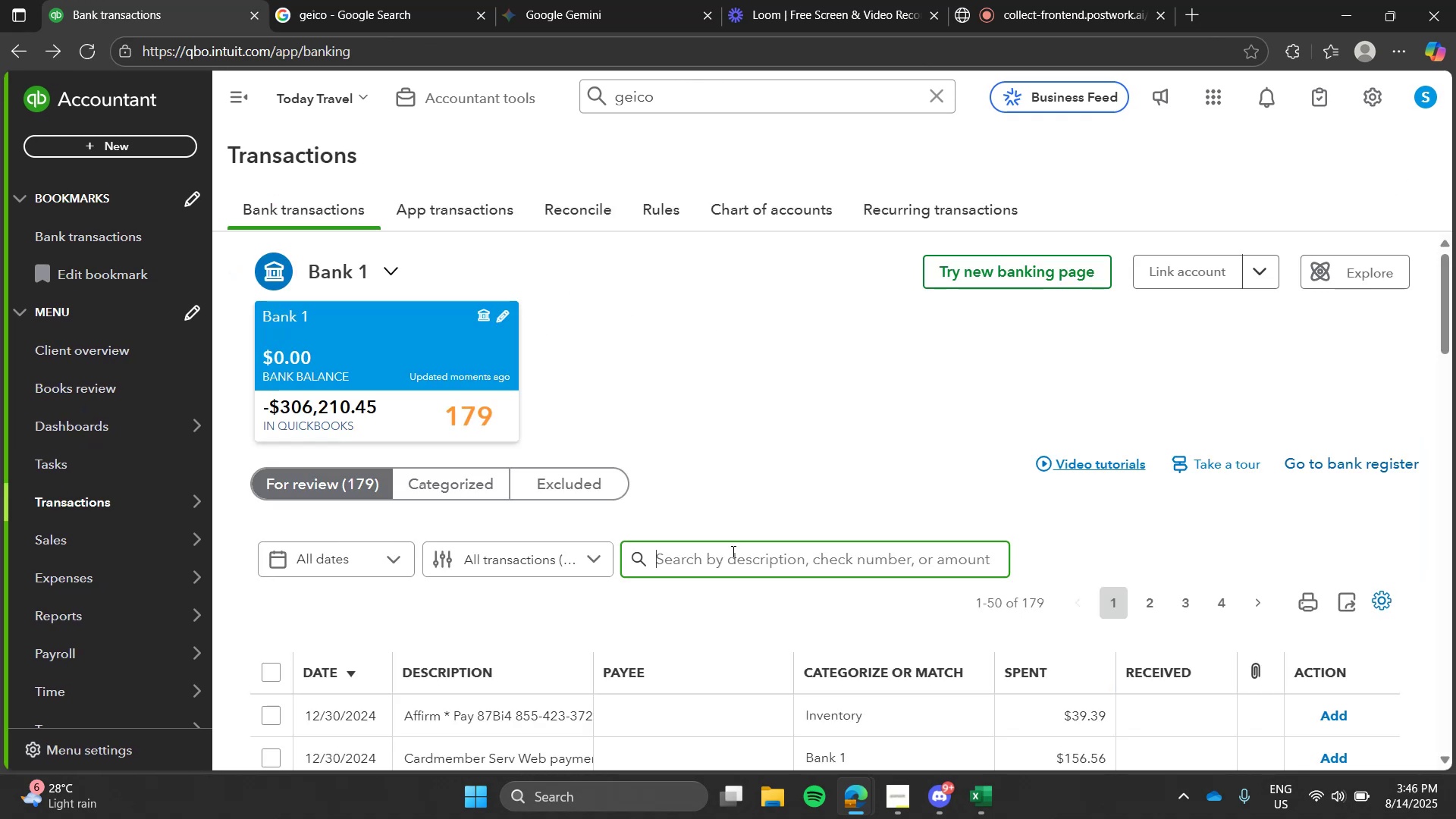 
type(geico)
 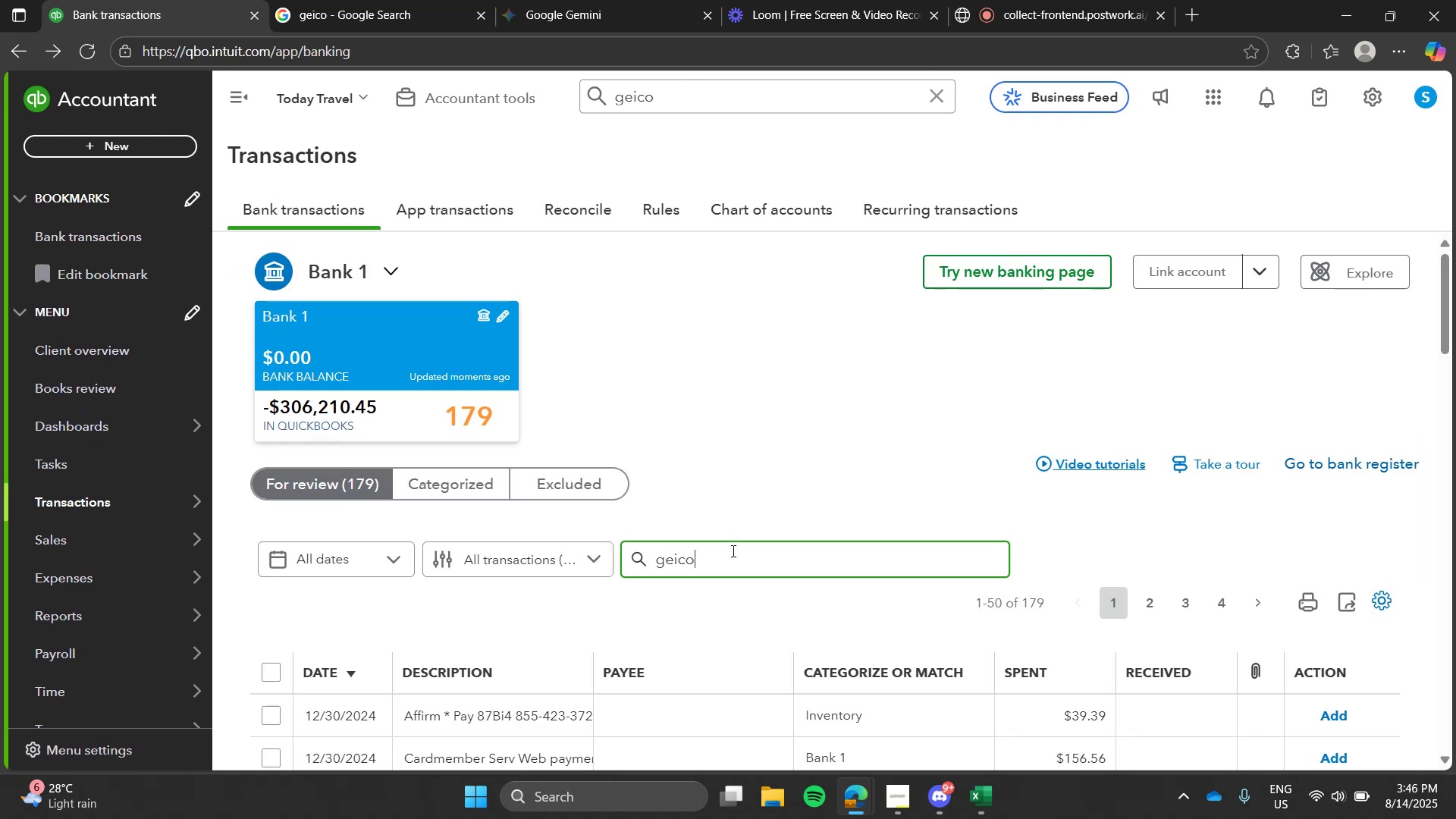 
key(Enter)
 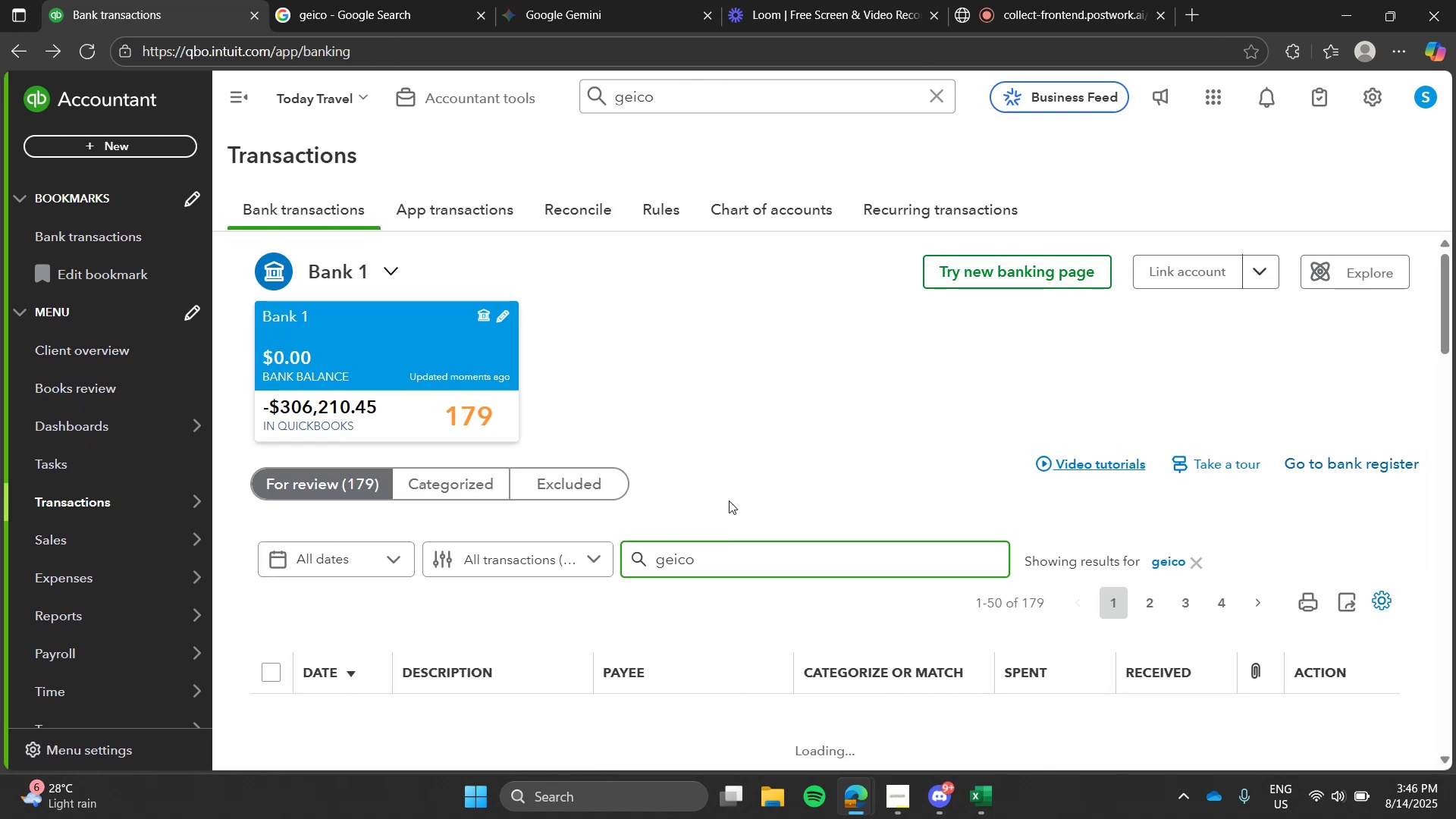 
left_click([726, 460])
 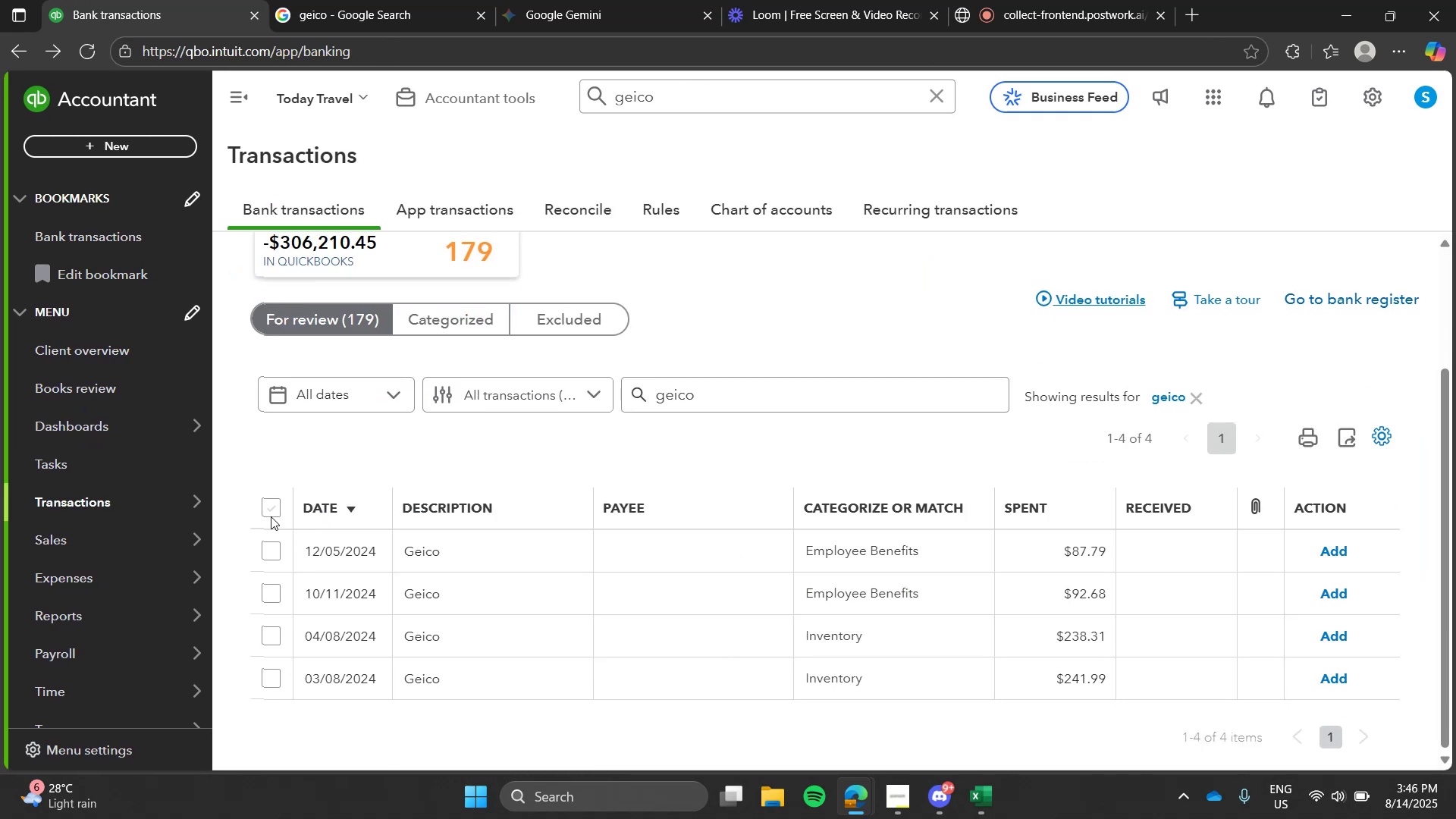 
left_click([271, 512])
 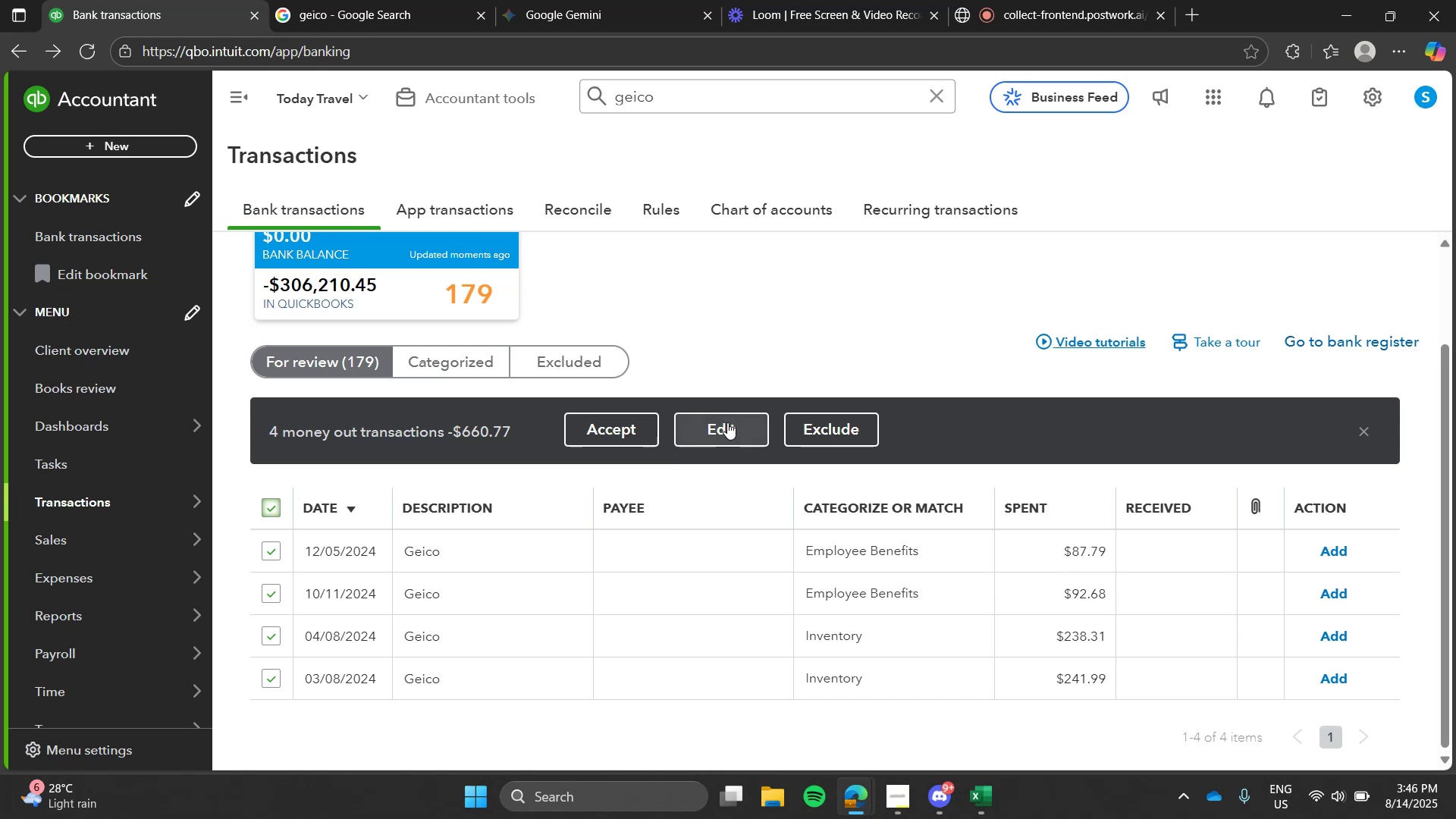 
left_click([727, 422])
 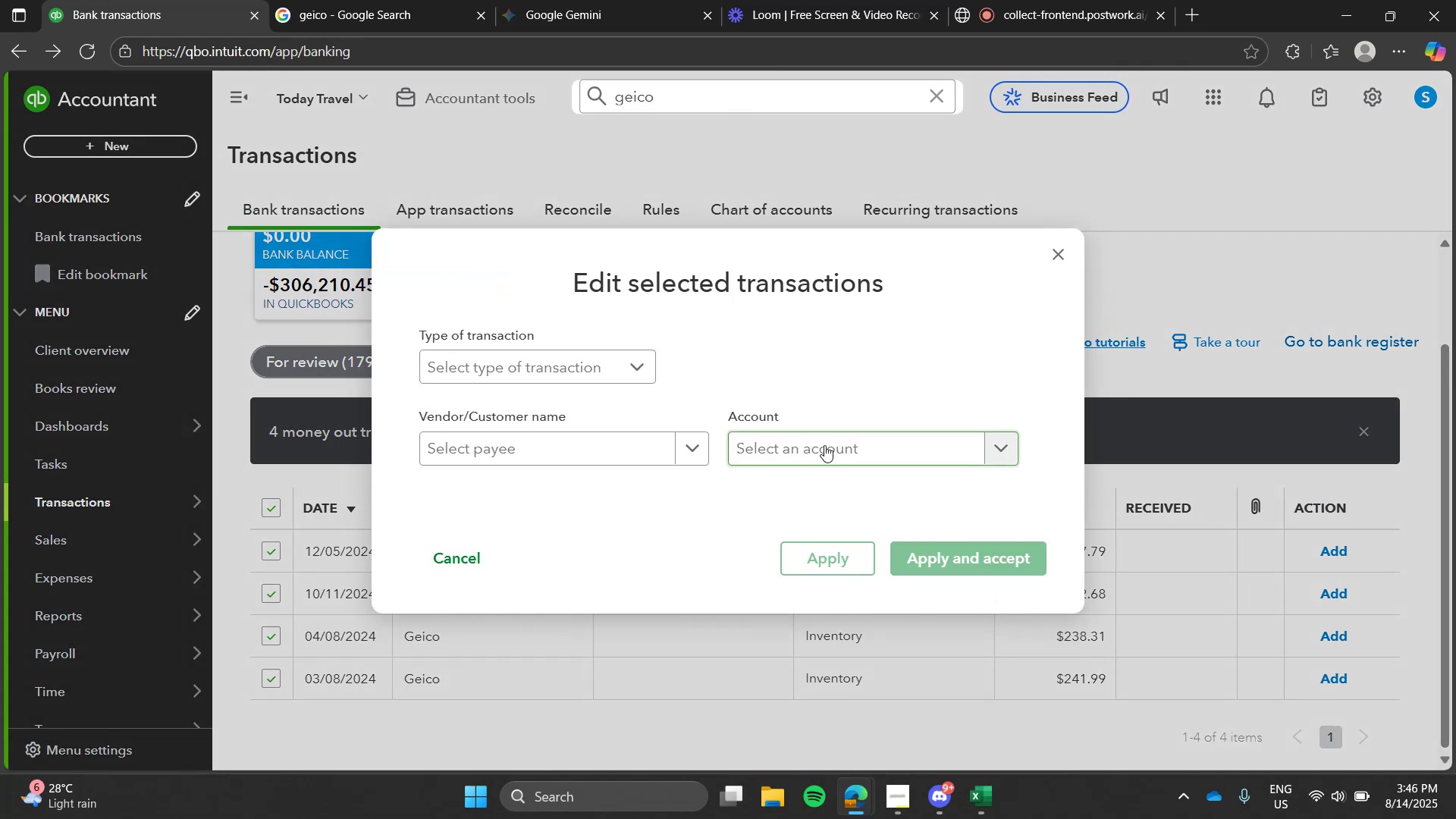 
left_click([824, 445])
 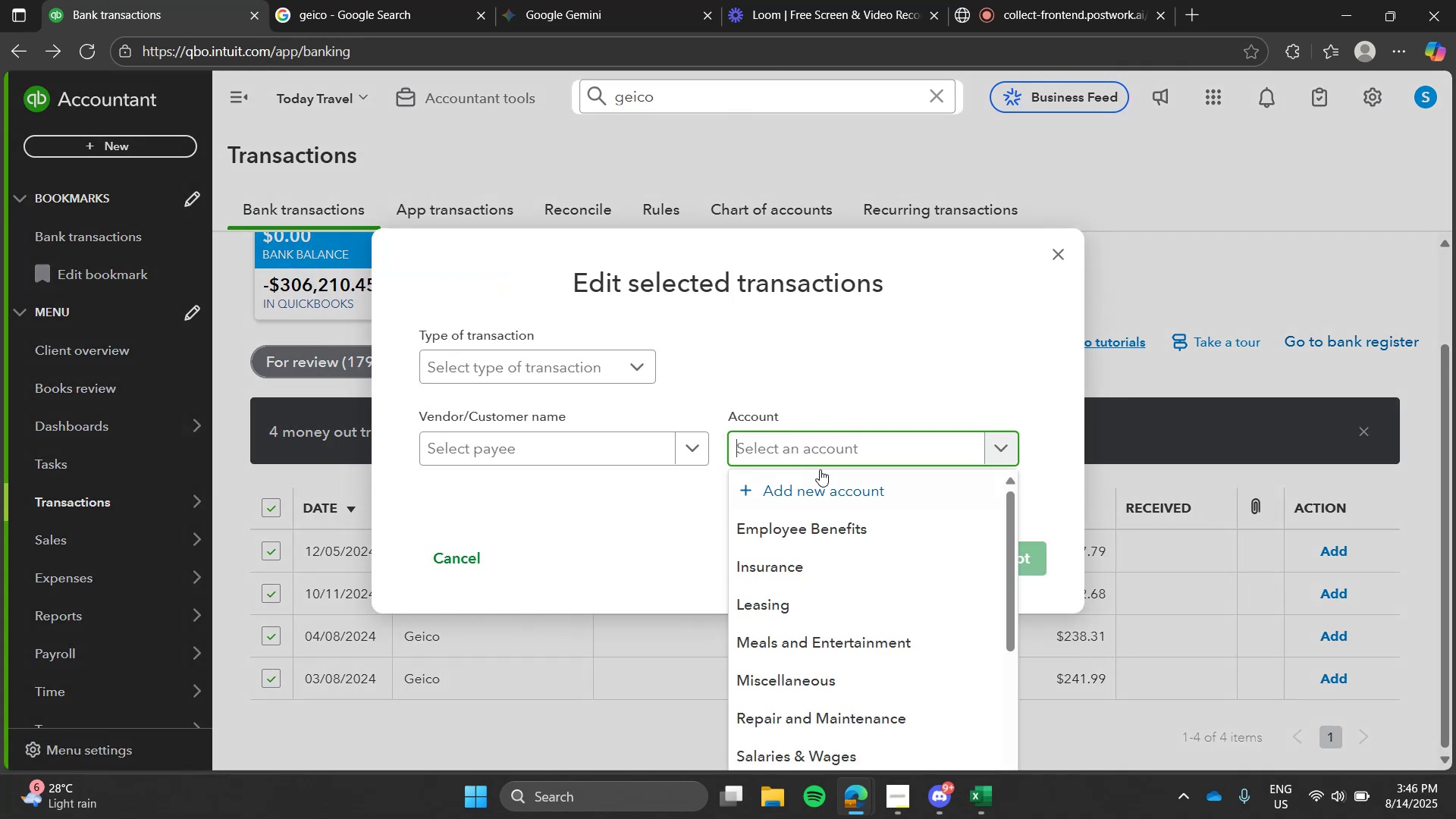 
type(insu)
 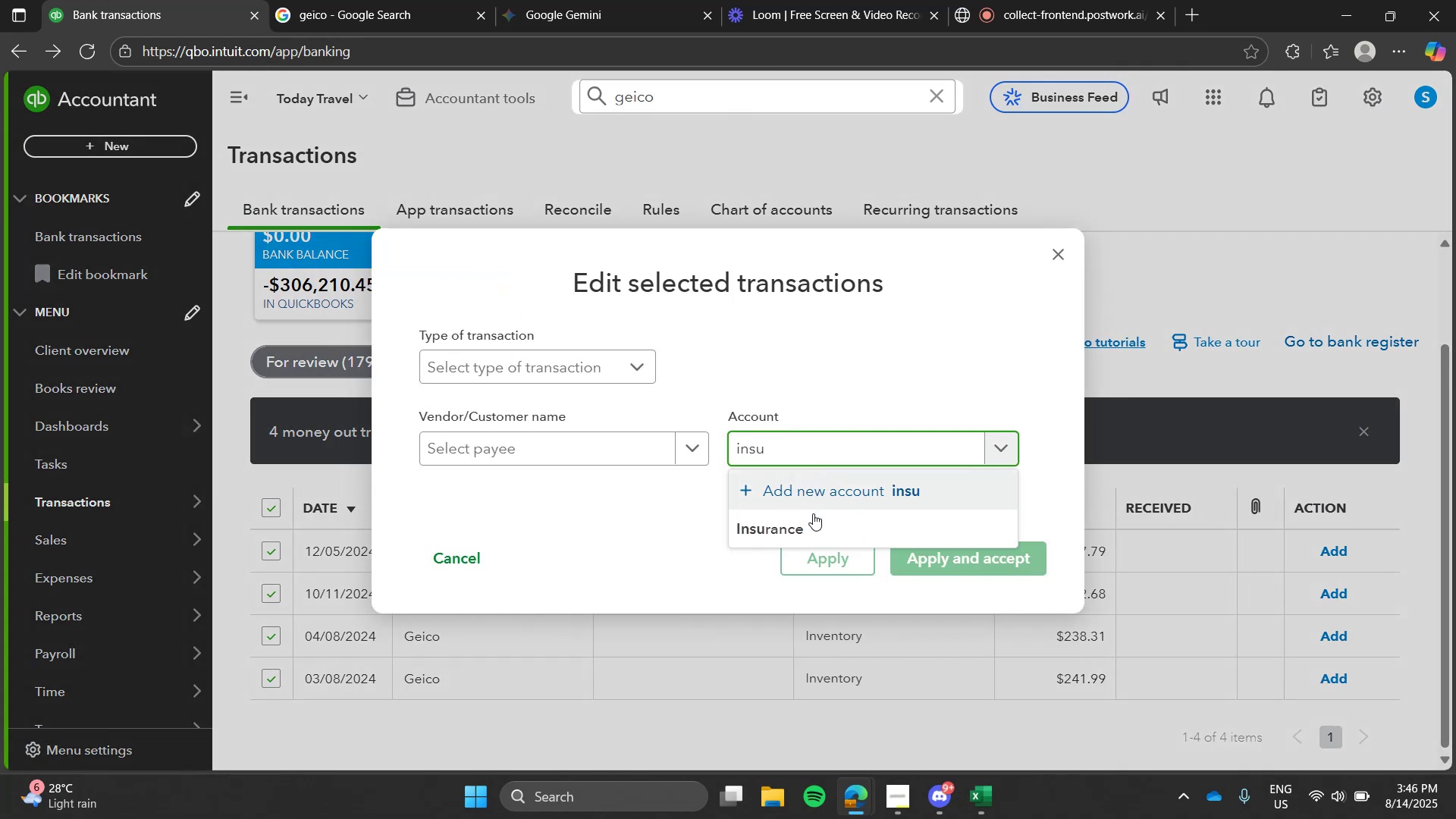 
left_click([813, 522])
 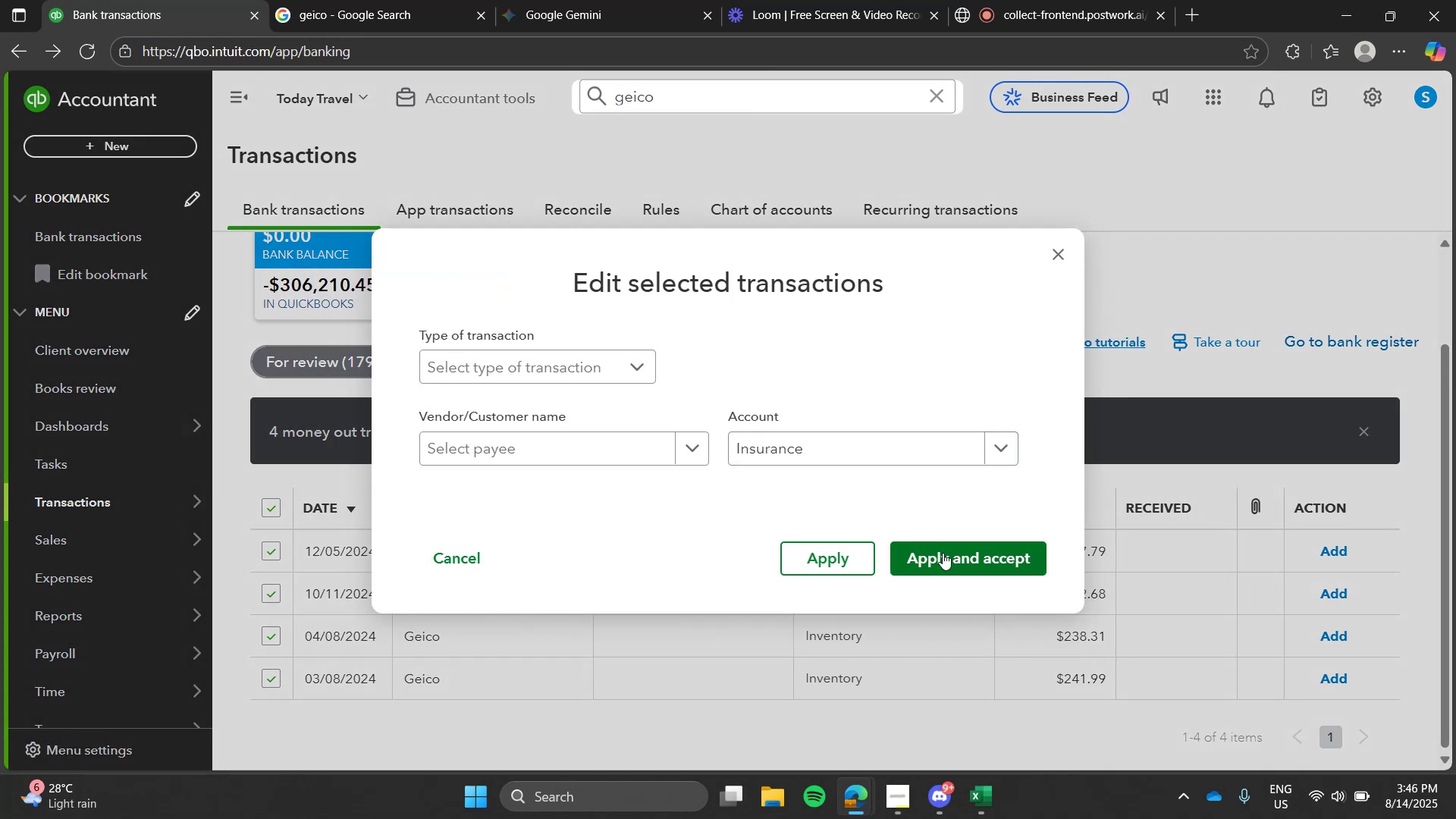 
left_click([943, 553])
 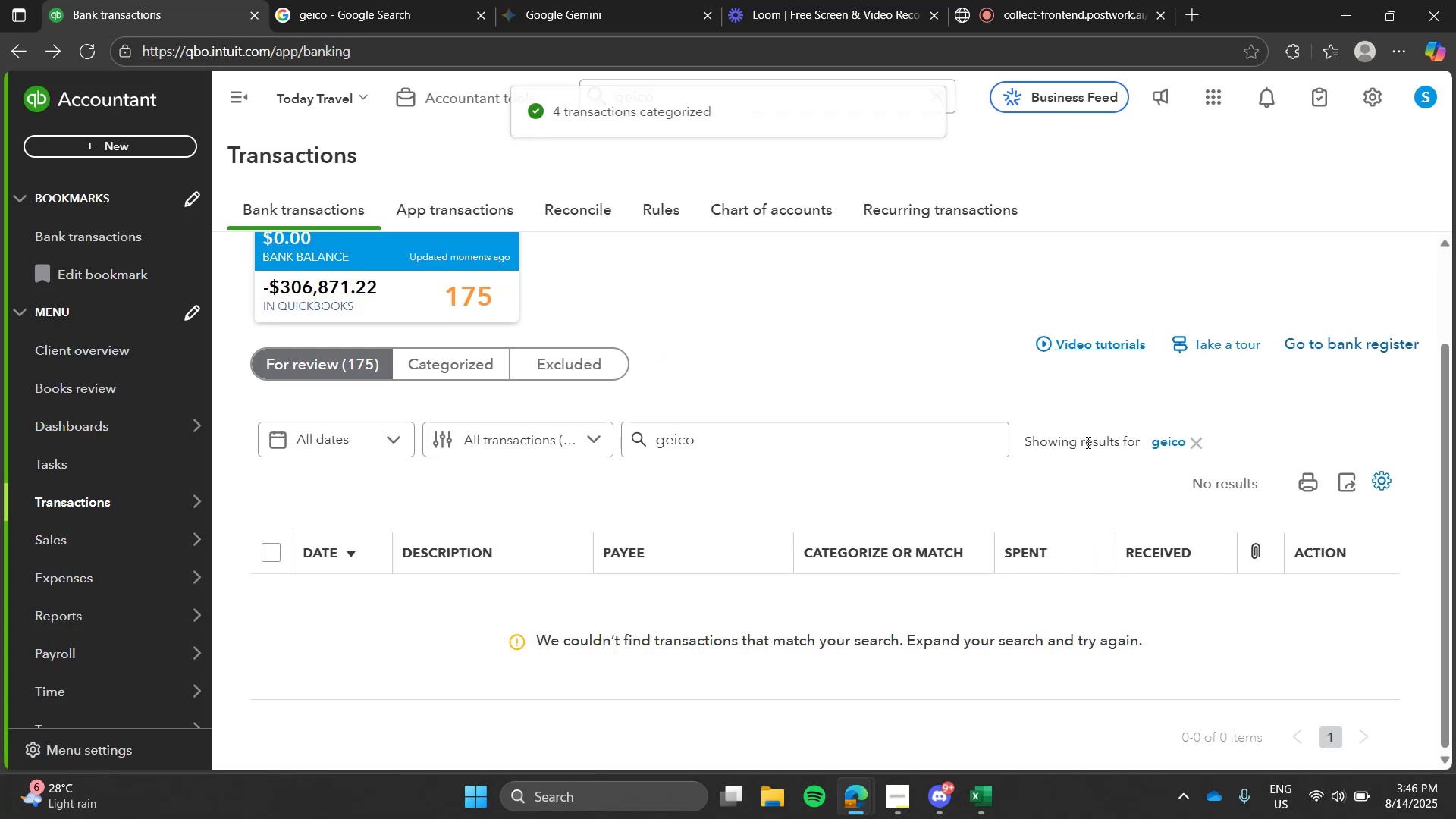 
left_click([1196, 444])
 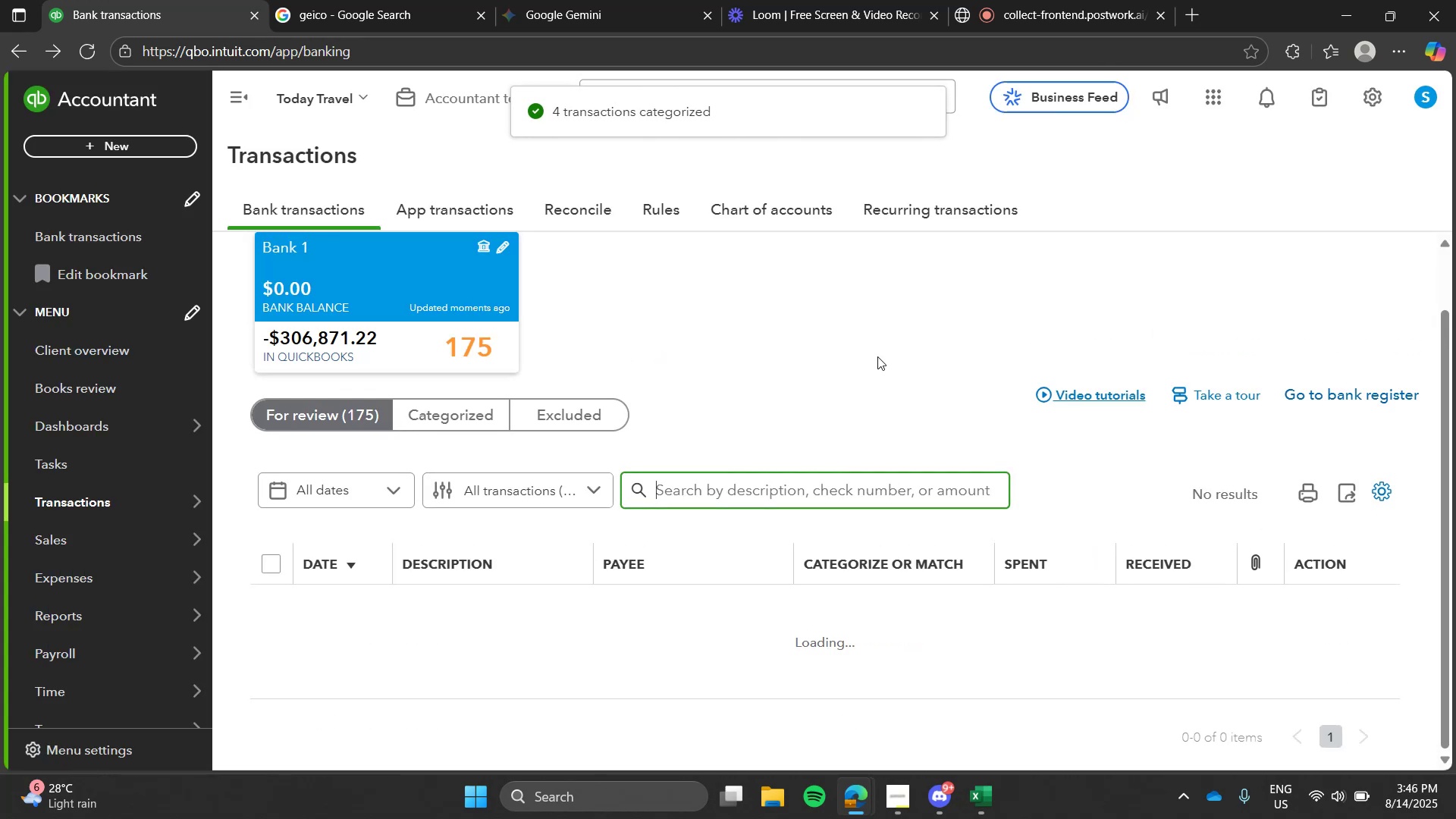 
left_click([877, 356])
 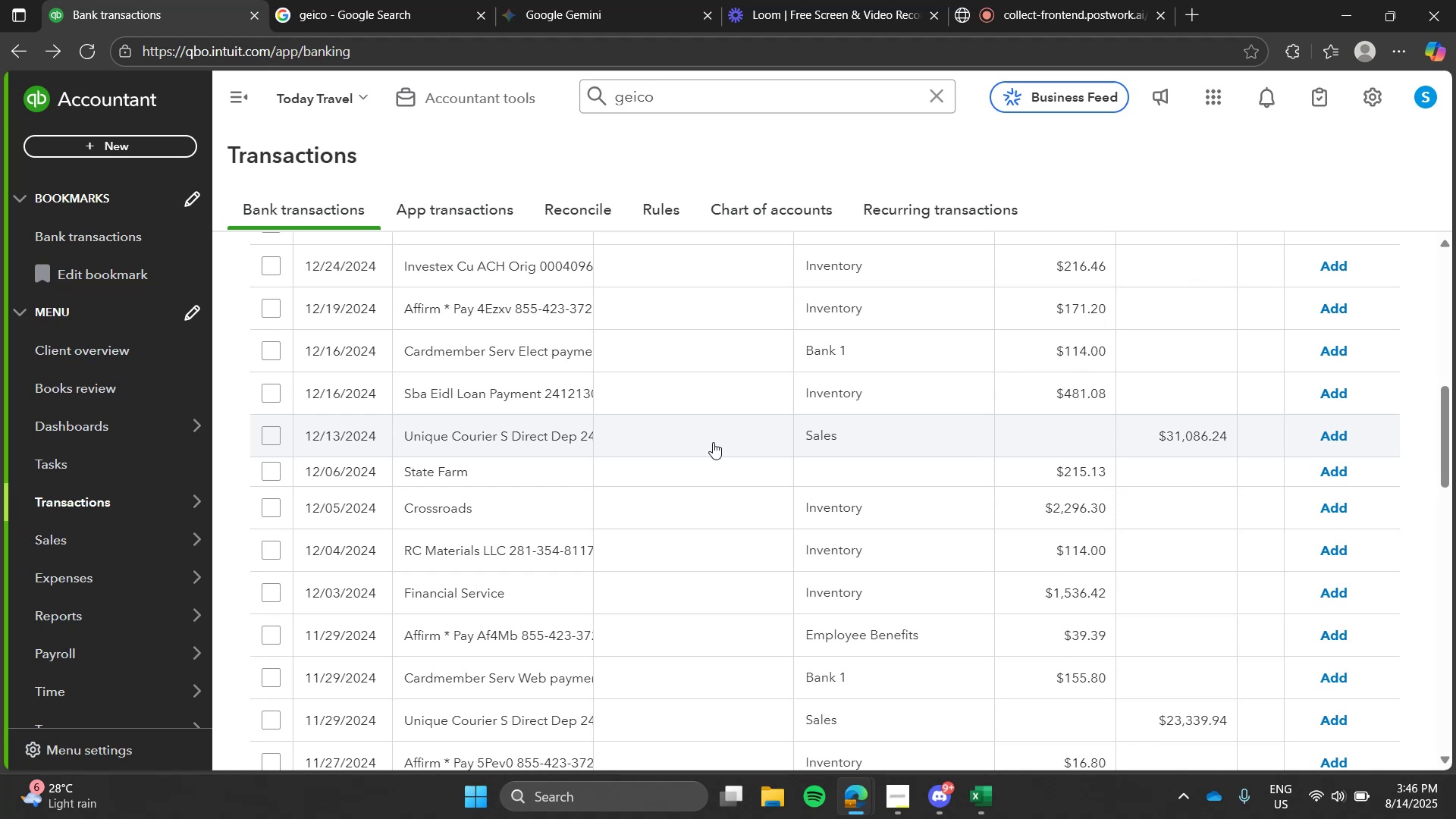 
wait(8.85)
 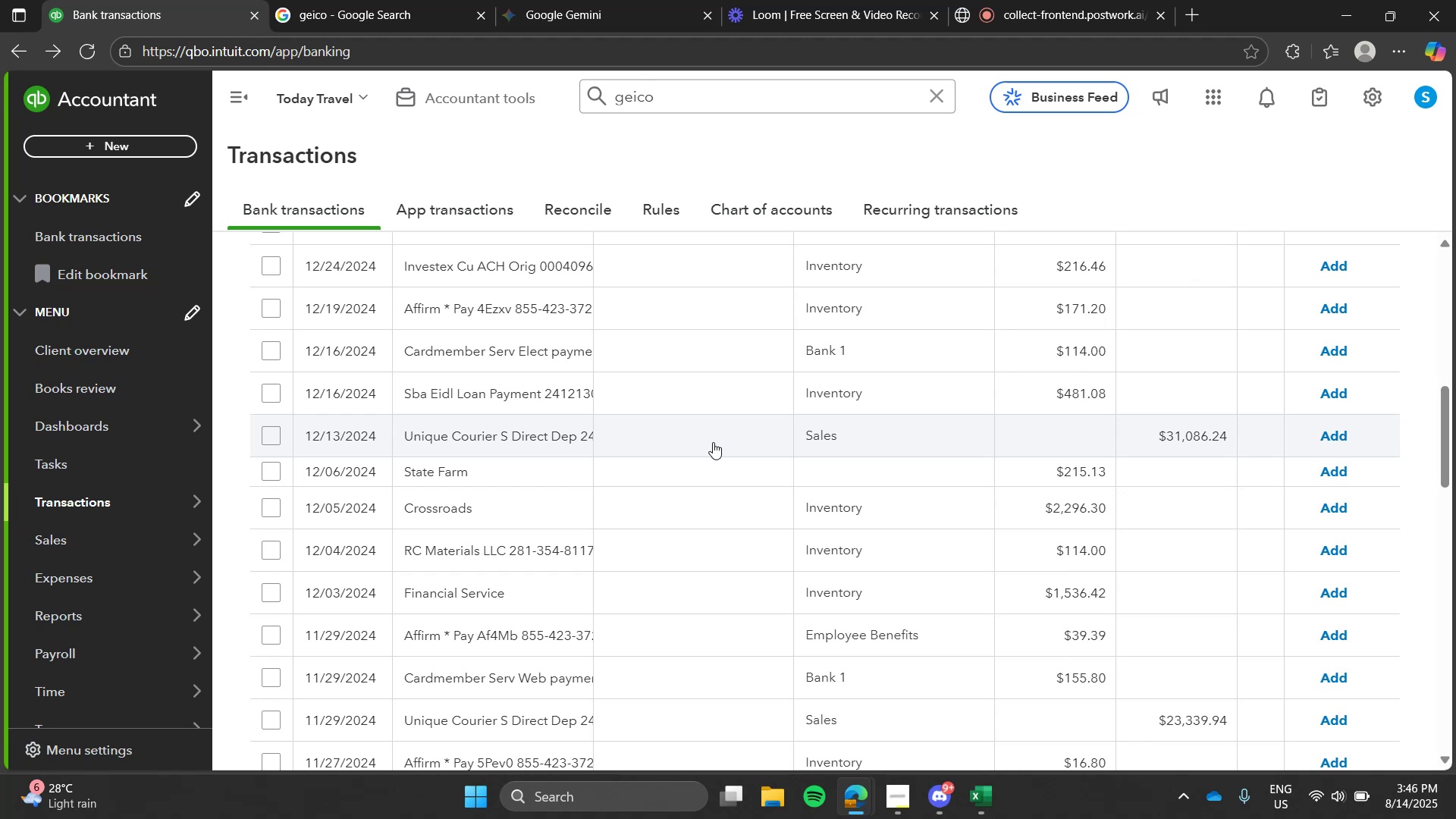 
key(C)
 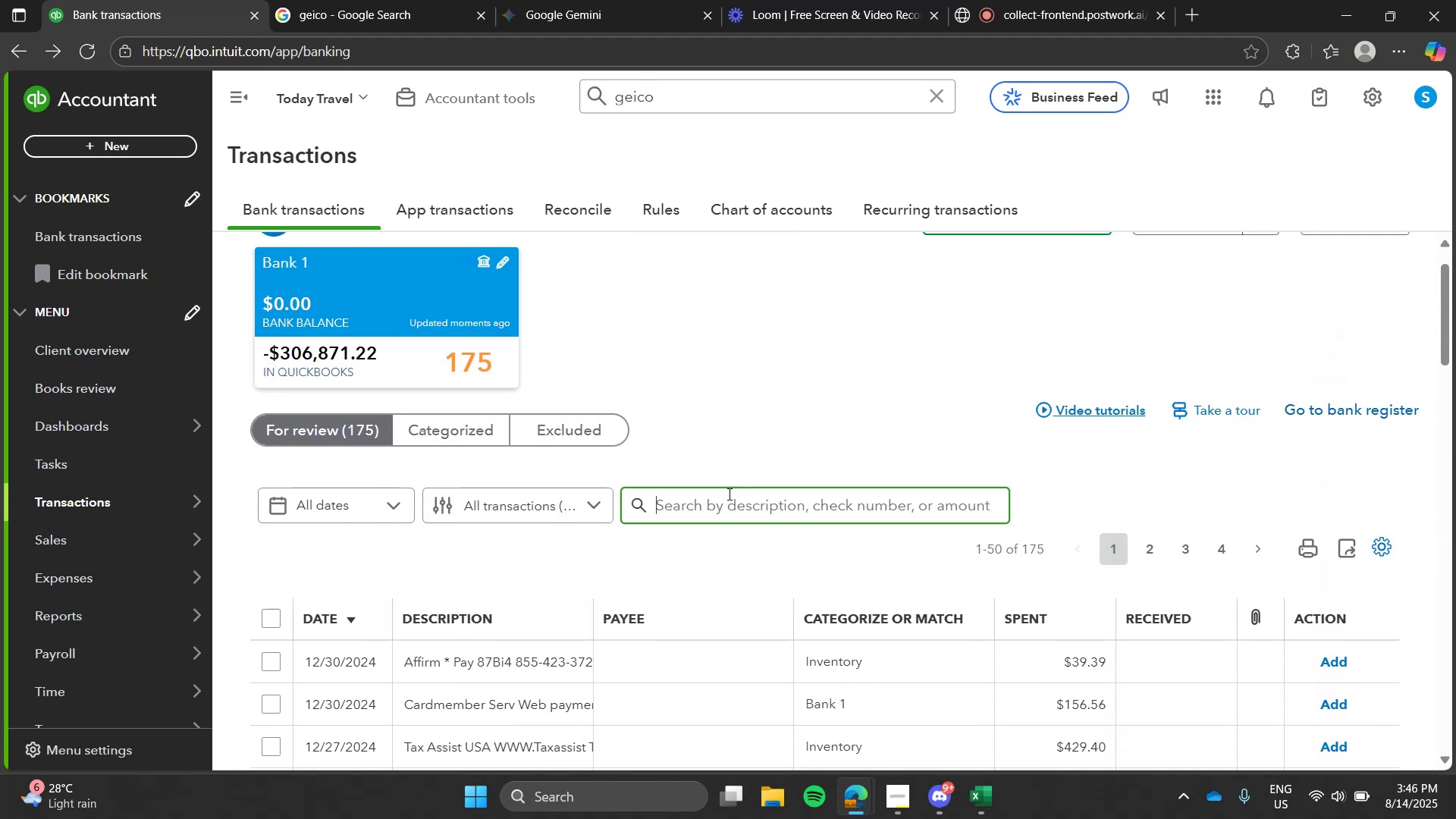 
left_click([728, 494])
 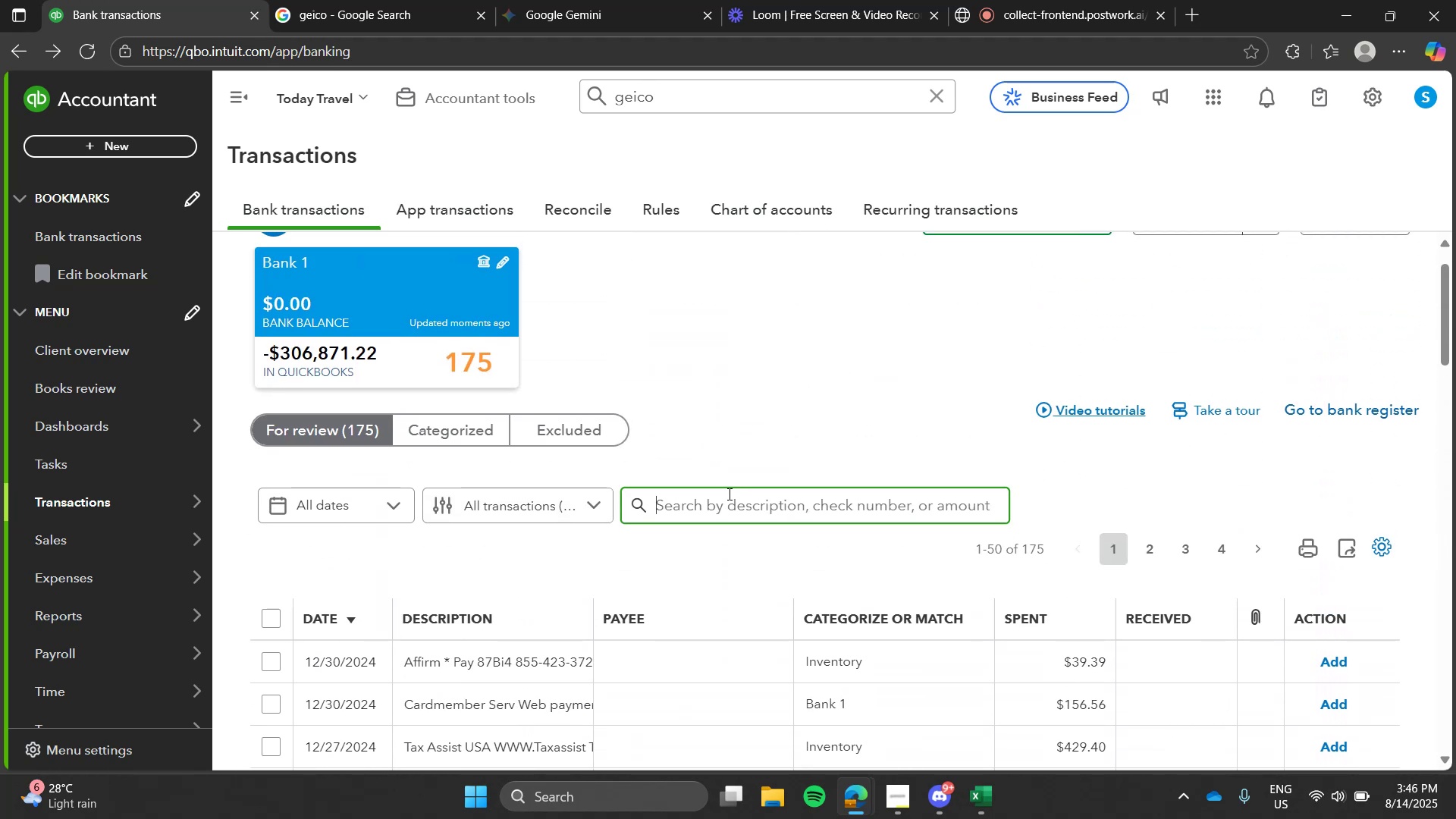 
type(heck)
 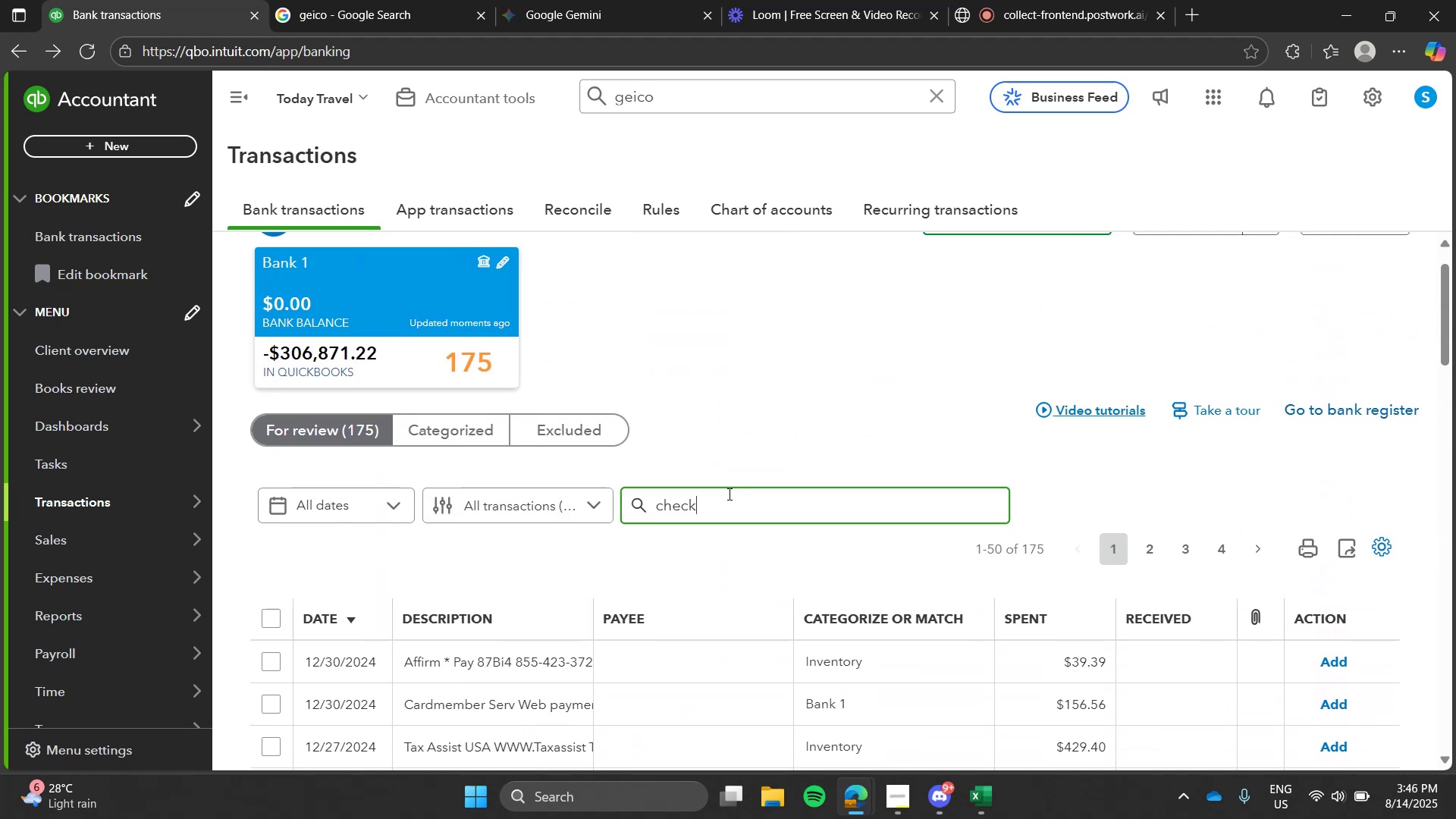 
key(Enter)
 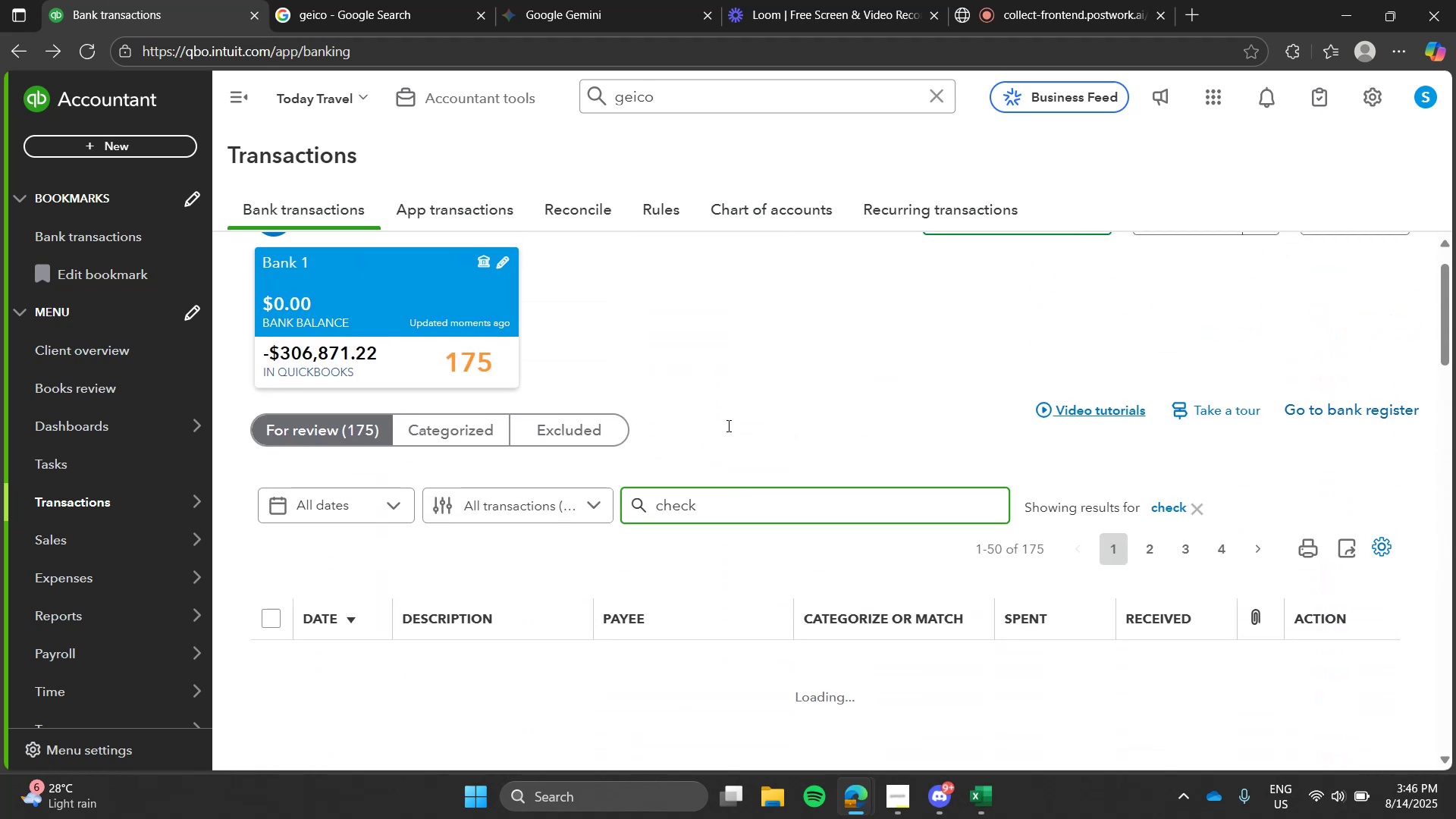 
left_click([727, 413])
 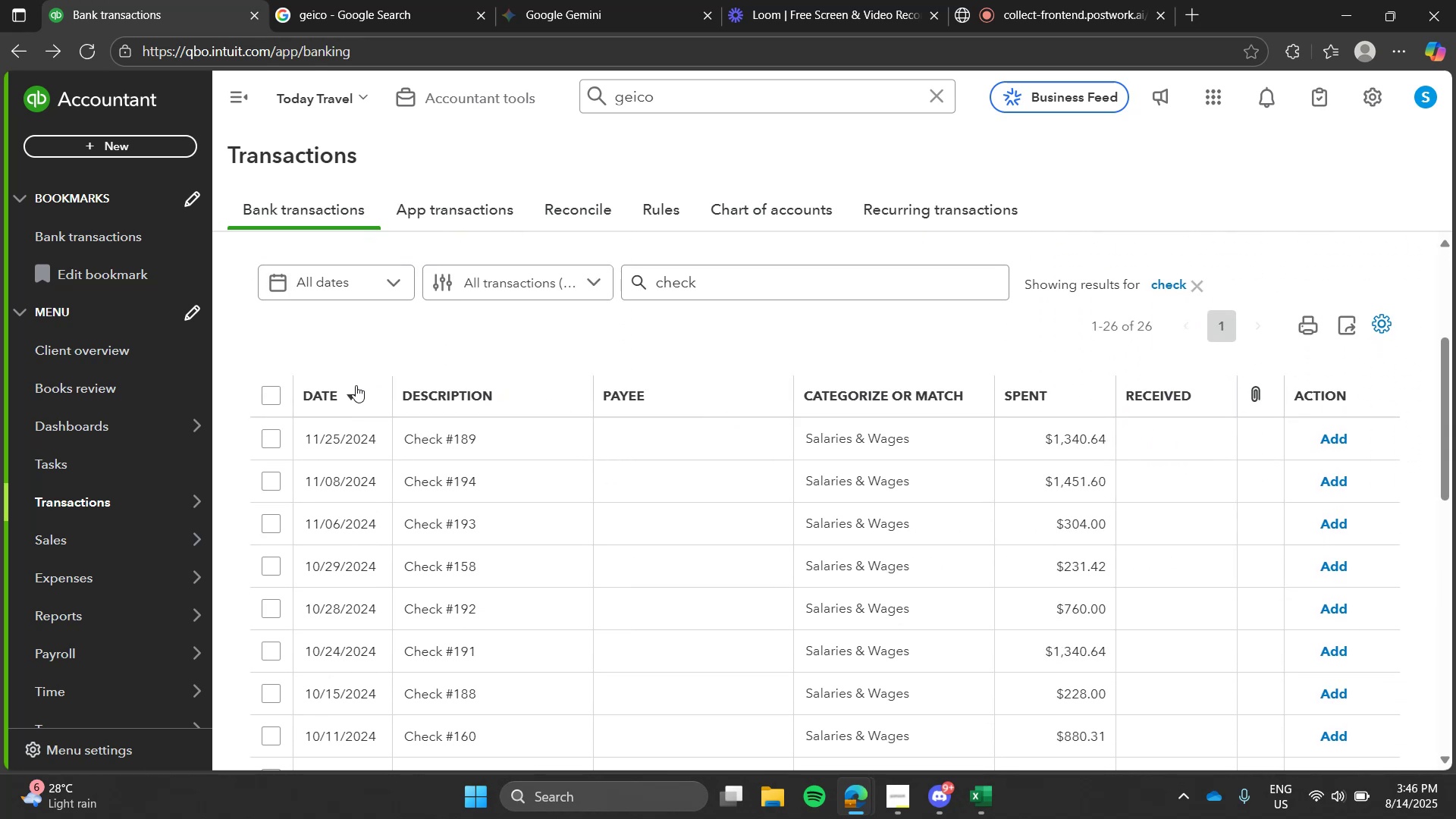 
left_click([453, 440])
 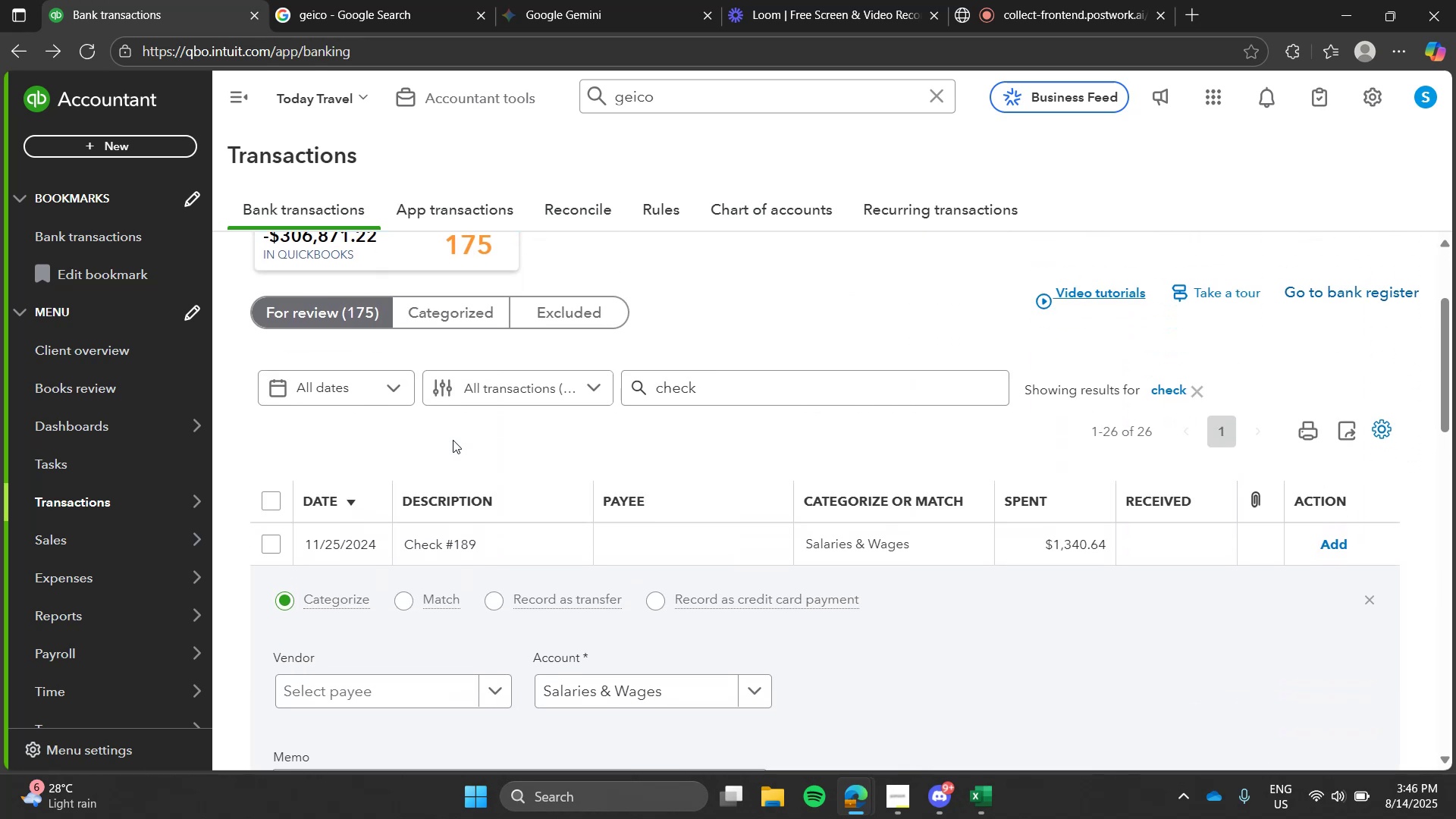 
left_click([263, 463])
 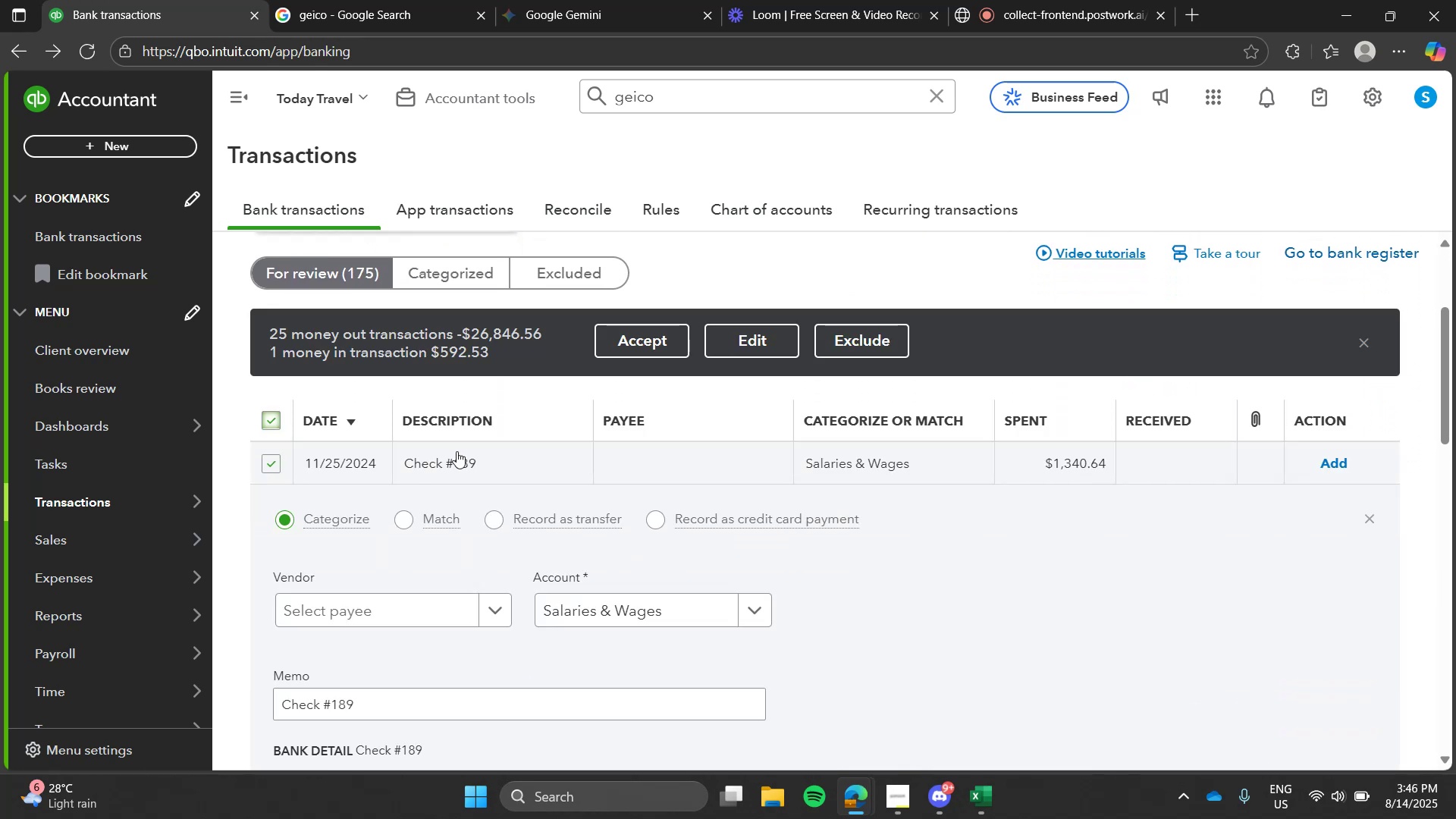 
left_click([457, 451])
 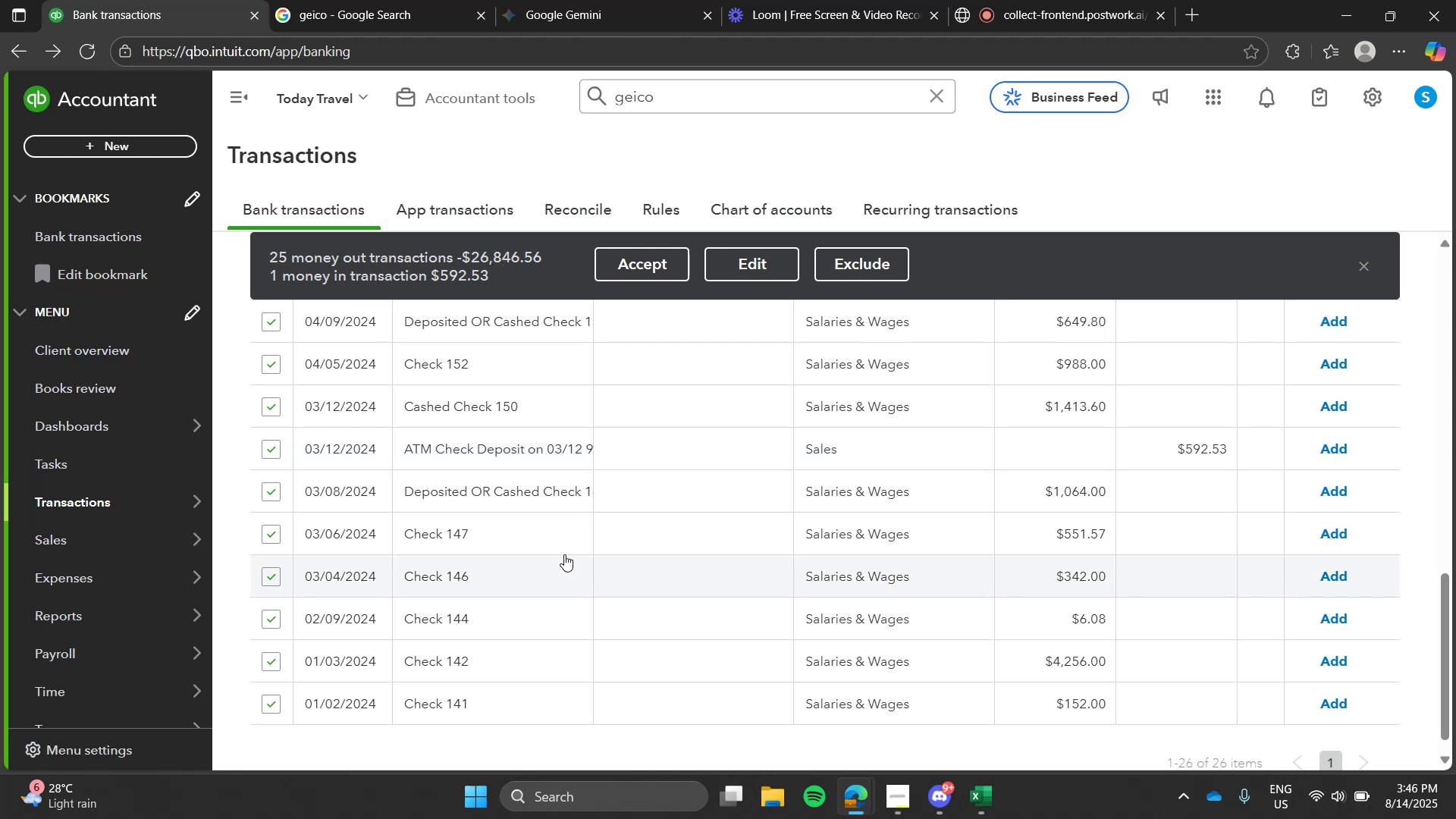 
wait(6.8)
 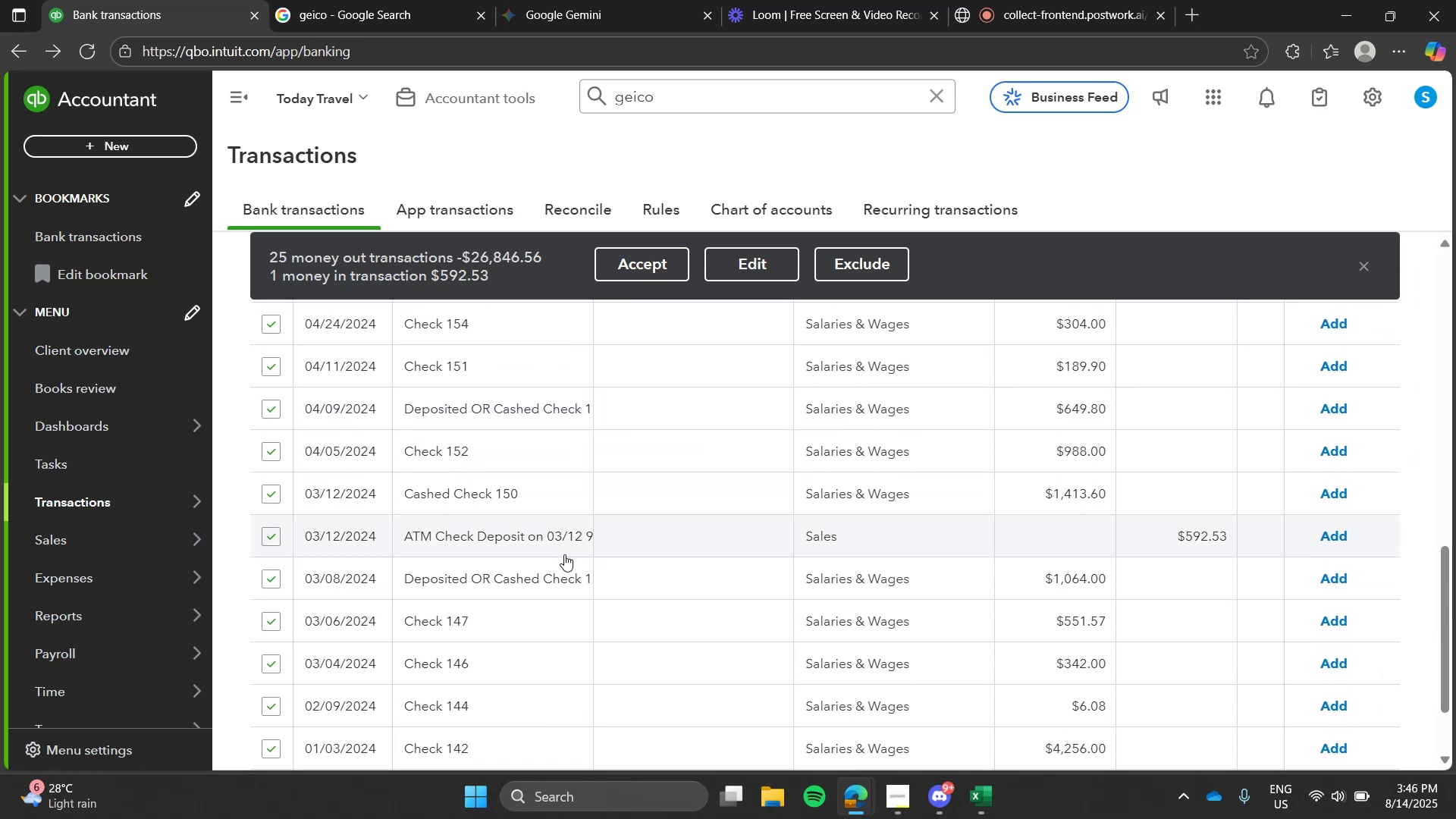 
left_click([268, 450])
 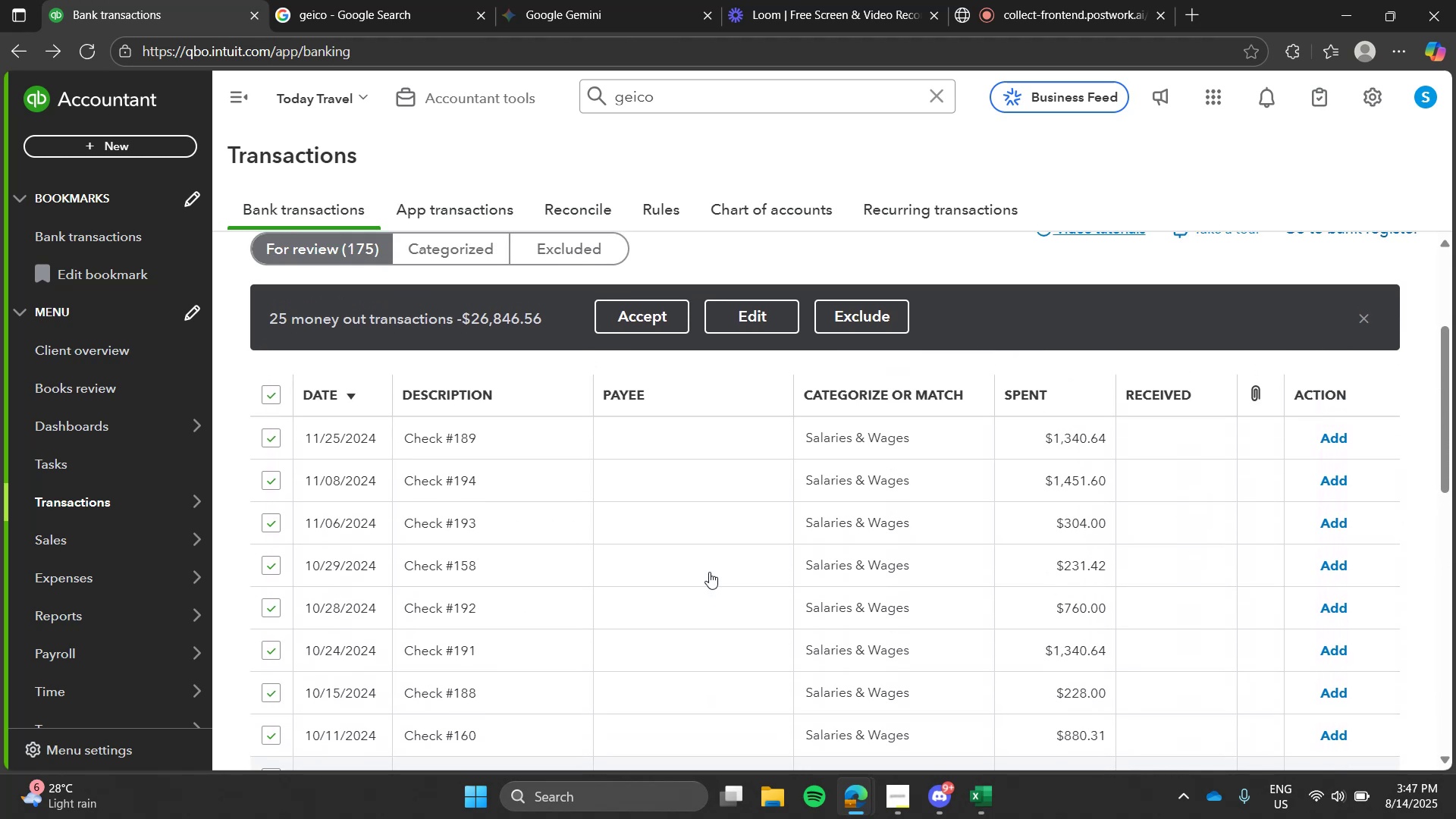 
wait(7.26)
 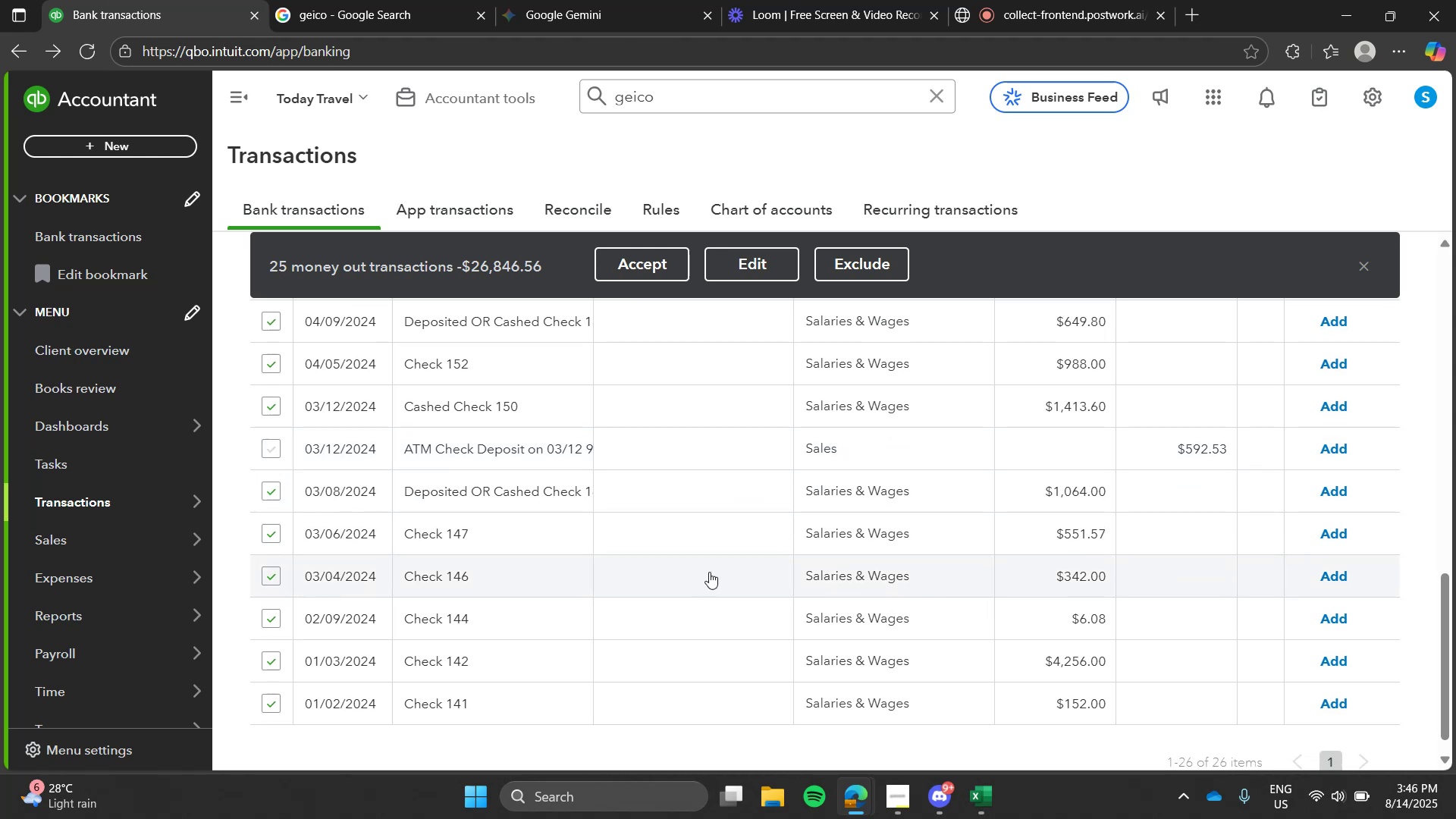 
left_click([547, 456])
 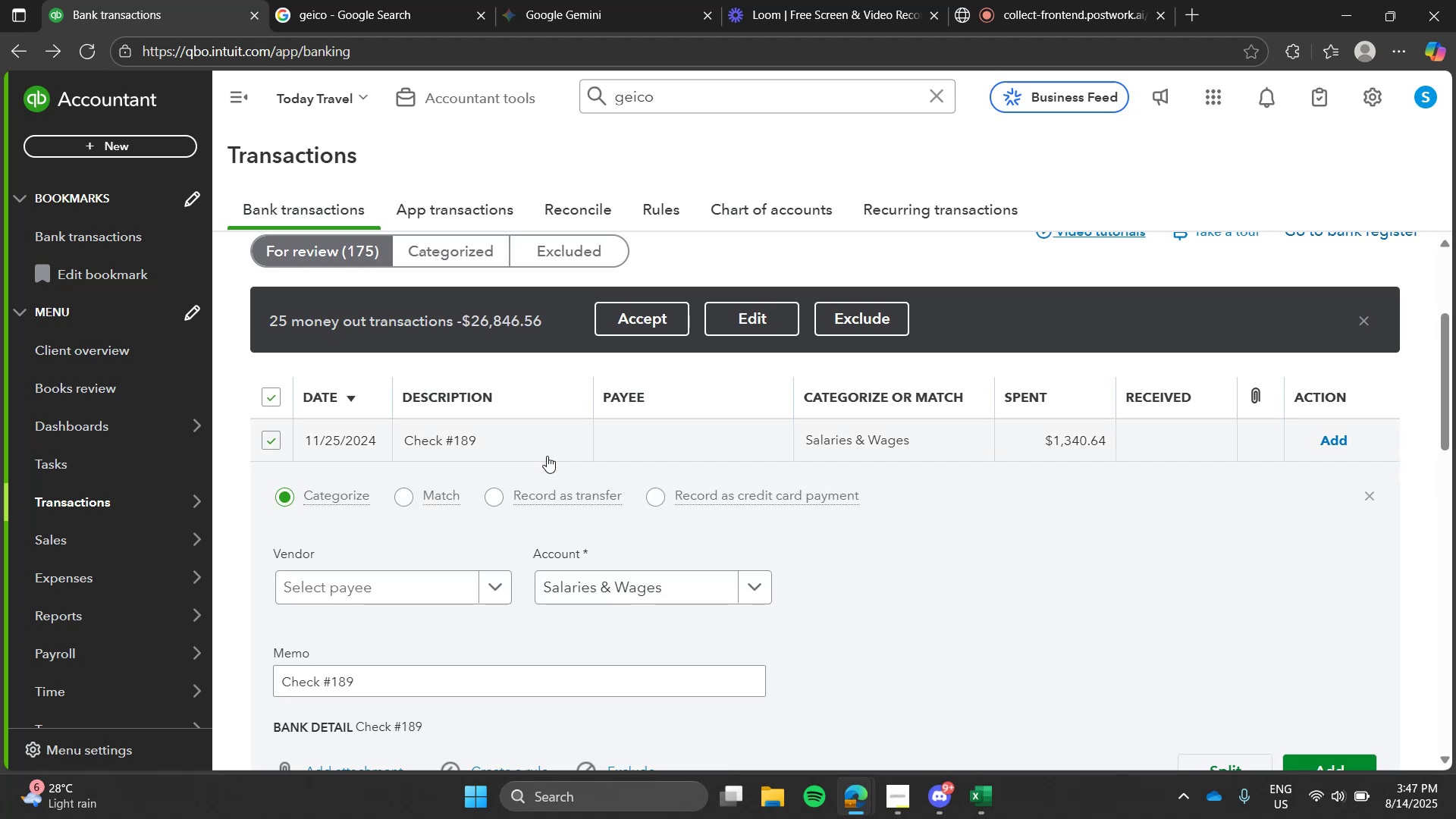 
left_click([547, 456])
 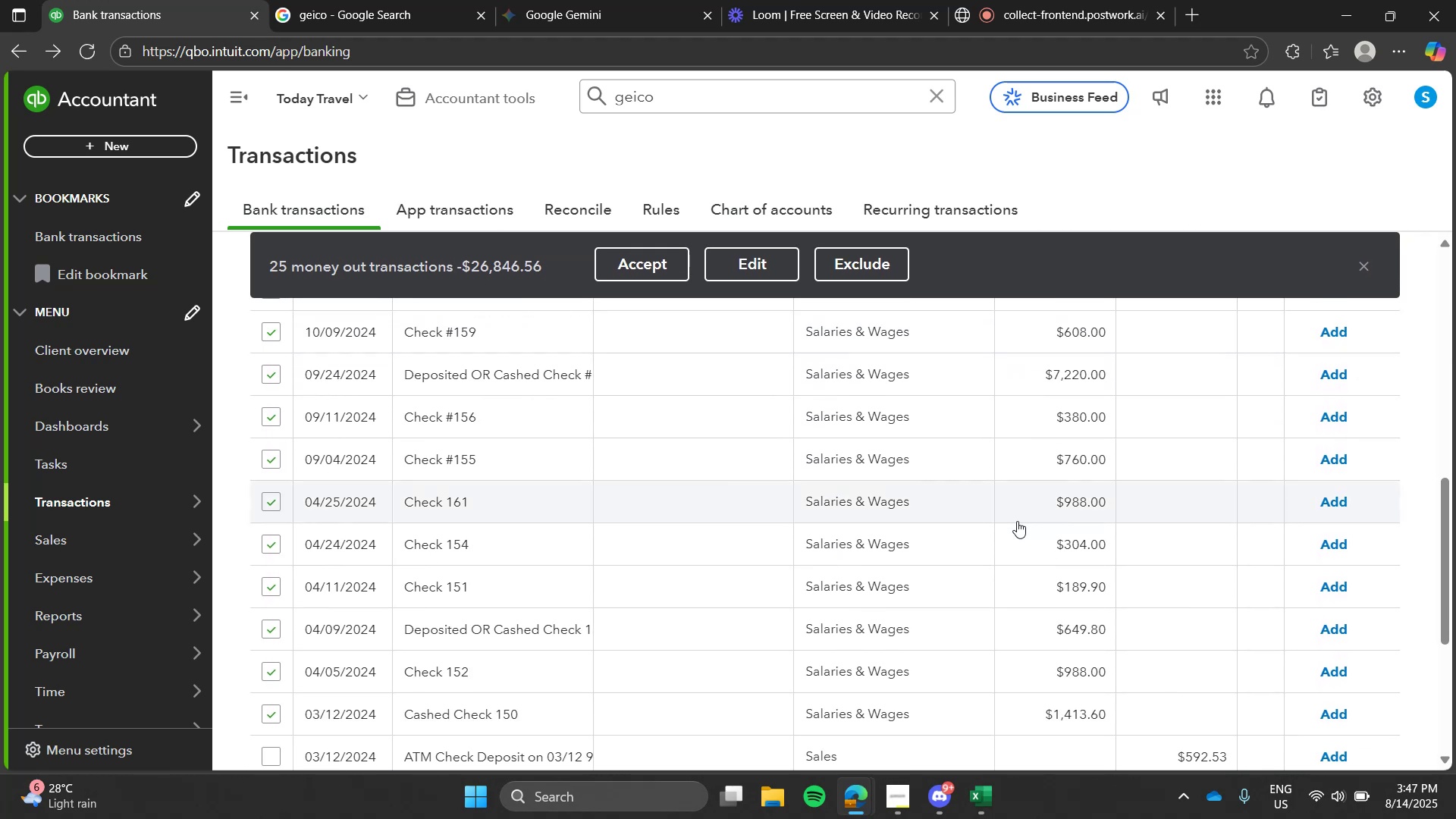 
wait(8.12)
 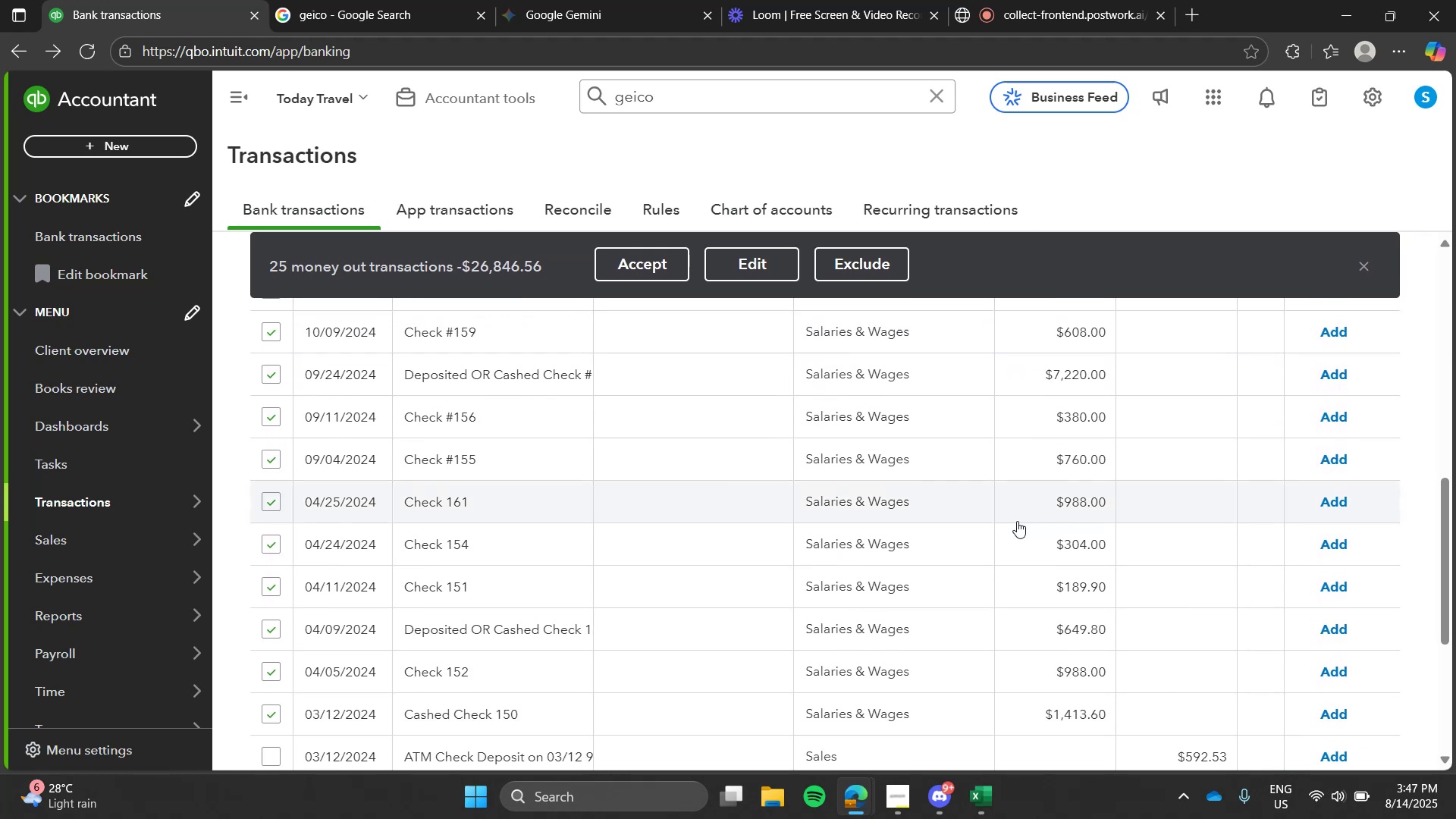 
left_click([755, 465])
 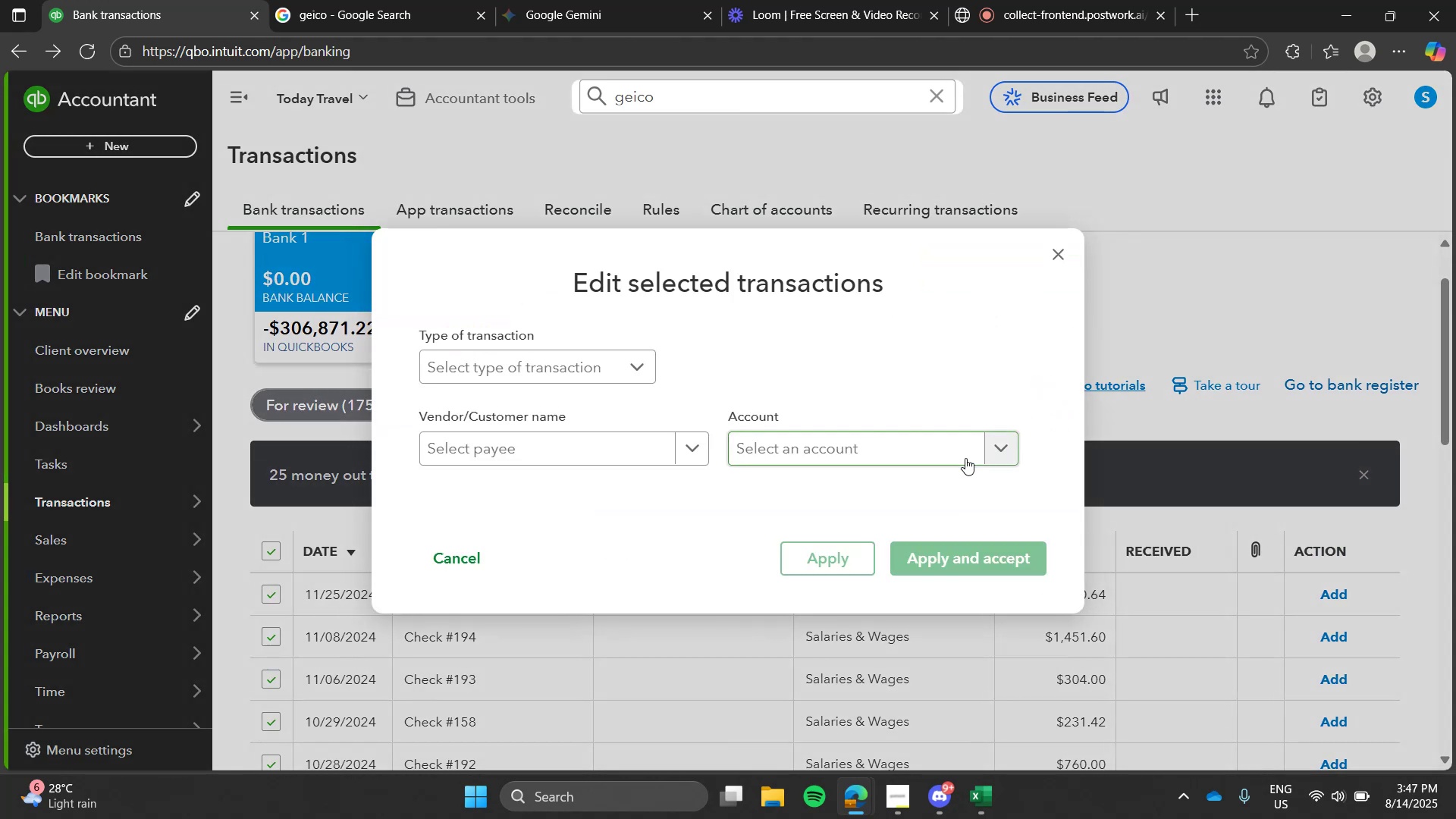 
left_click([967, 458])
 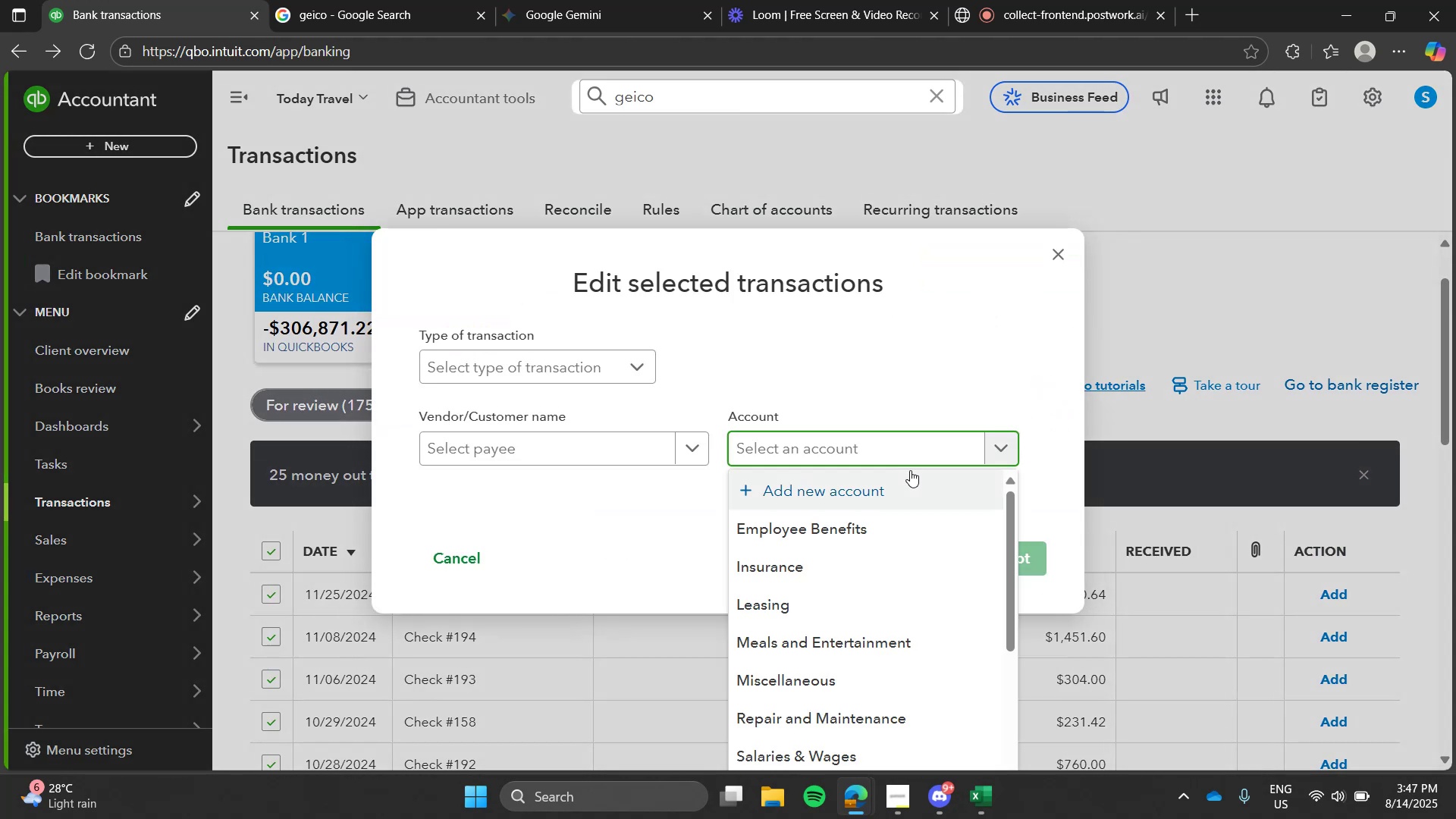 
type(misce)
 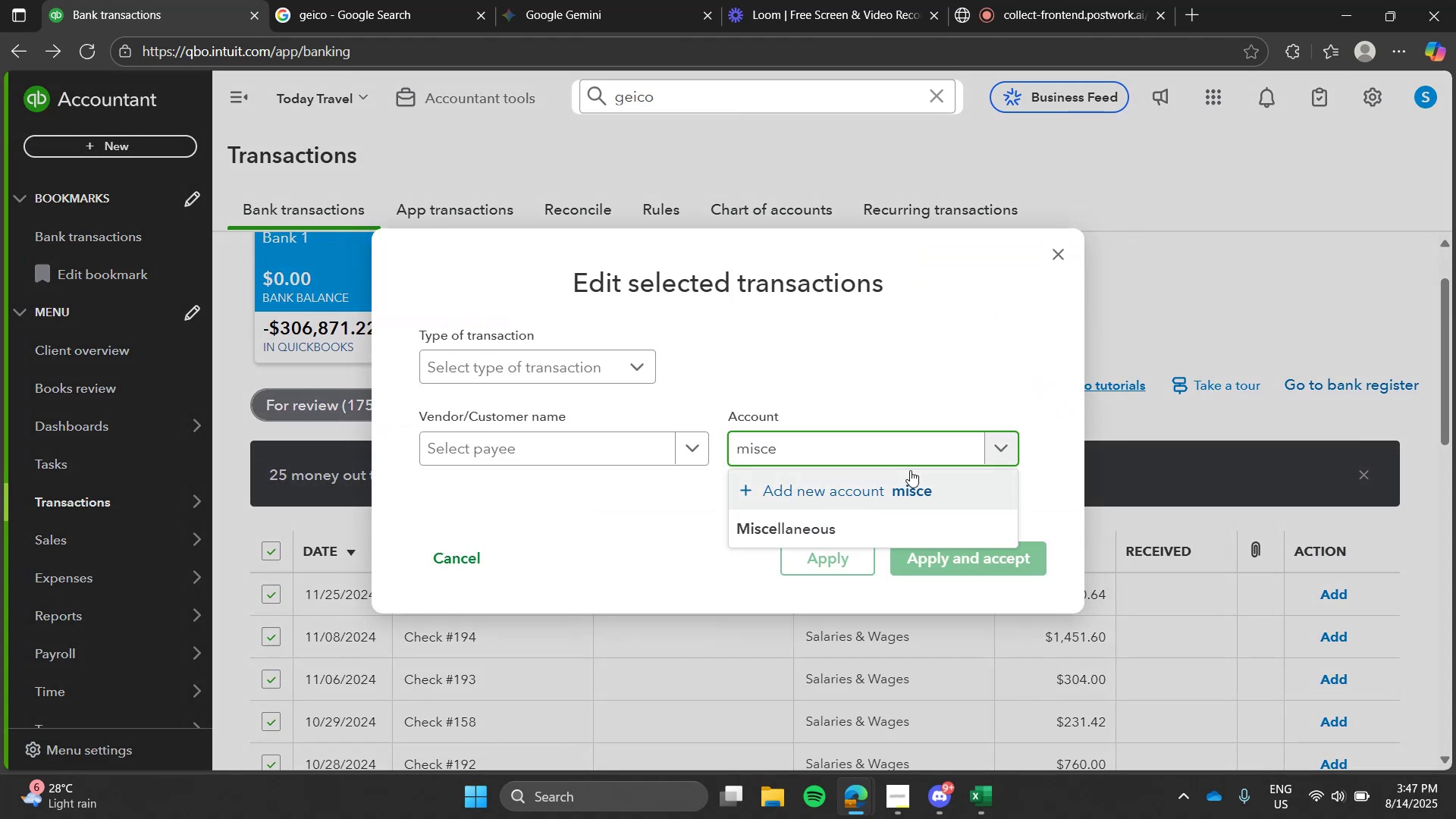 
hold_key(key=Backspace, duration=0.94)
 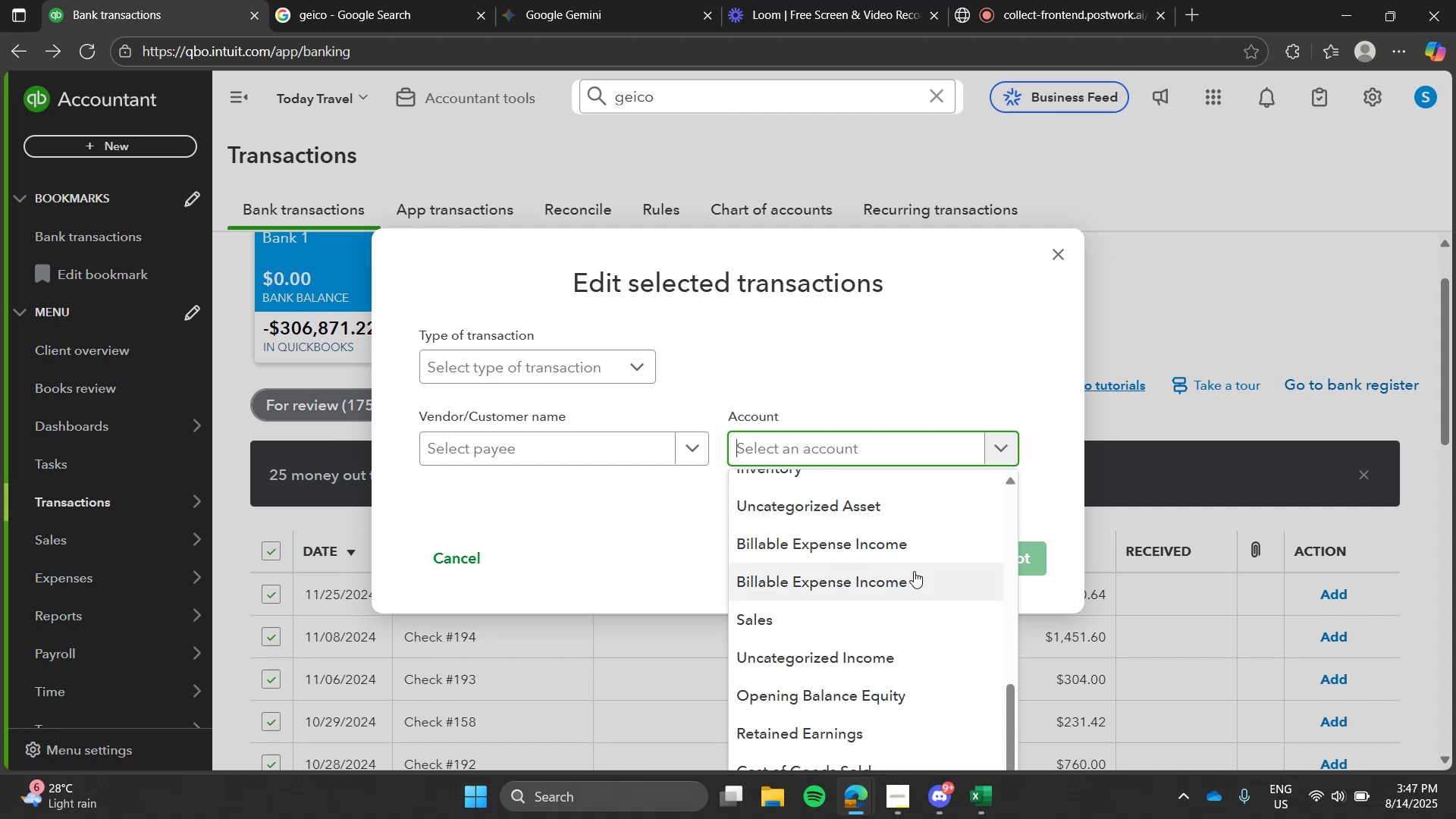 
wait(6.24)
 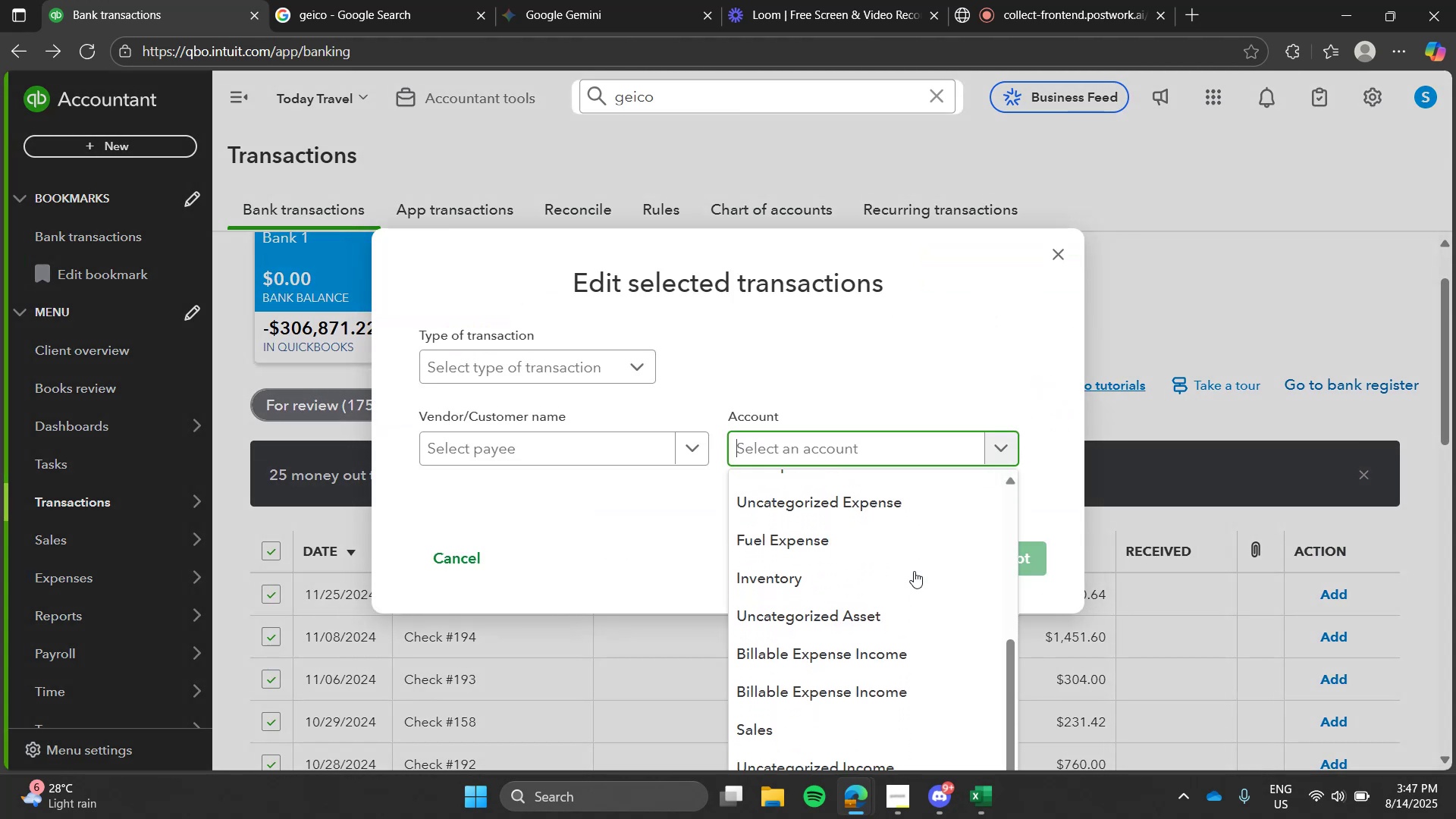 
left_click([843, 756])
 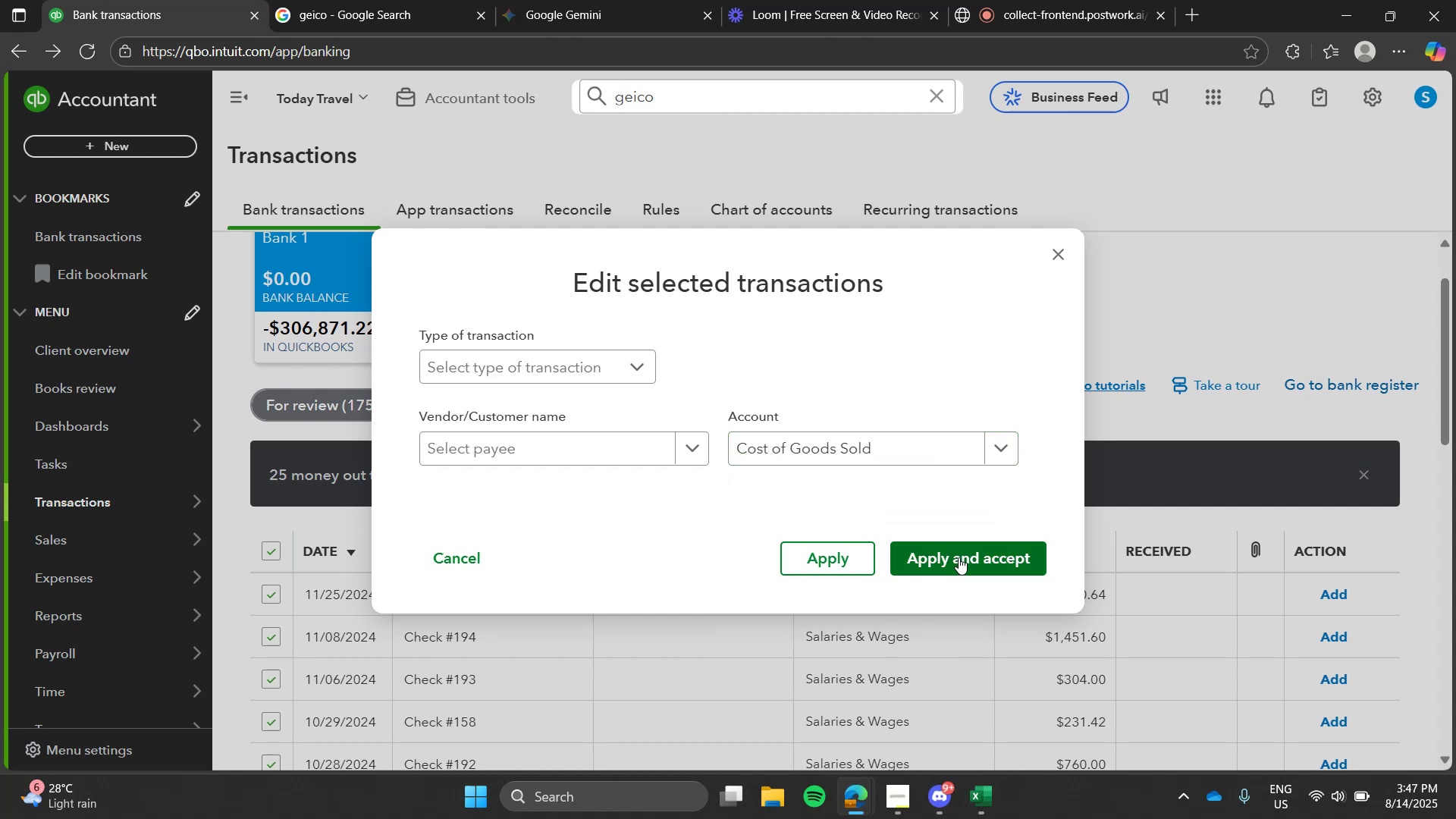 
left_click([959, 557])
 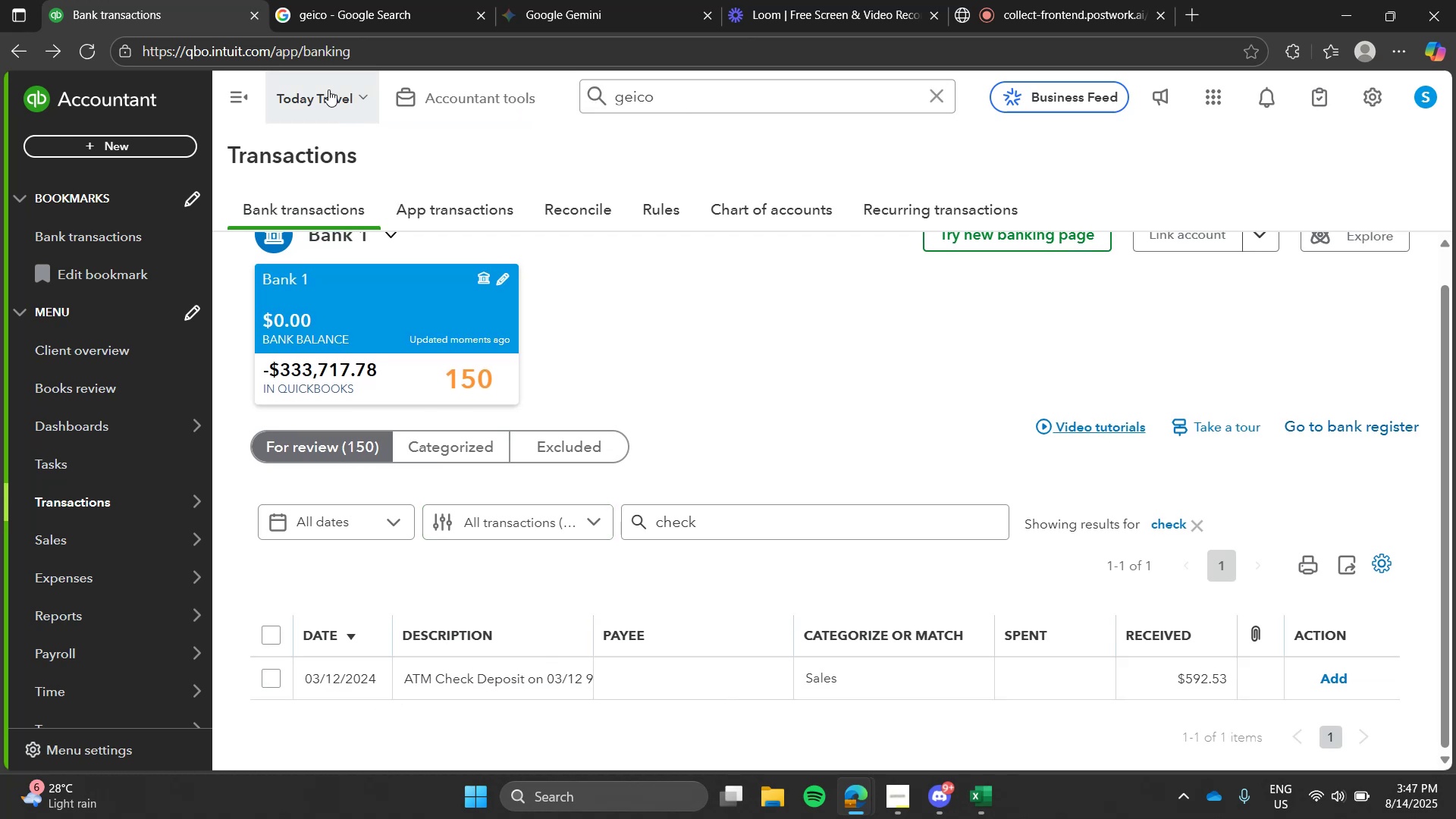 
wait(15.09)
 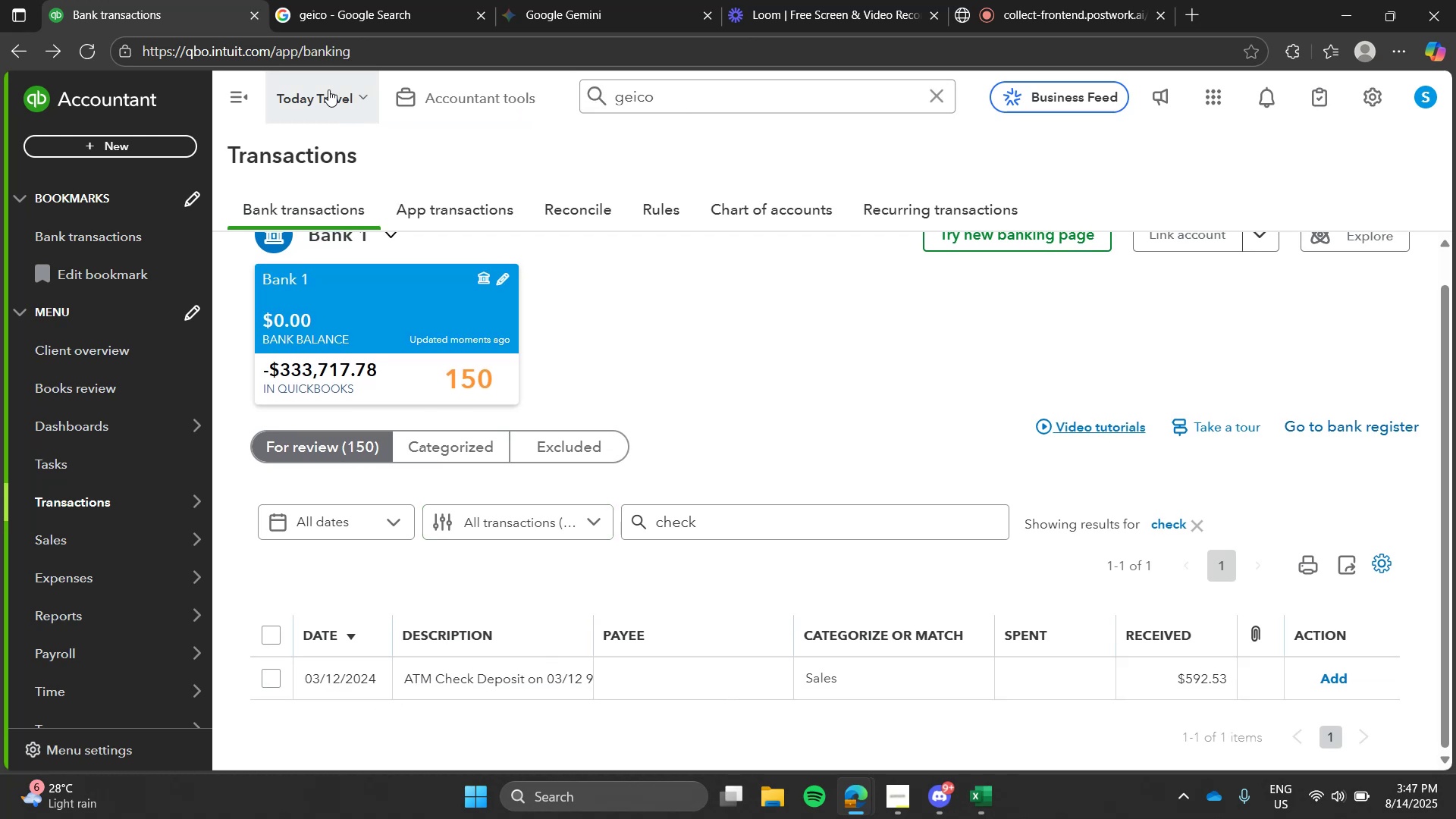 
left_click([716, 324])
 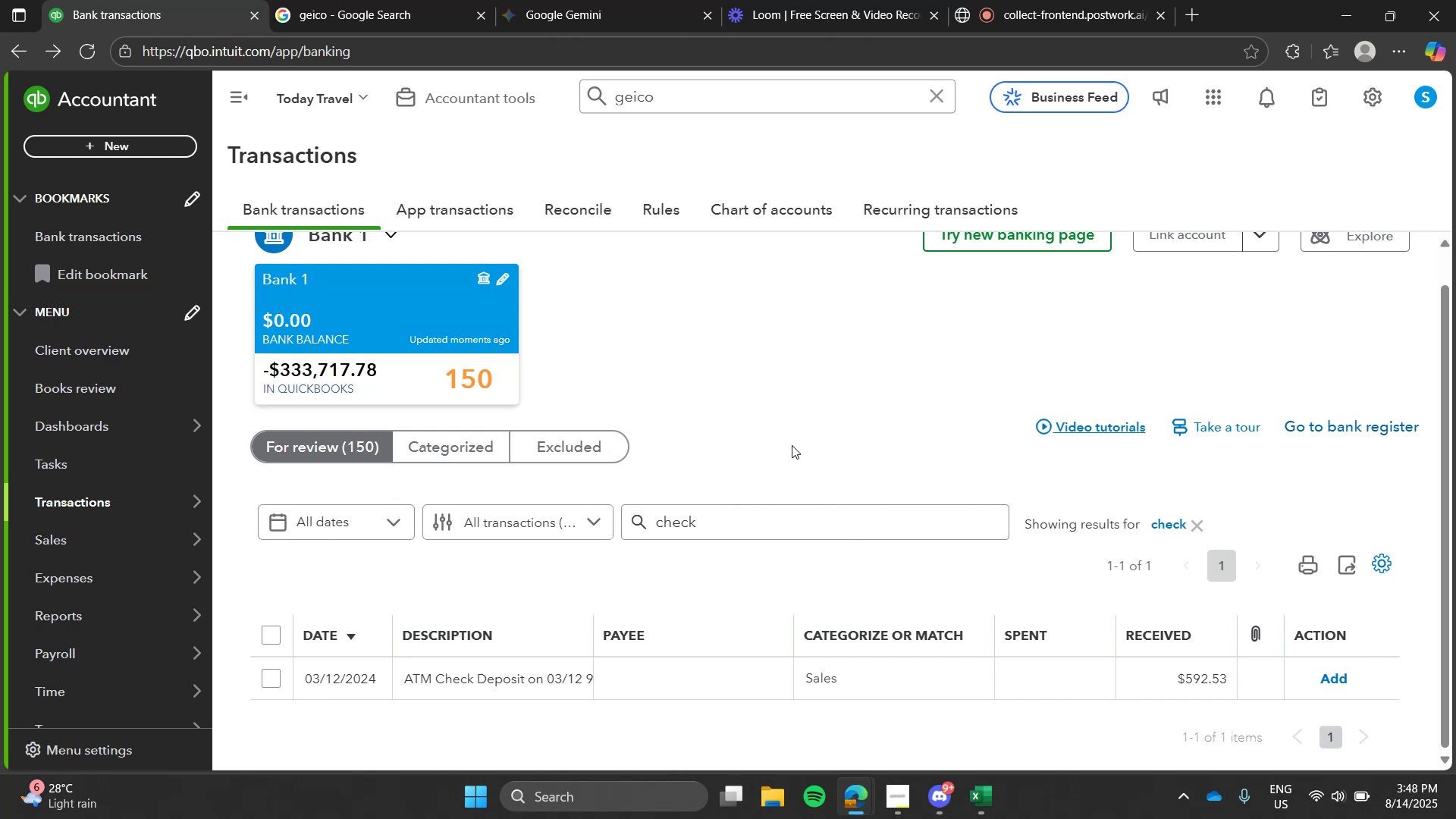 
wait(64.69)
 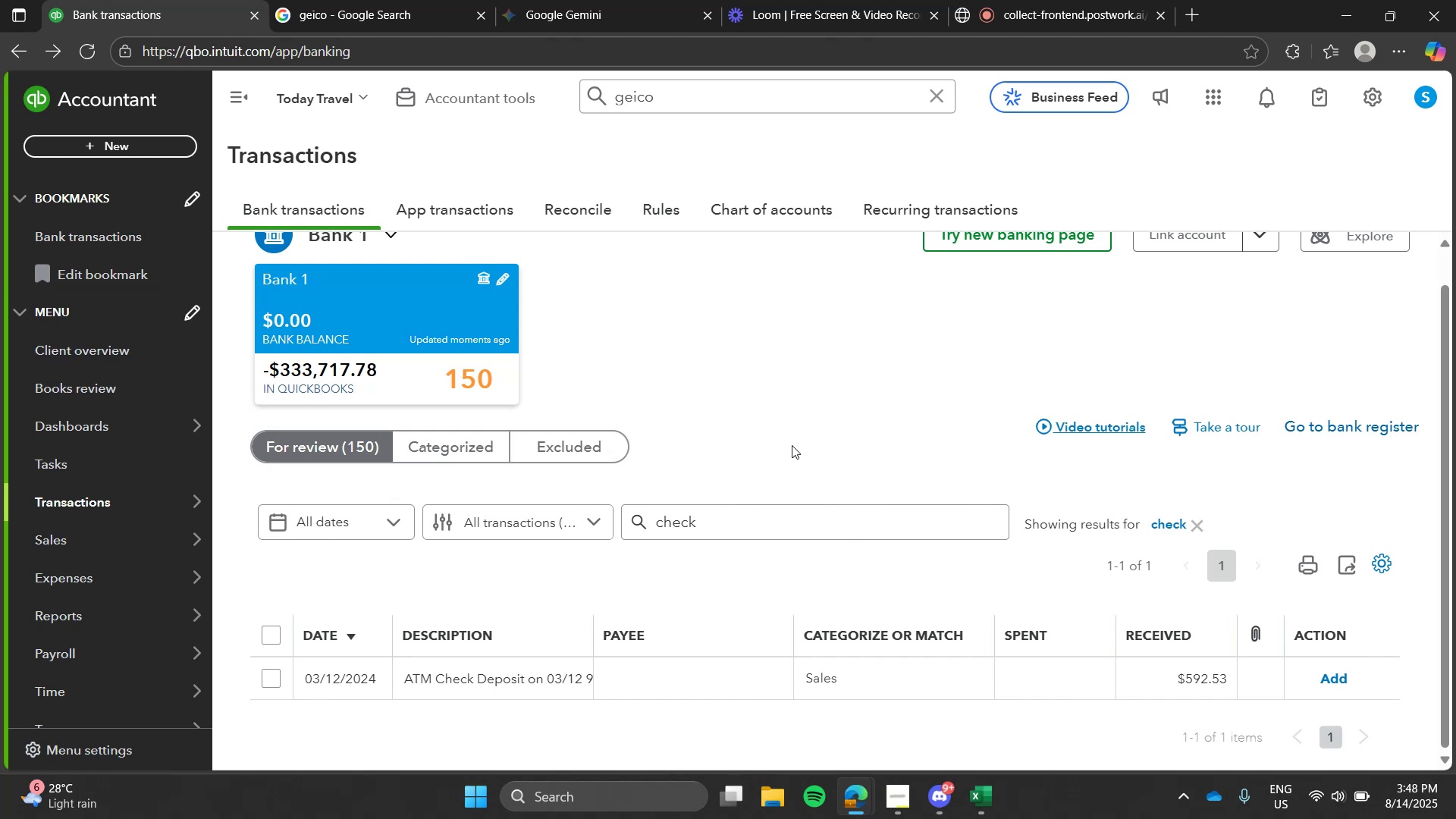 
left_click([627, 667])
 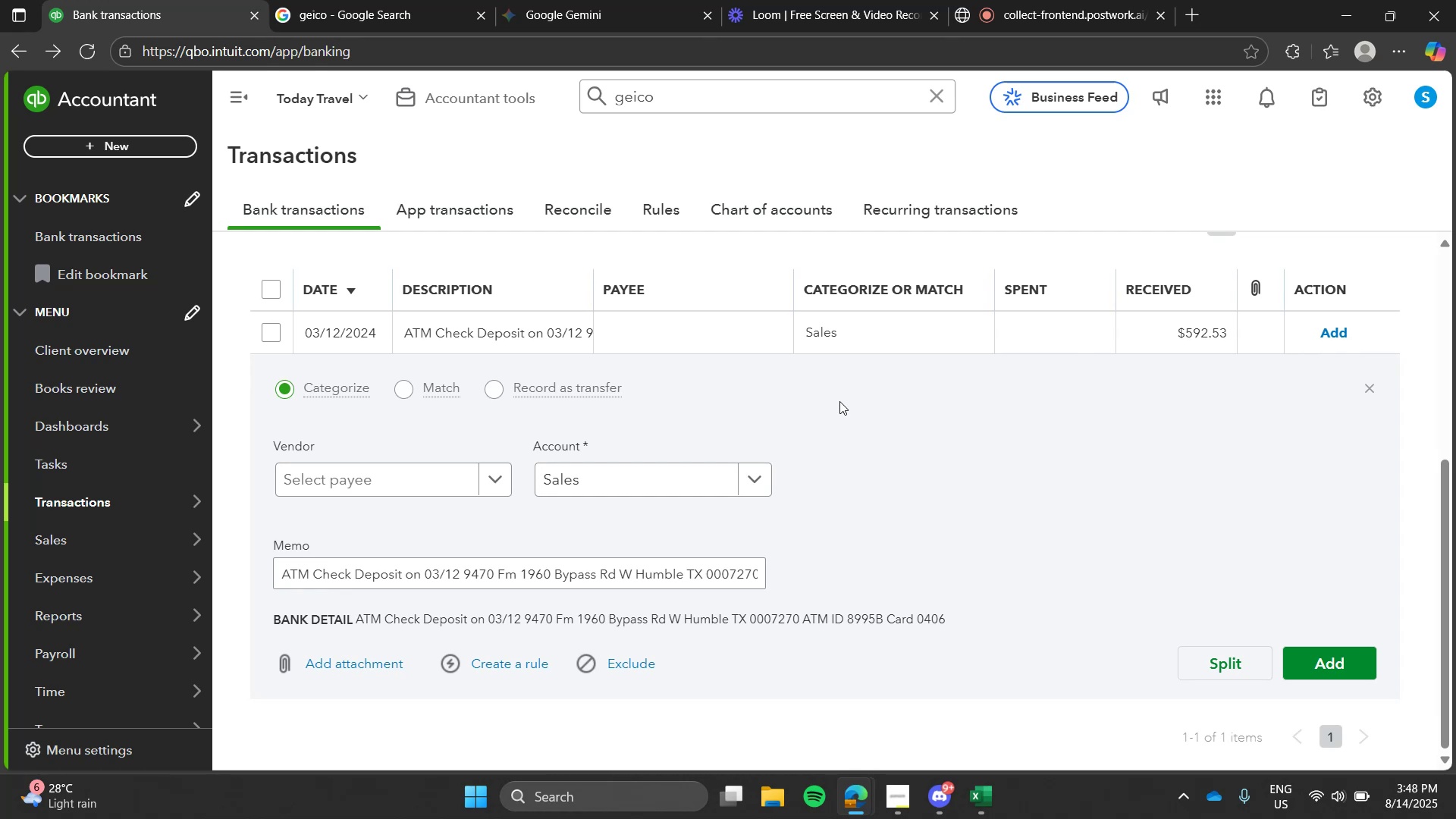 
wait(16.09)
 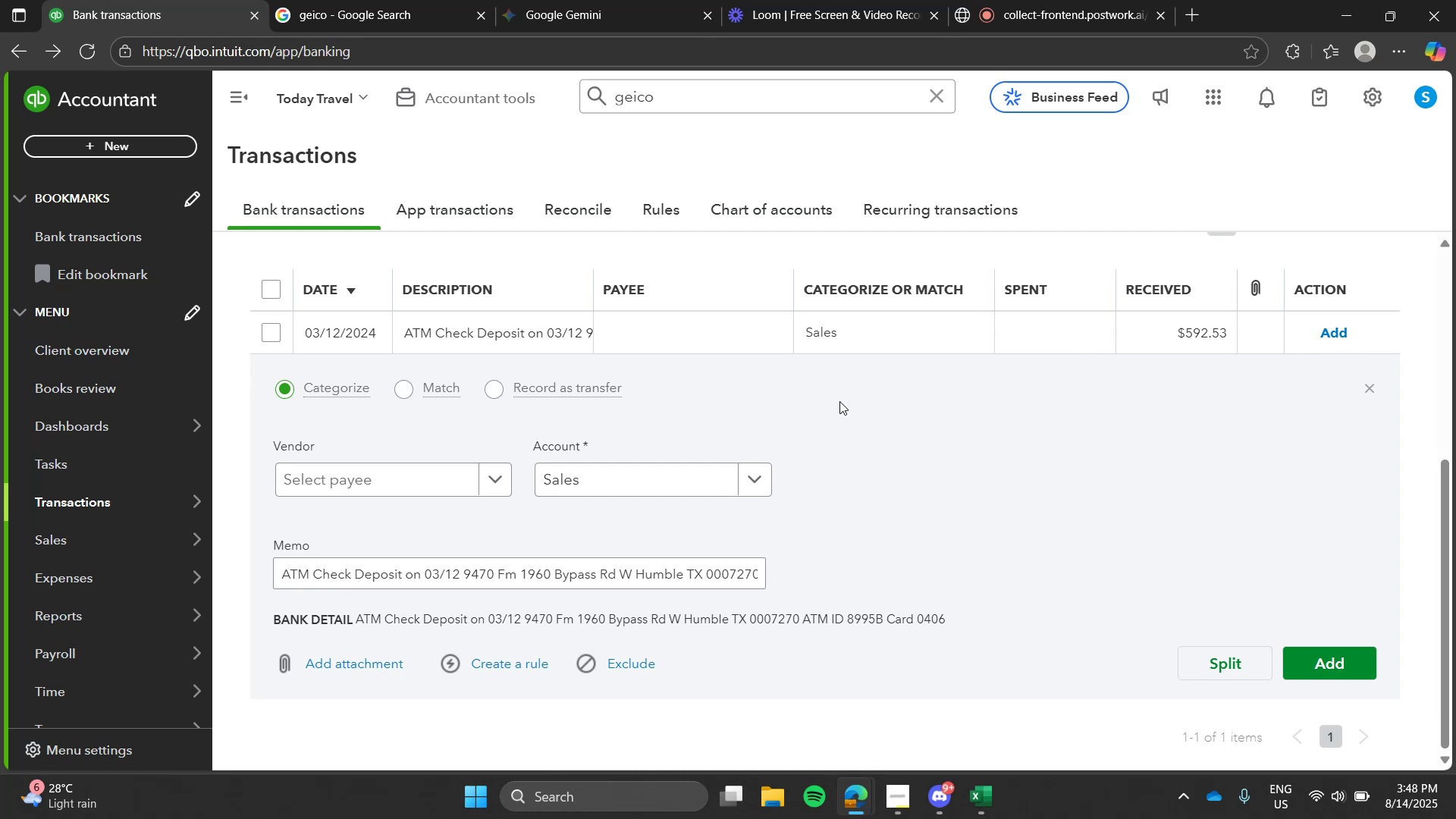 
left_click([1297, 659])
 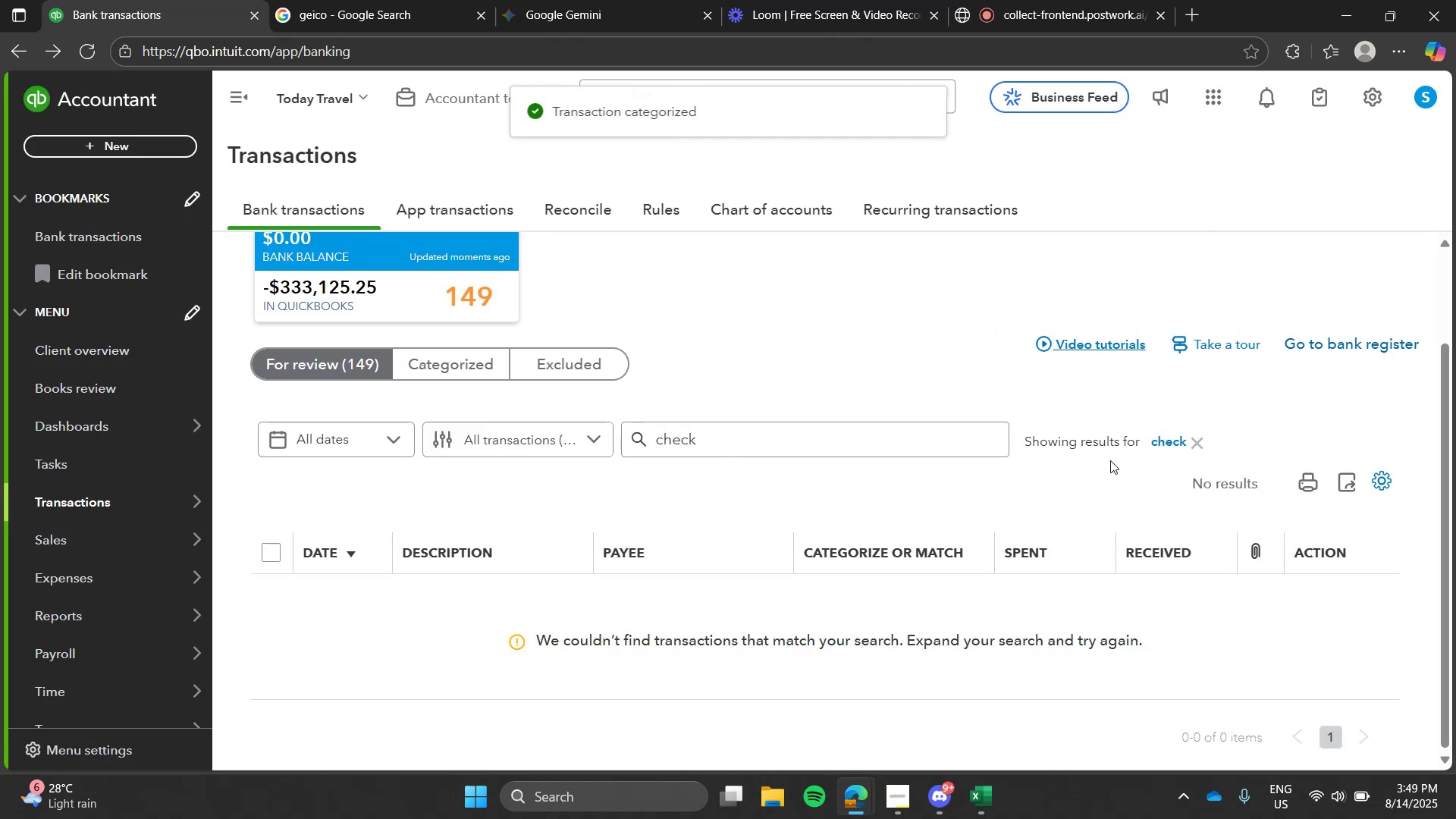 
left_click([1167, 445])
 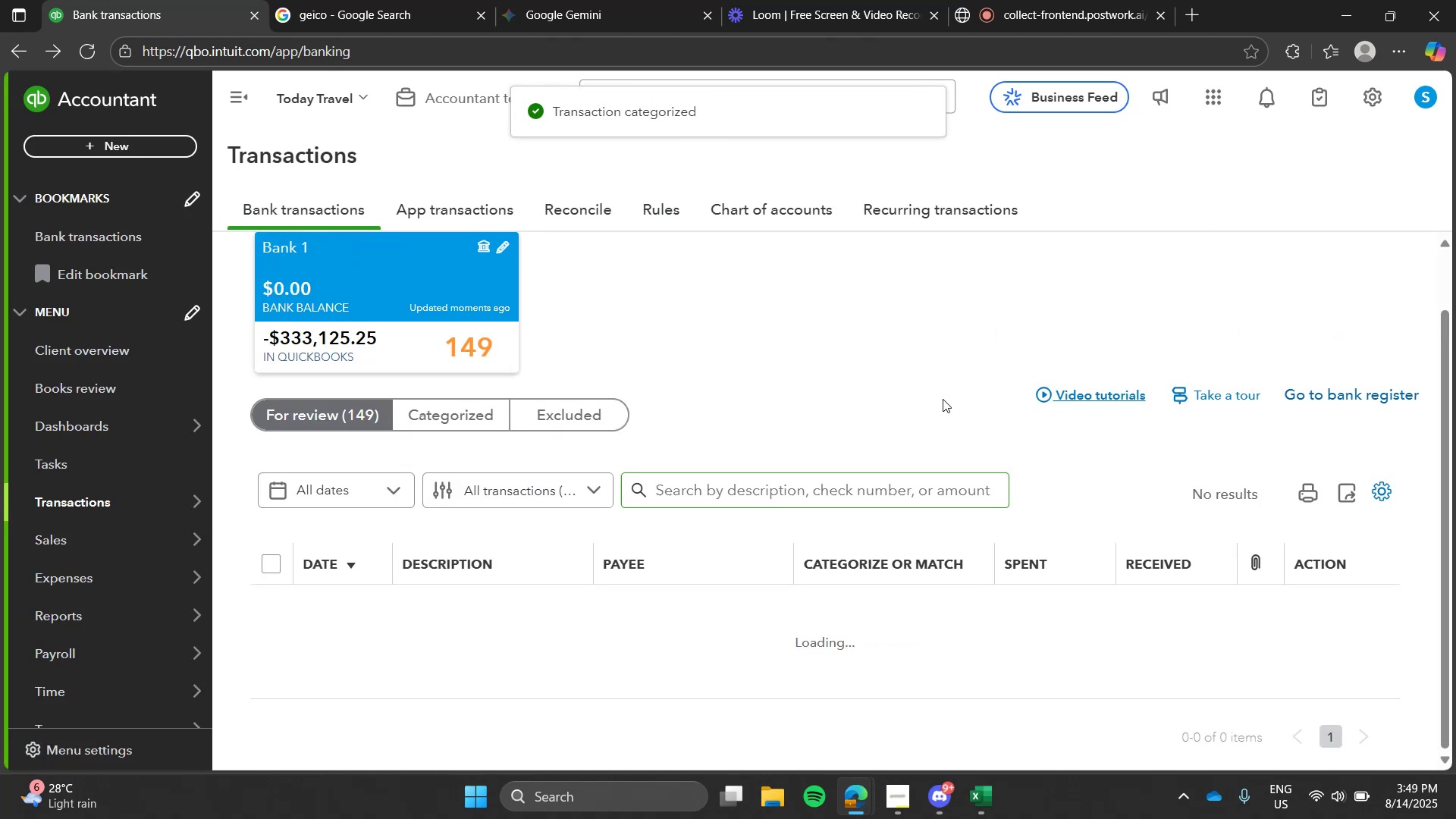 
left_click([943, 399])
 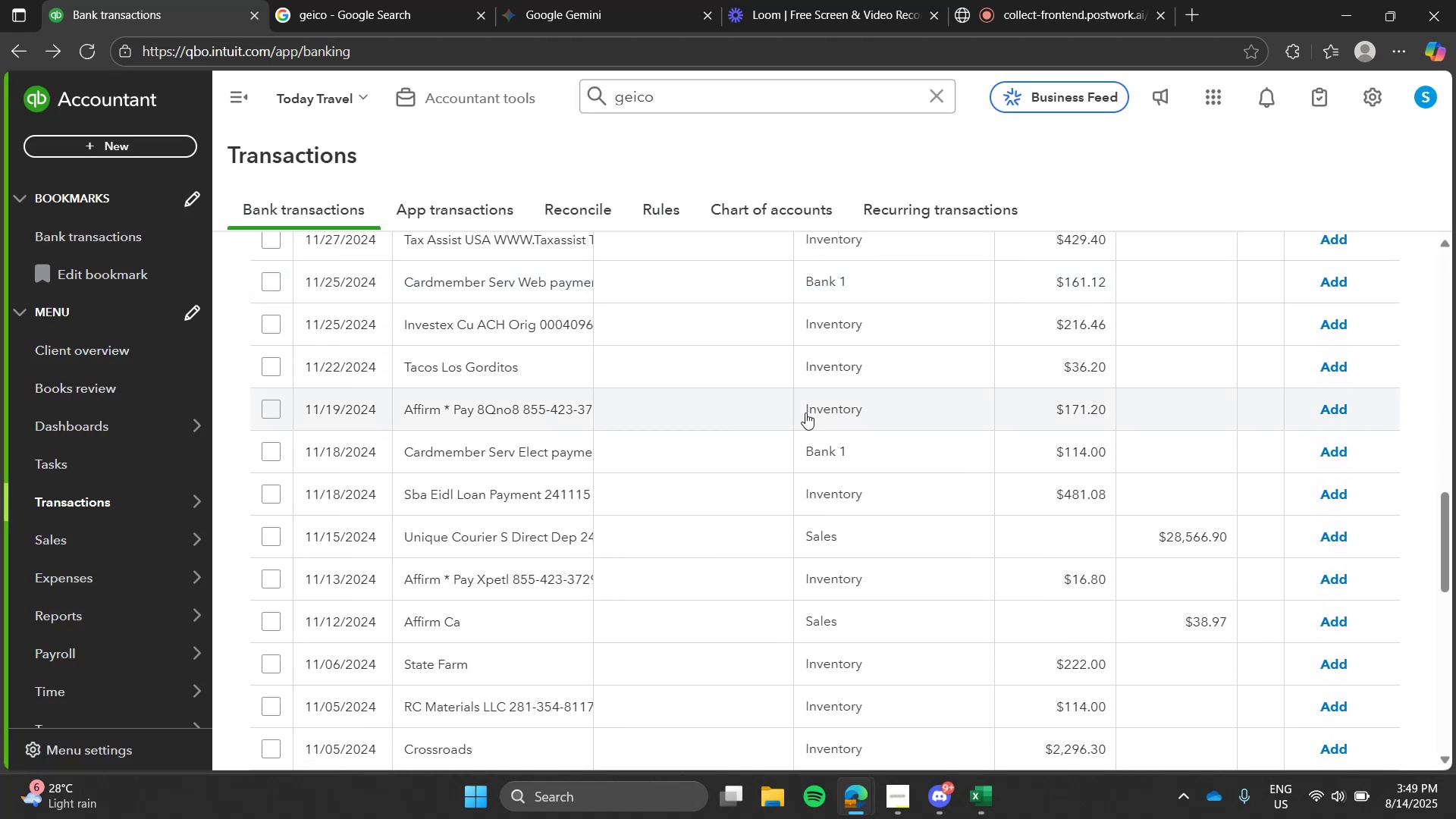 
wait(8.76)
 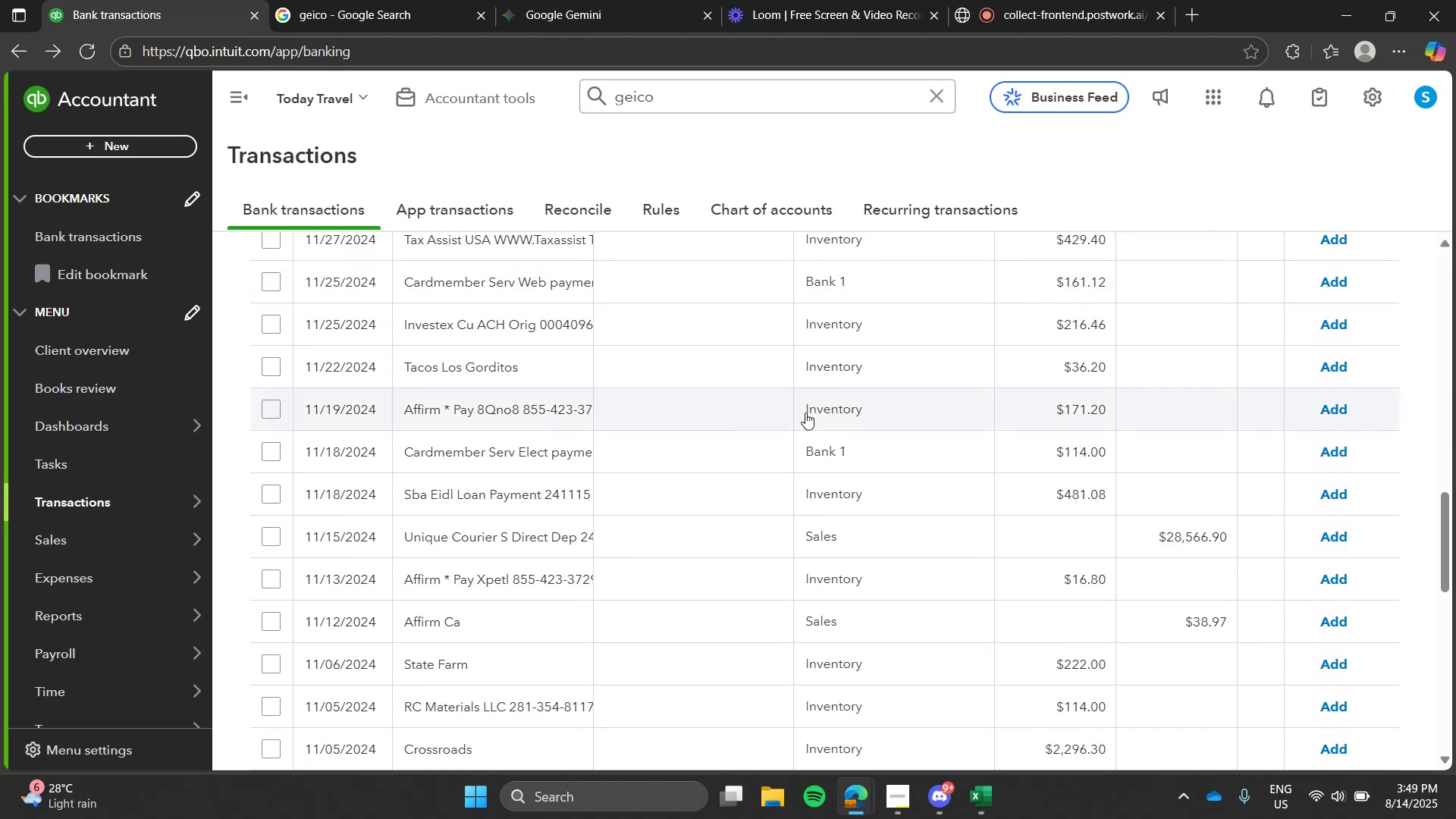 
left_click([798, 373])
 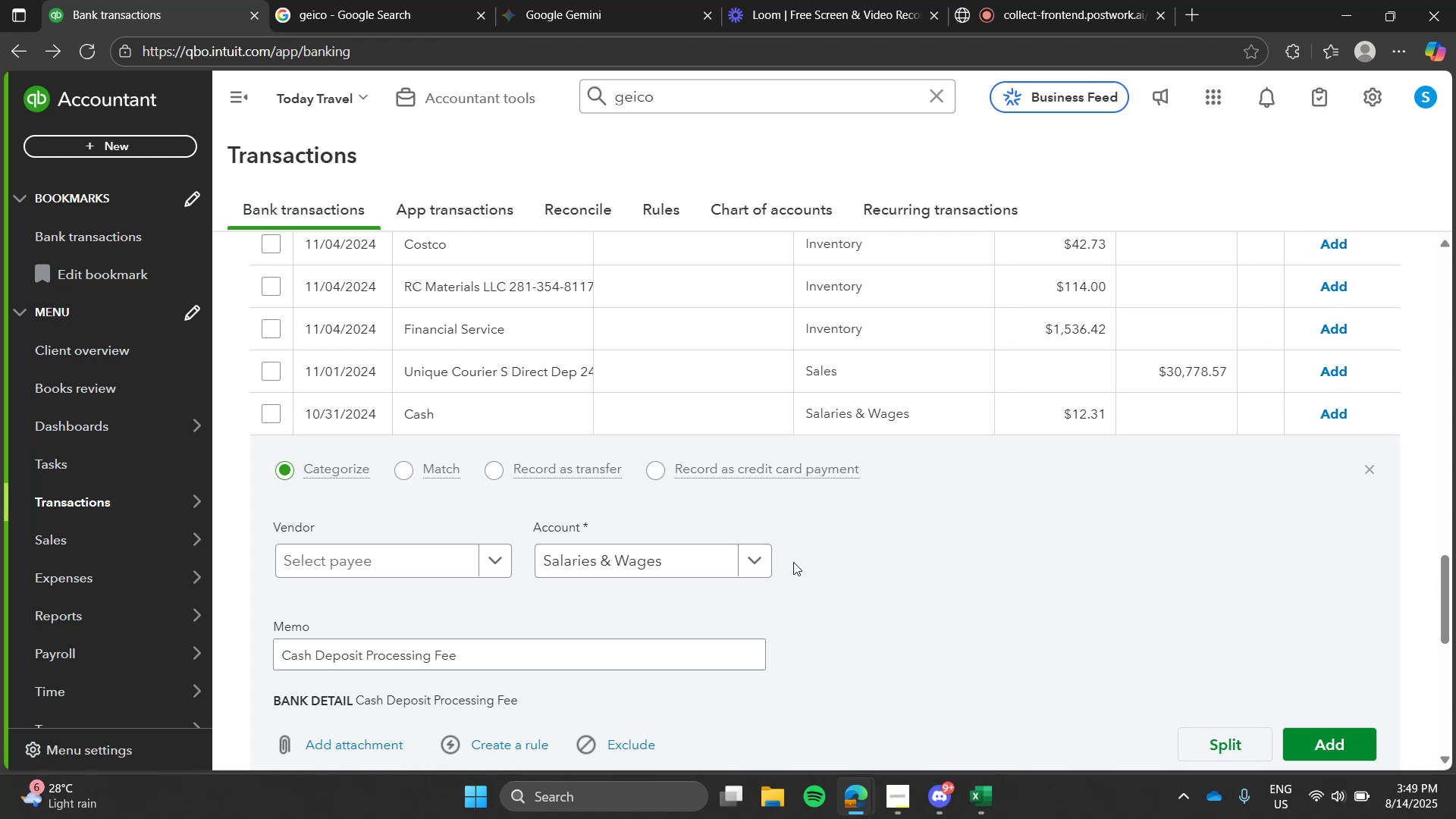 
wait(44.72)
 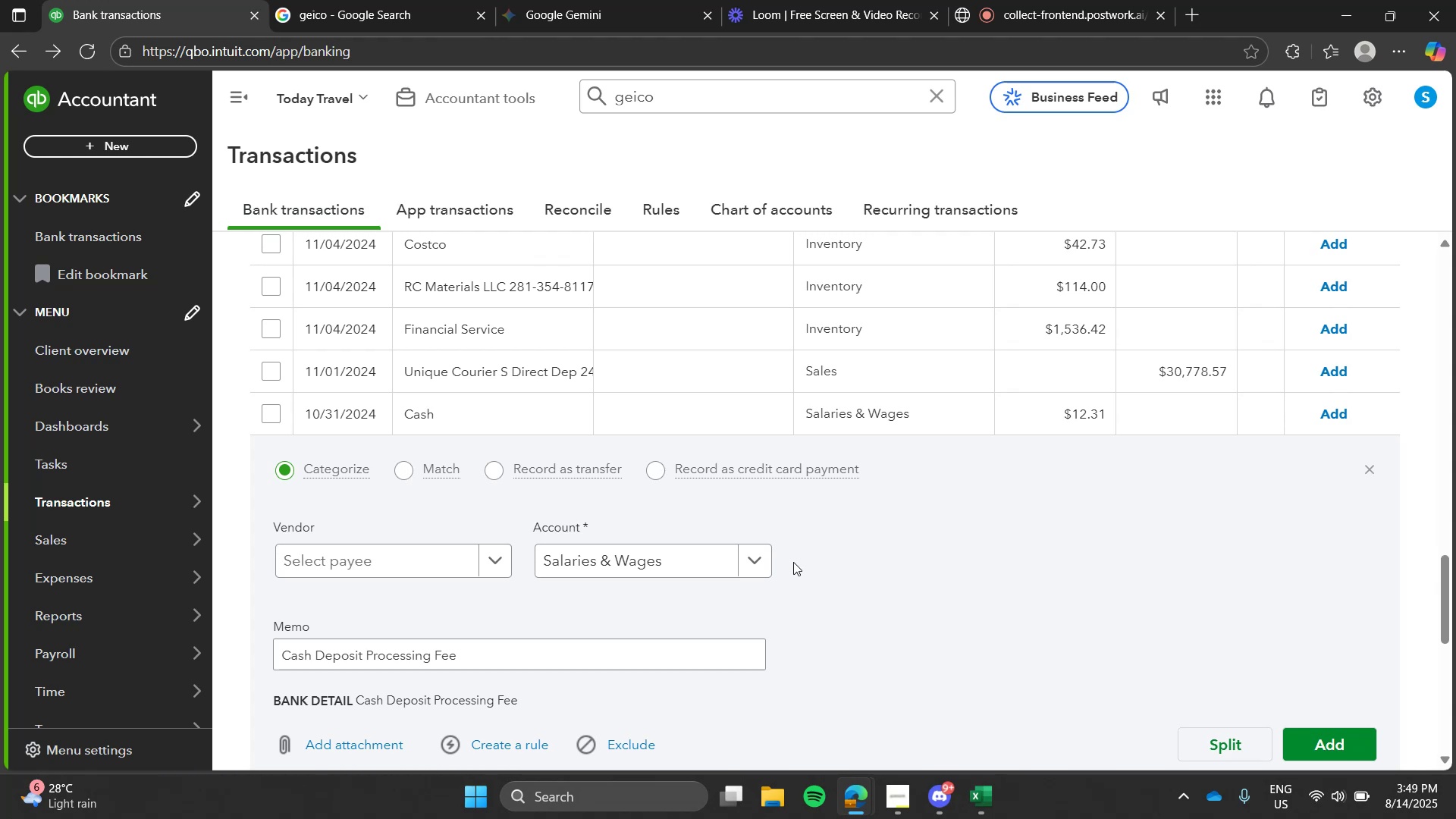 
left_click([785, 555])
 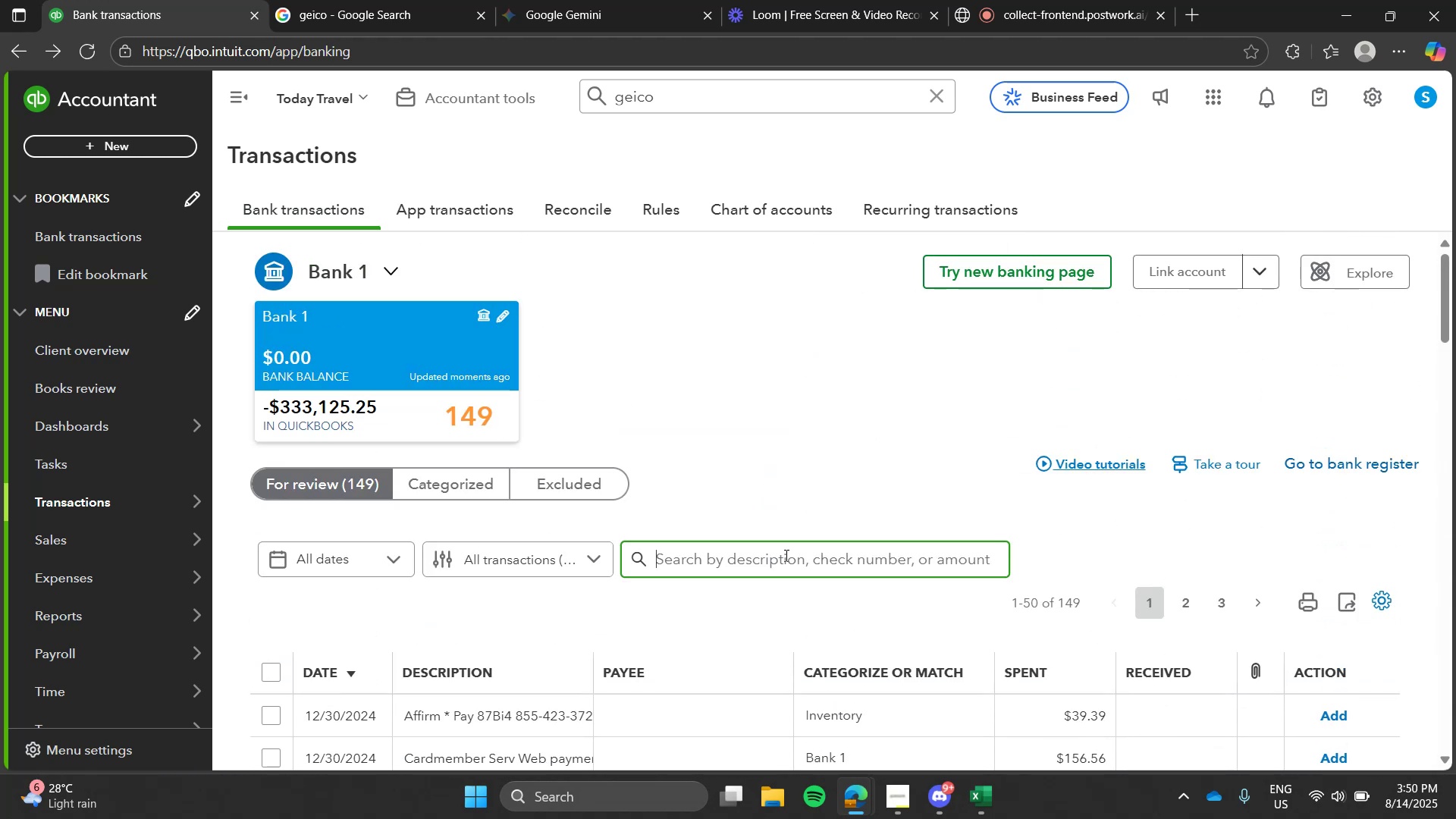 
type(ca)
key(Backspace)
key(Backspace)
key(Backspace)
type(cash)
 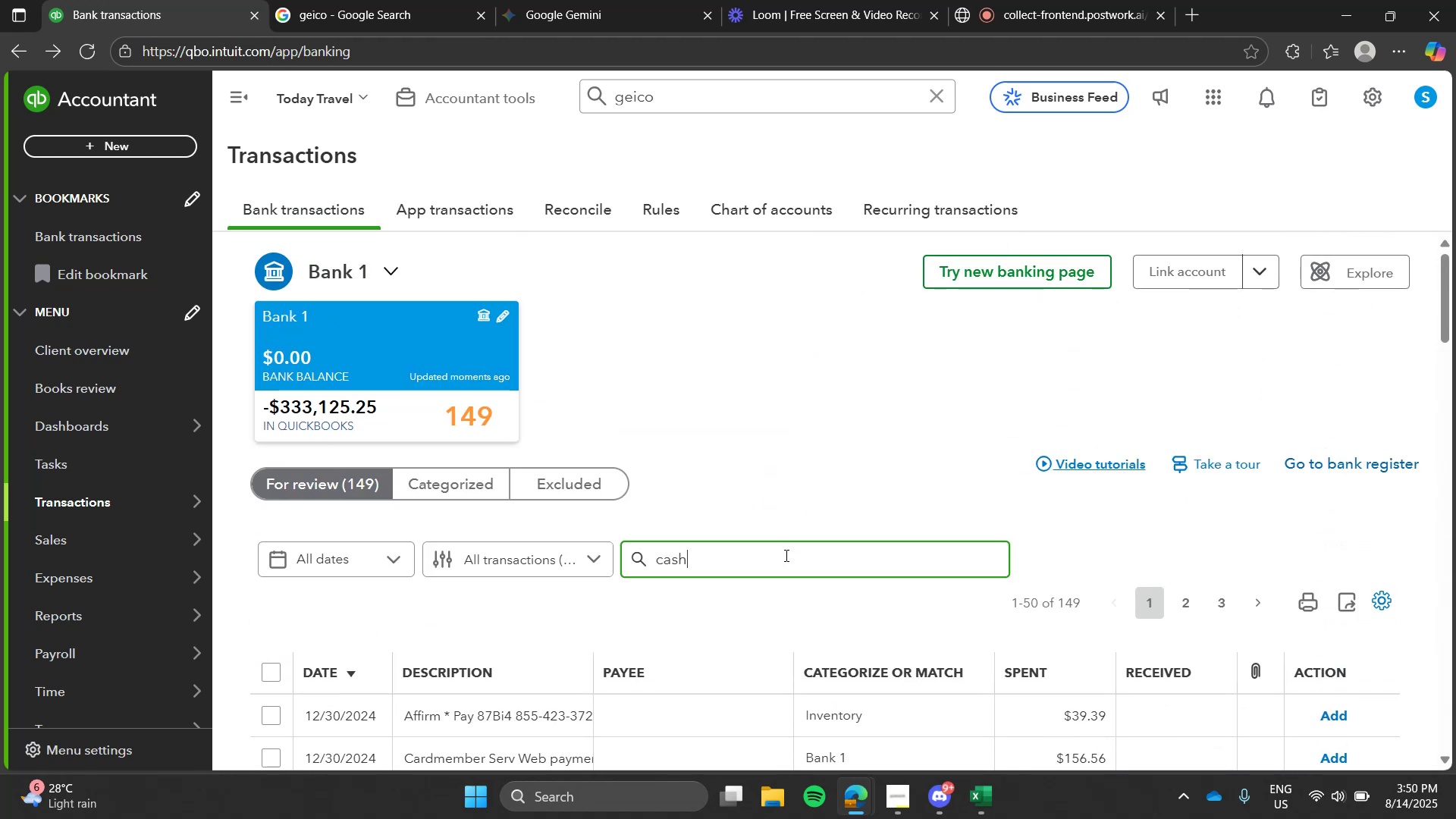 
key(Enter)
 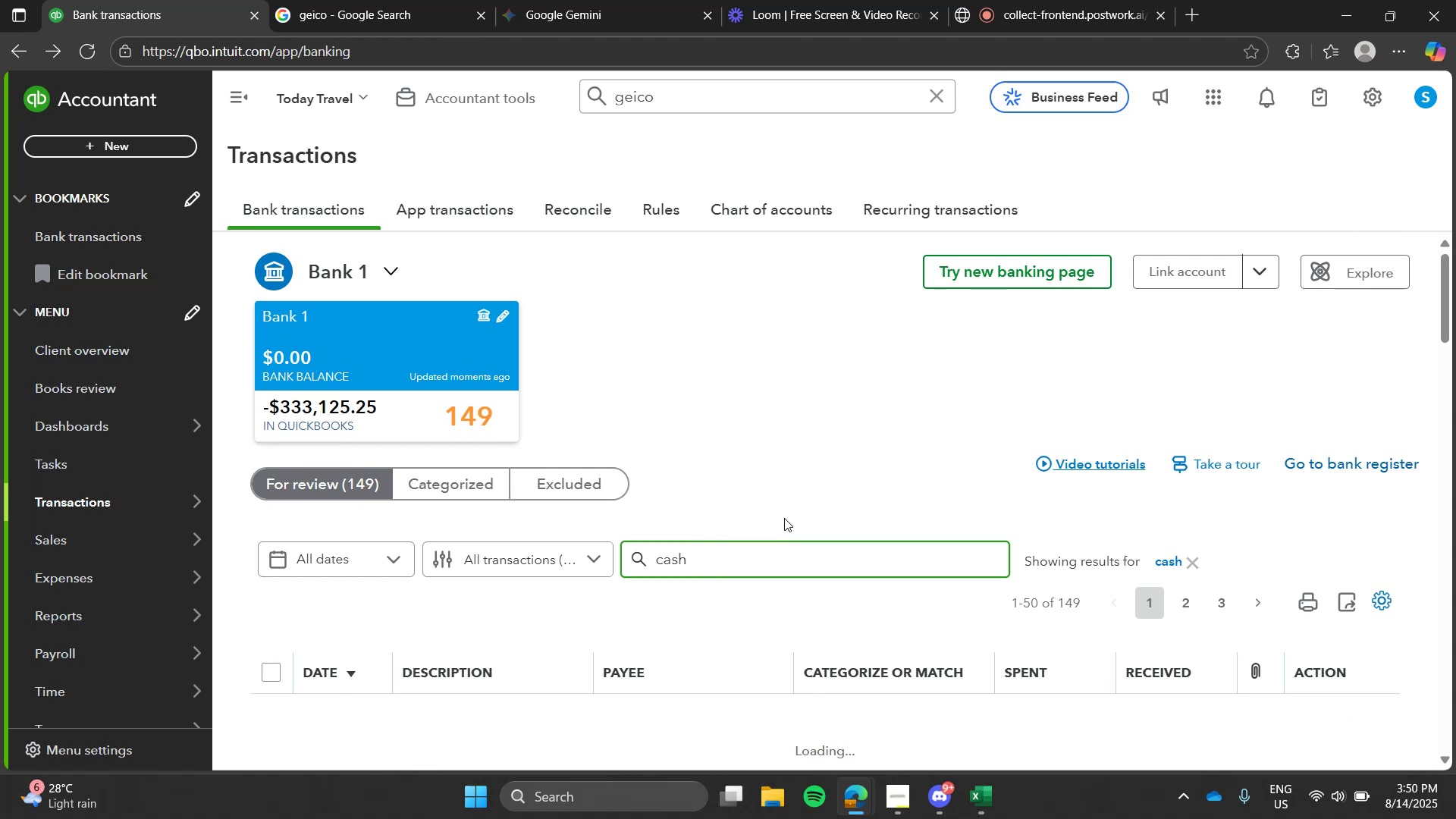 
left_click([782, 476])
 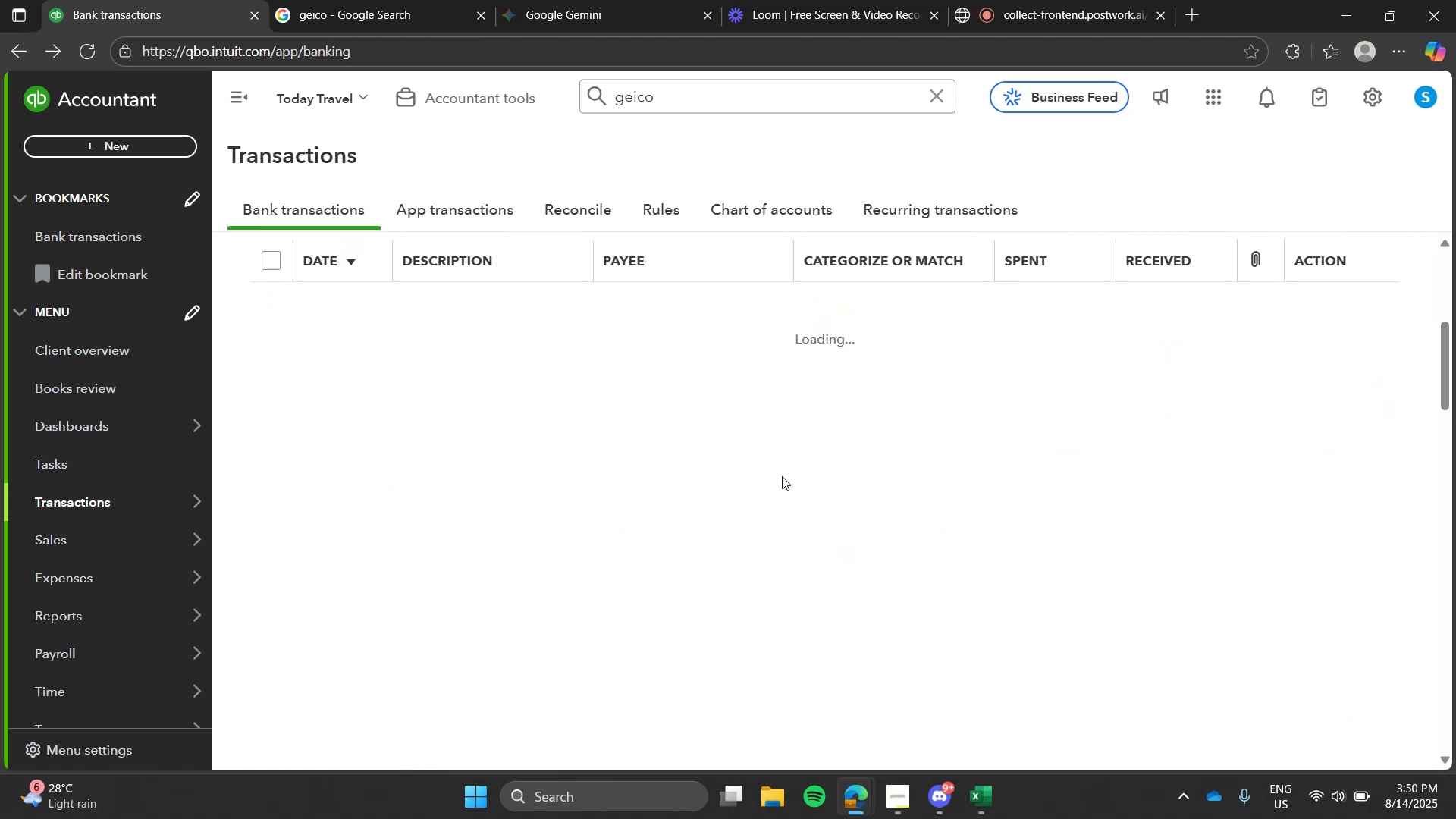 
wait(14.09)
 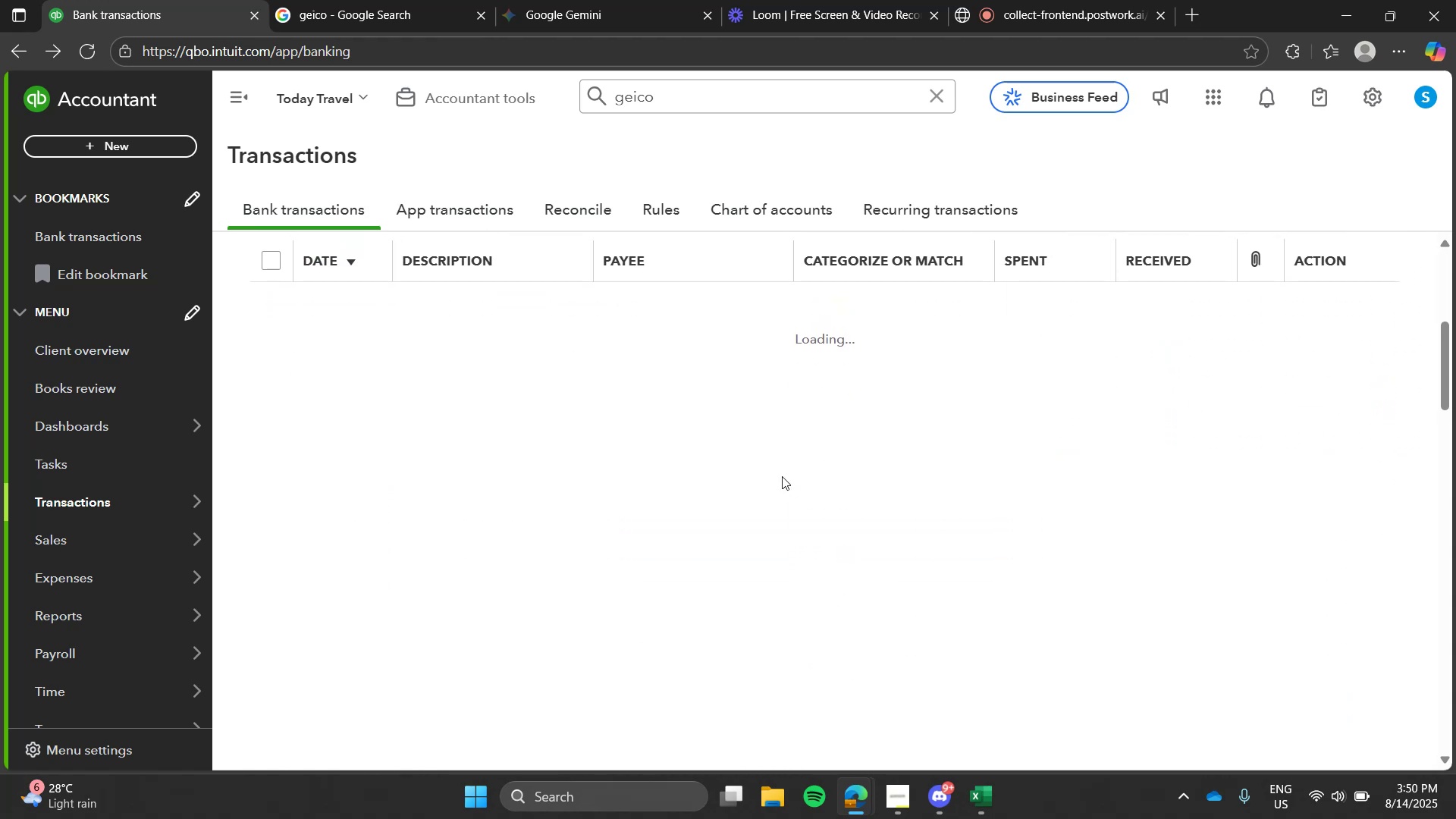 
left_click([1424, 108])
 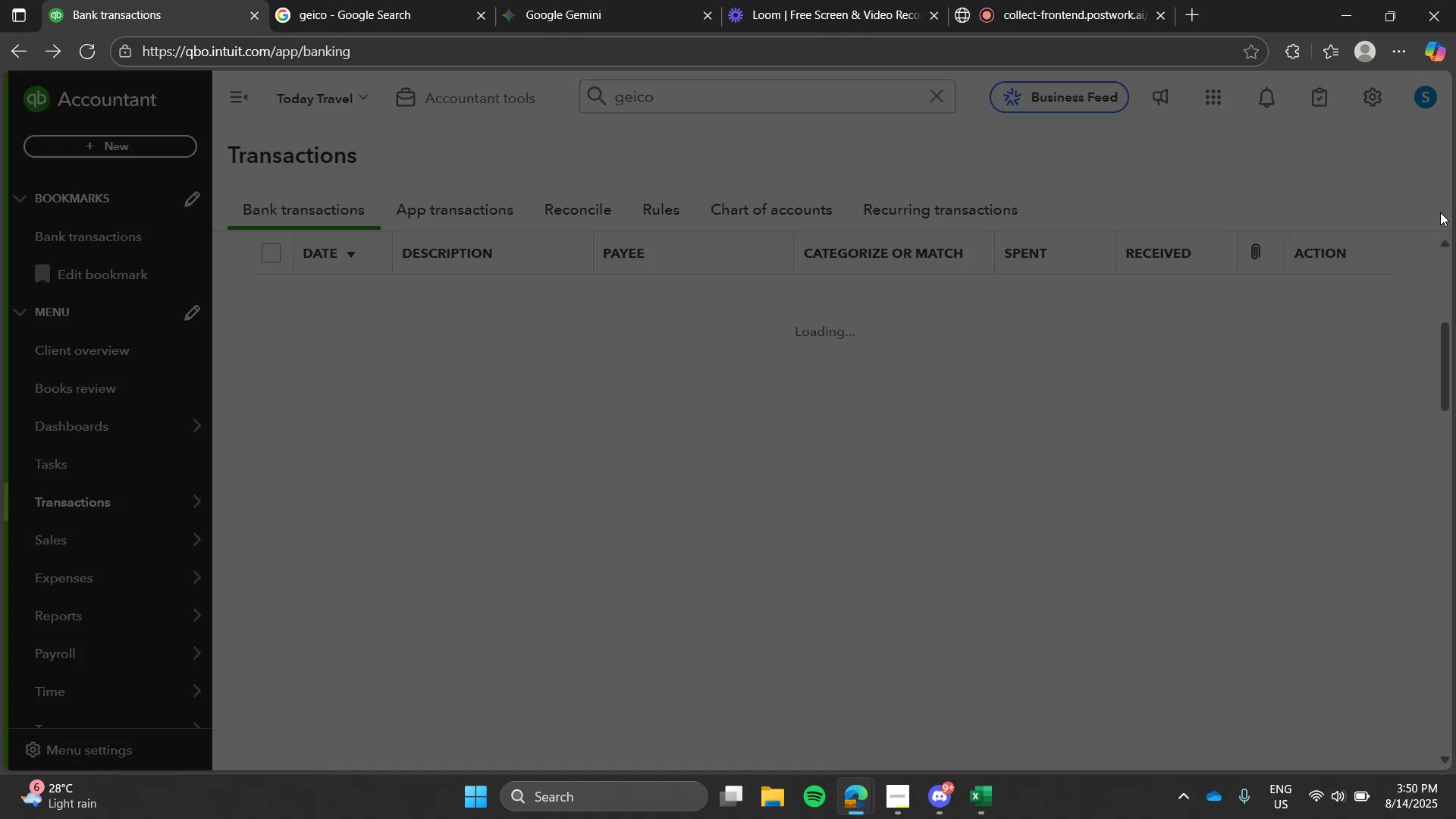 
left_click([1399, 183])
 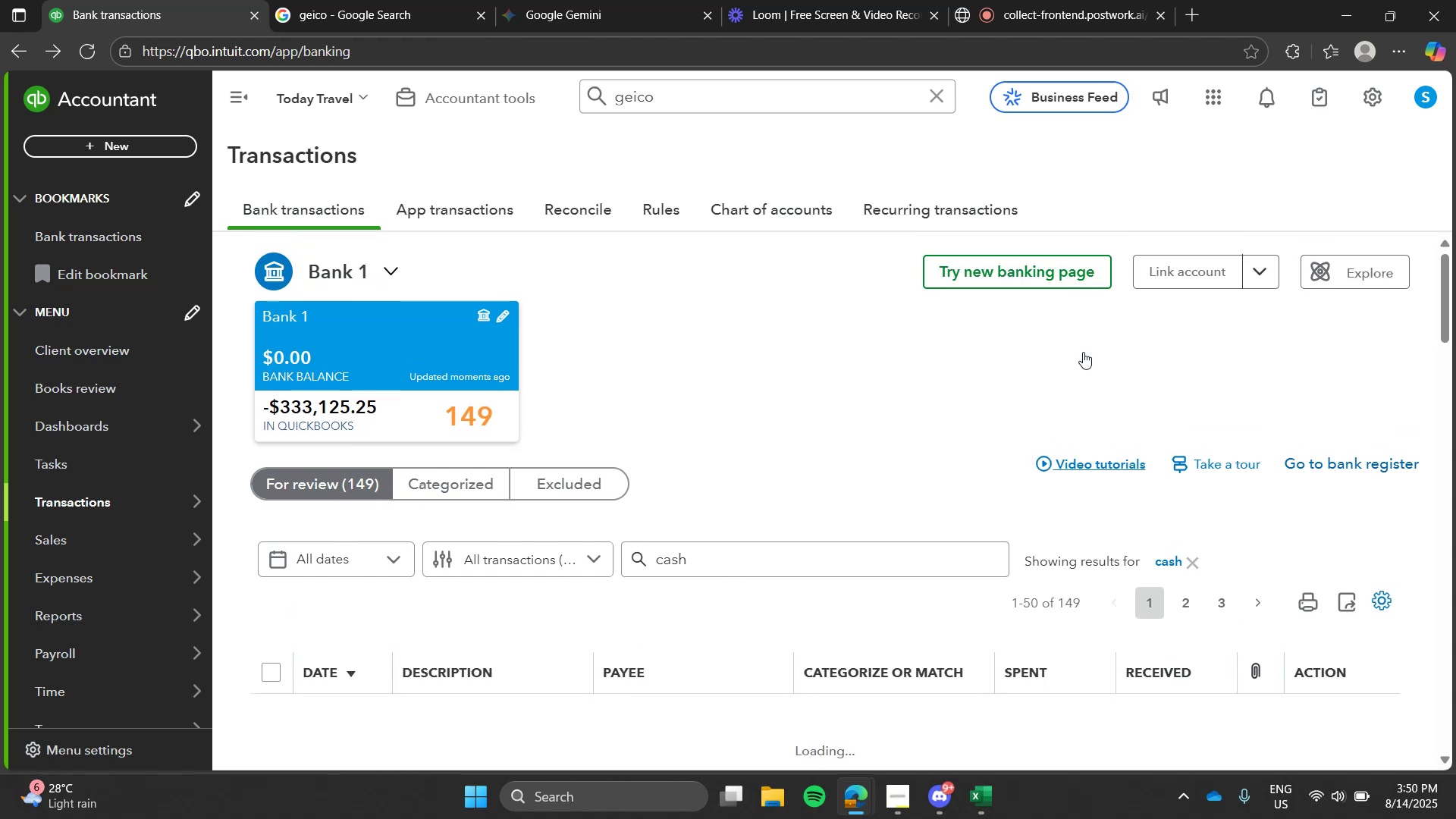 
left_click([1022, 0])
 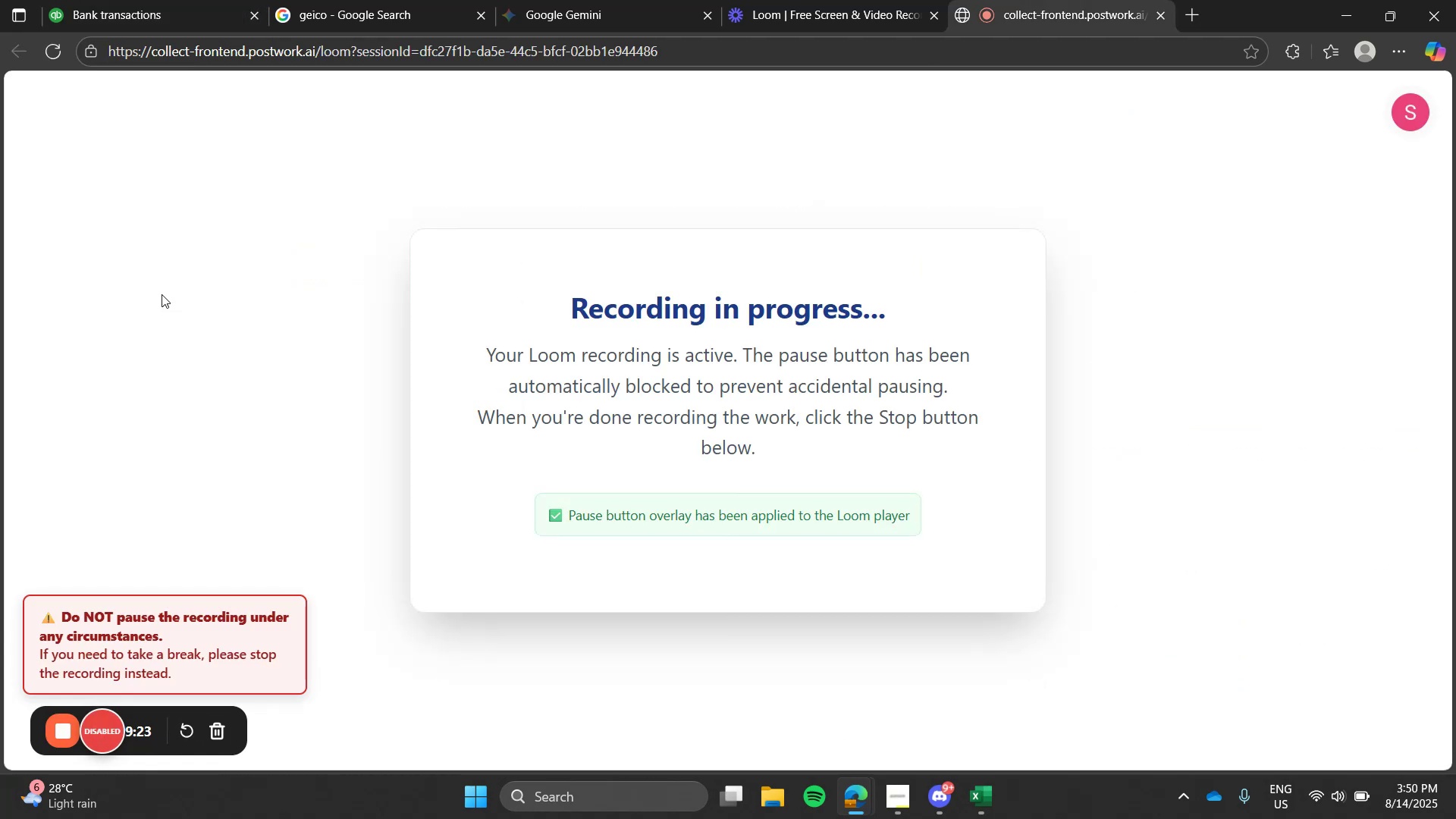 
left_click([190, 0])
 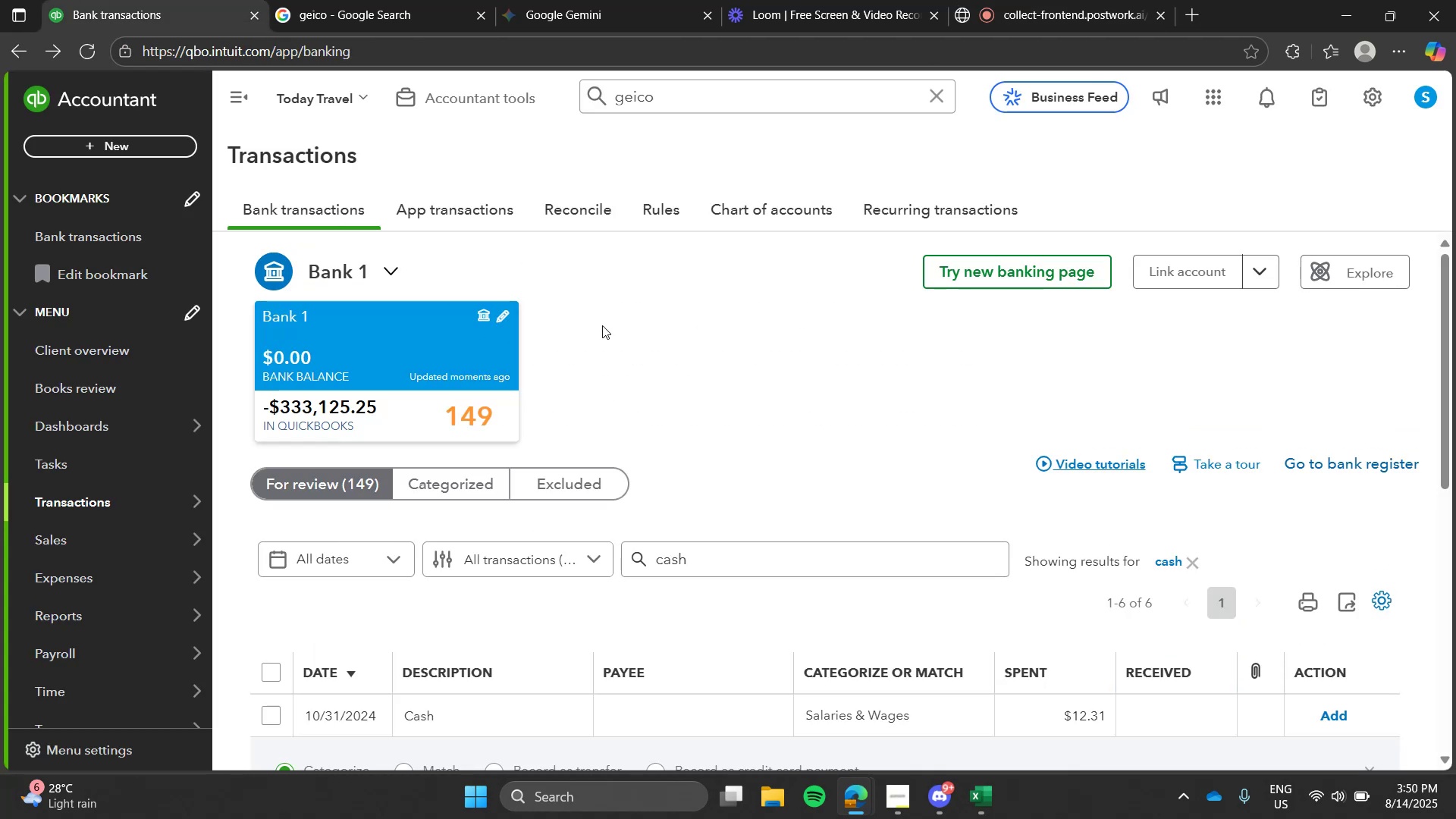 
left_click([602, 325])
 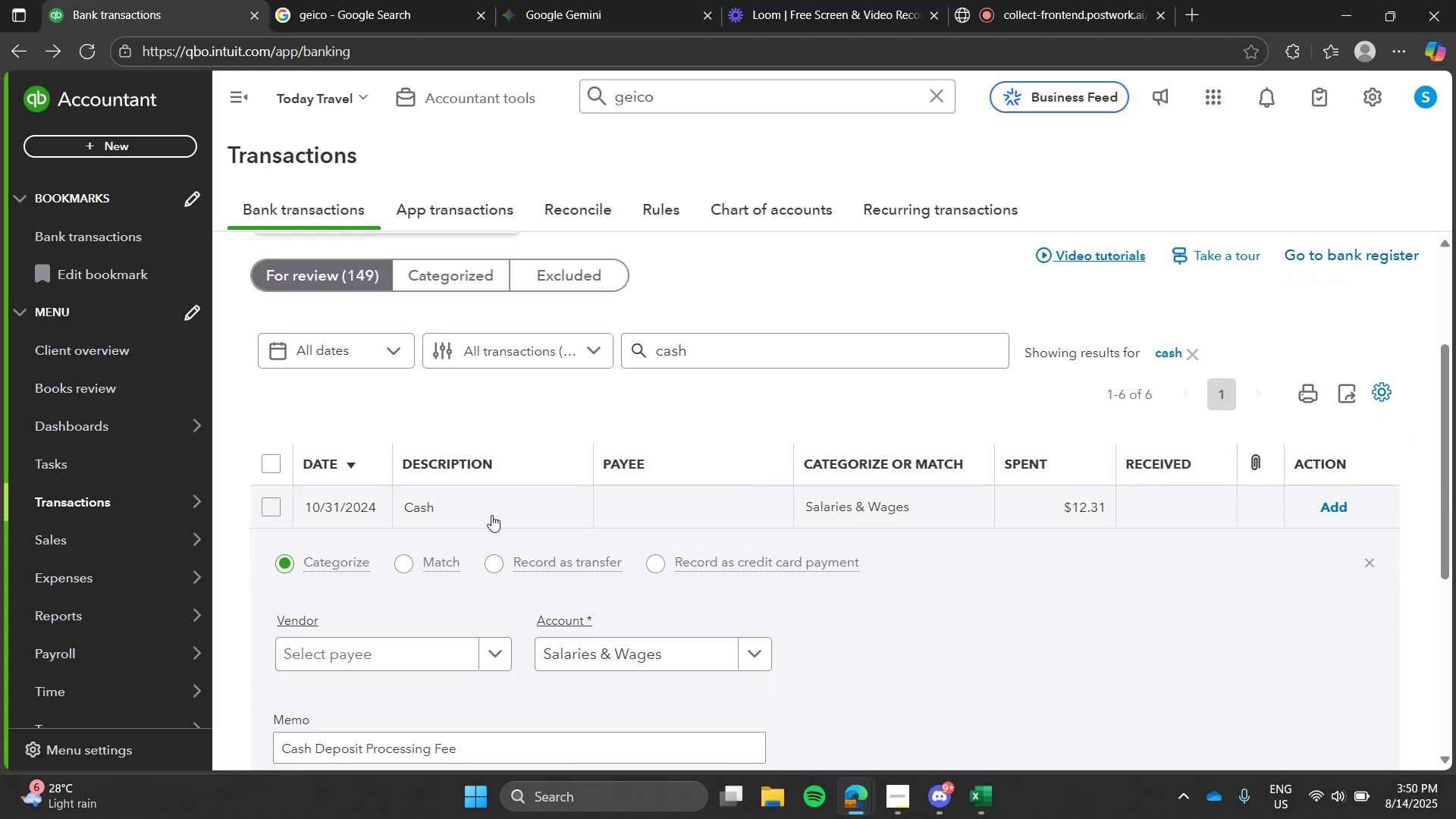 
left_click([499, 499])
 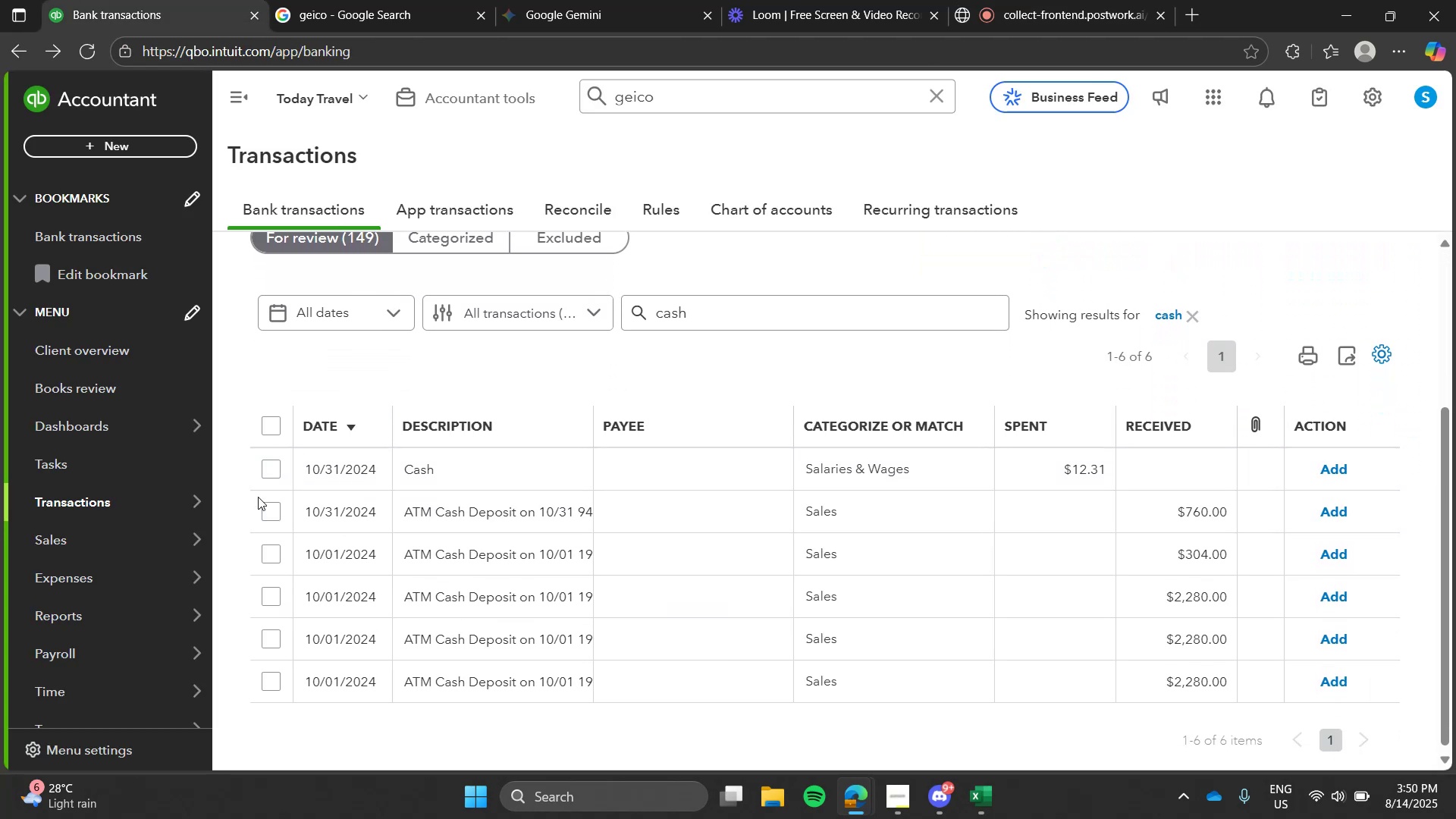 
left_click([268, 429])
 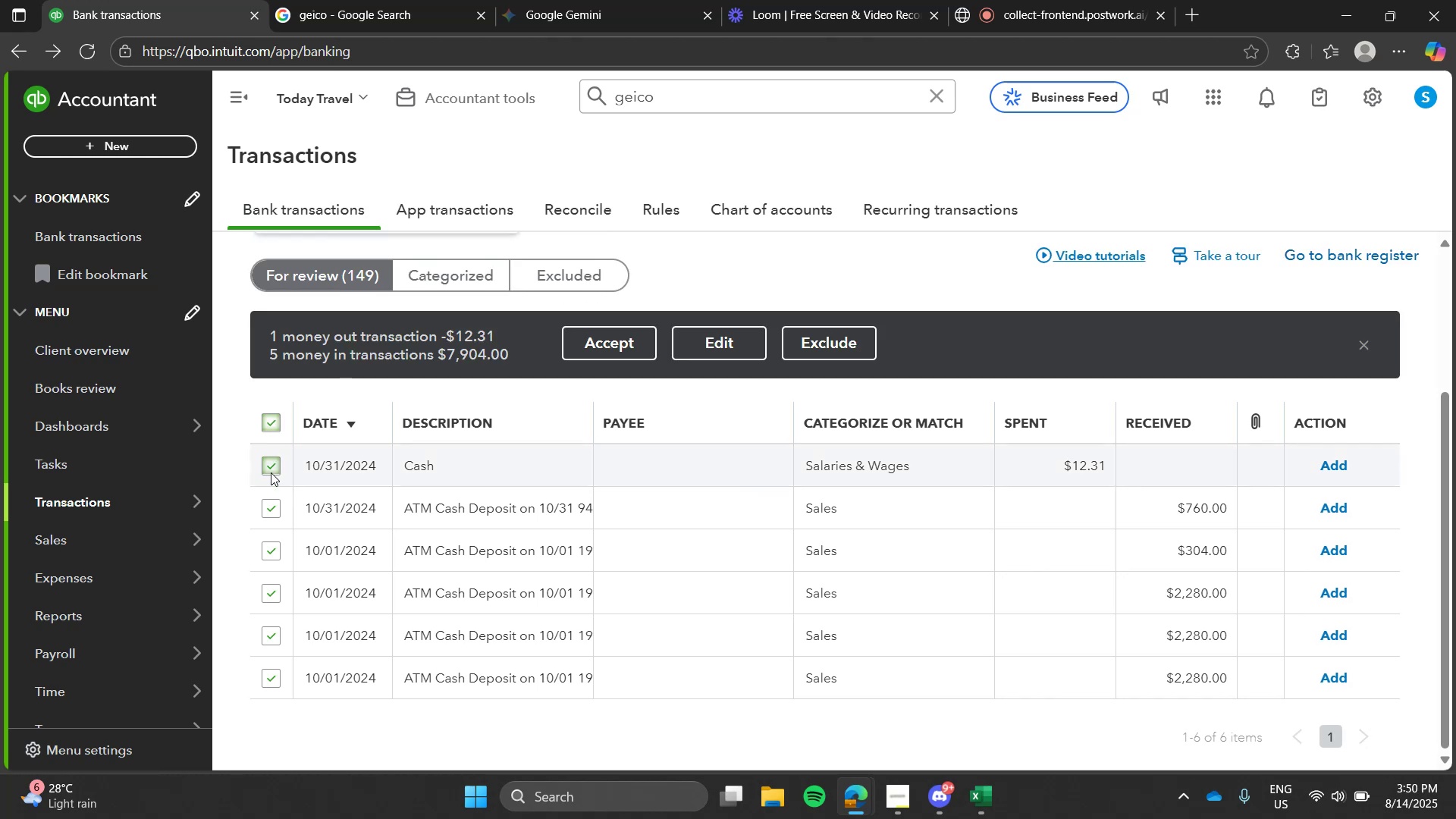 
left_click([271, 472])
 